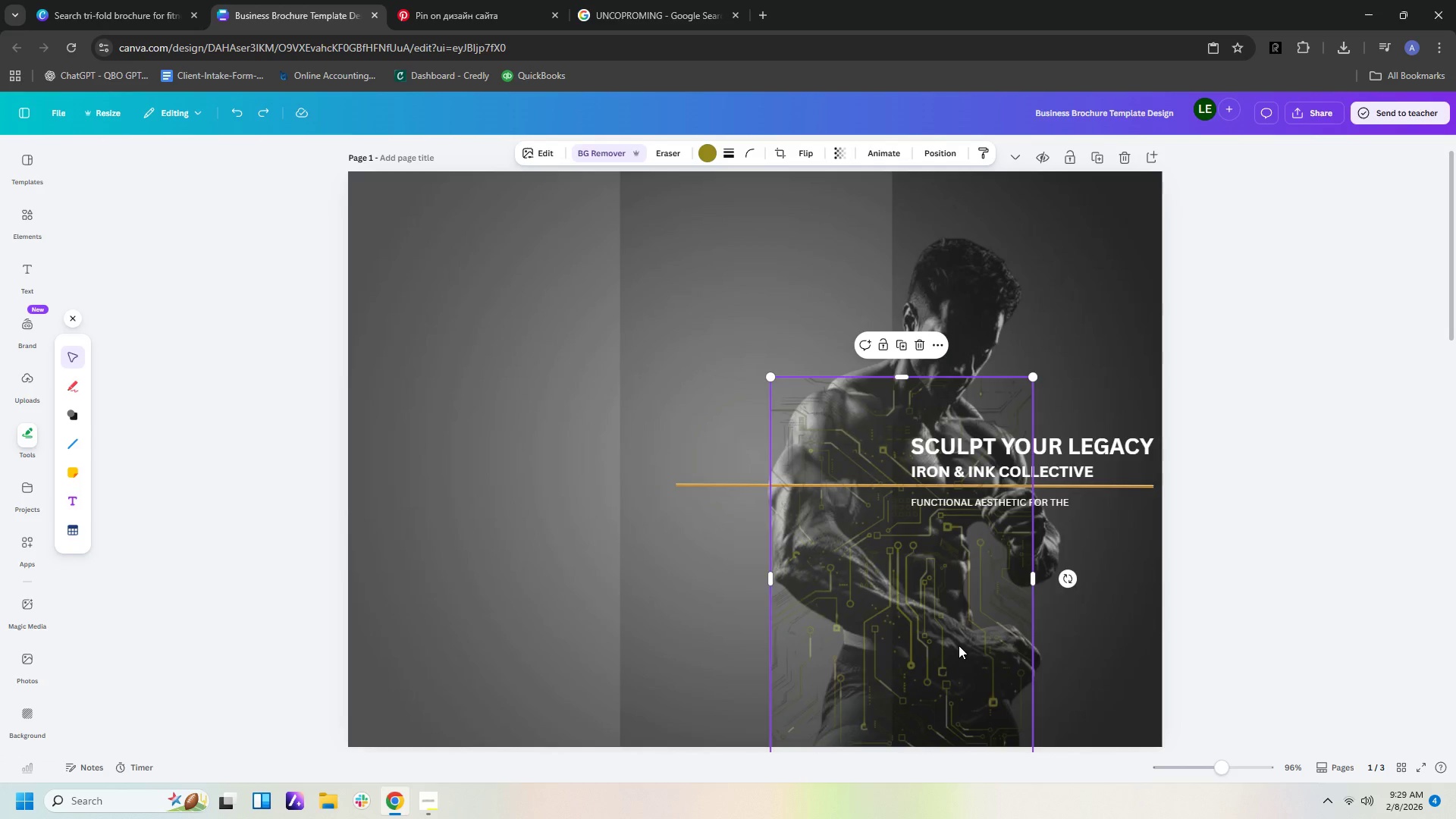 
key(Control+Z)
 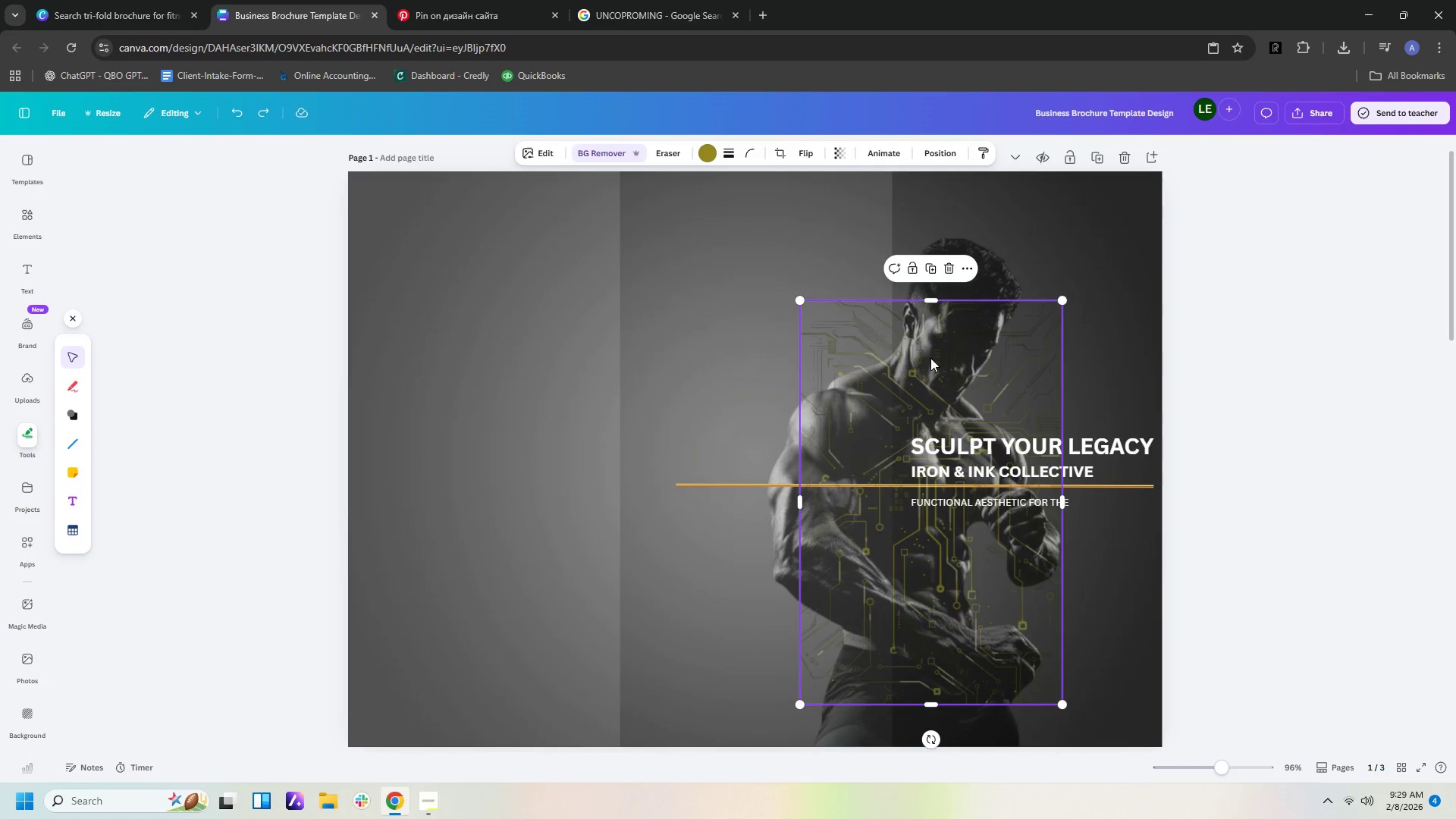 
left_click_drag(start_coordinate=[942, 360], to_coordinate=[927, 428])
 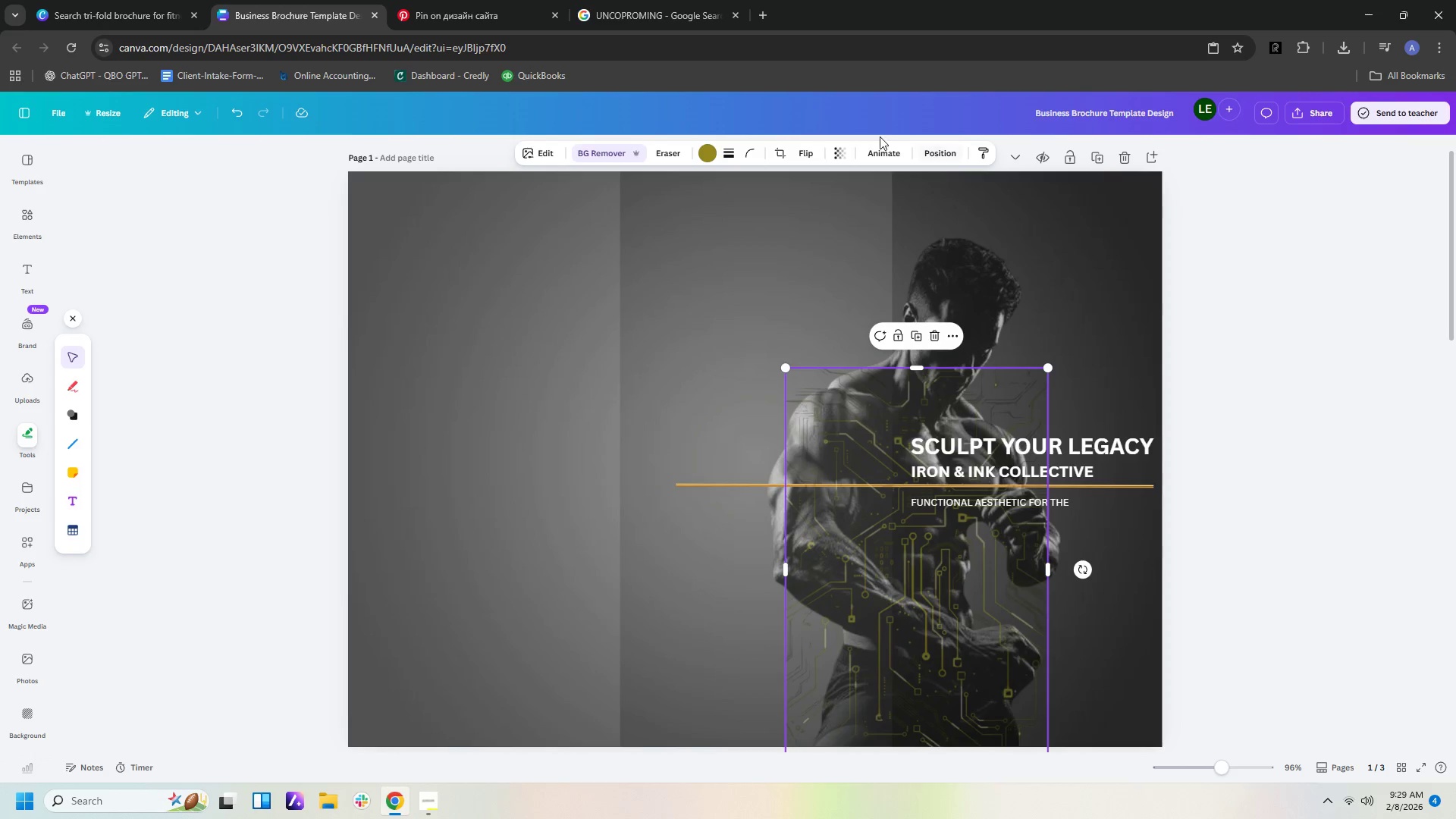 
left_click([843, 155])
 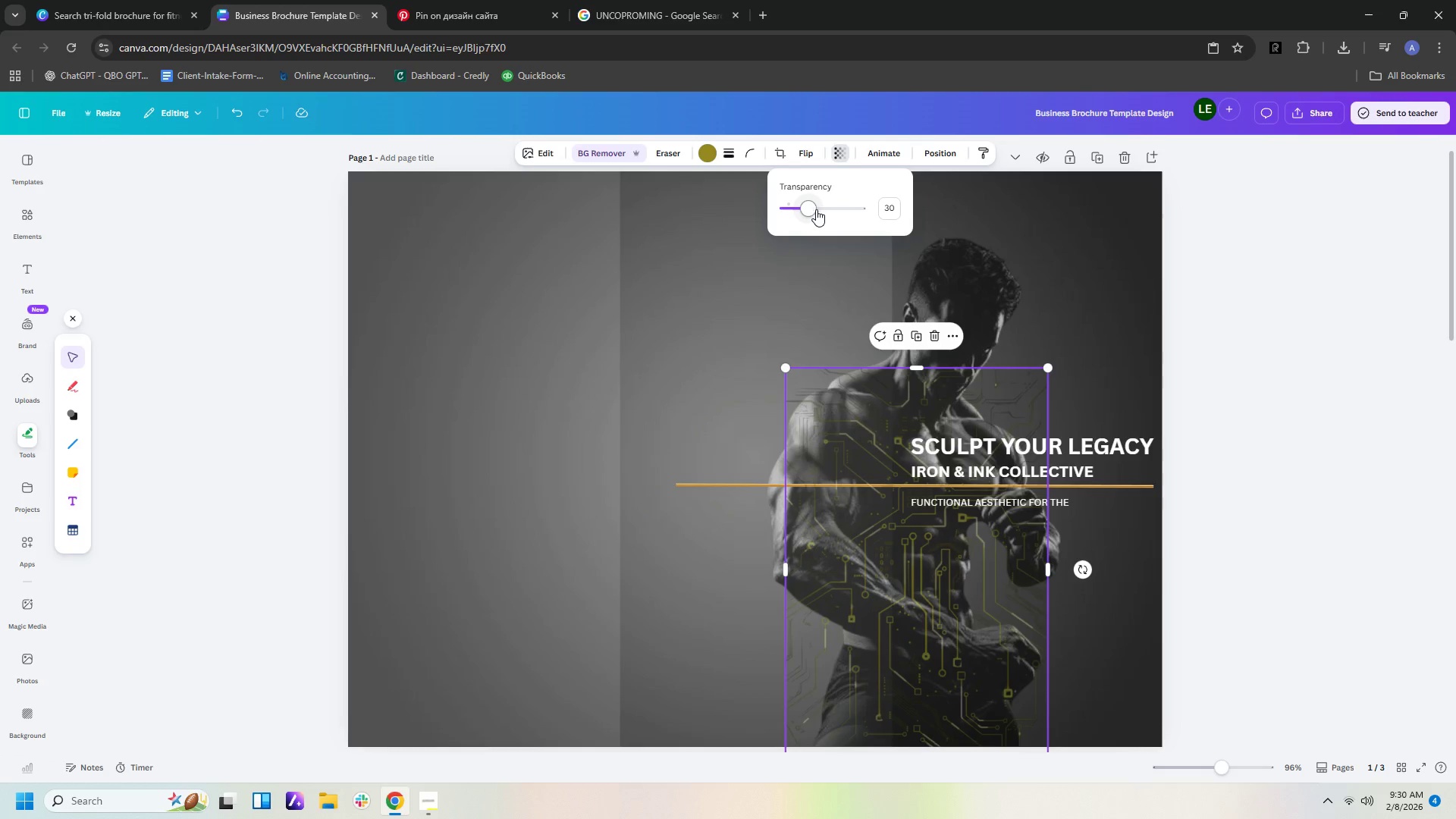 
left_click_drag(start_coordinate=[812, 210], to_coordinate=[800, 211])
 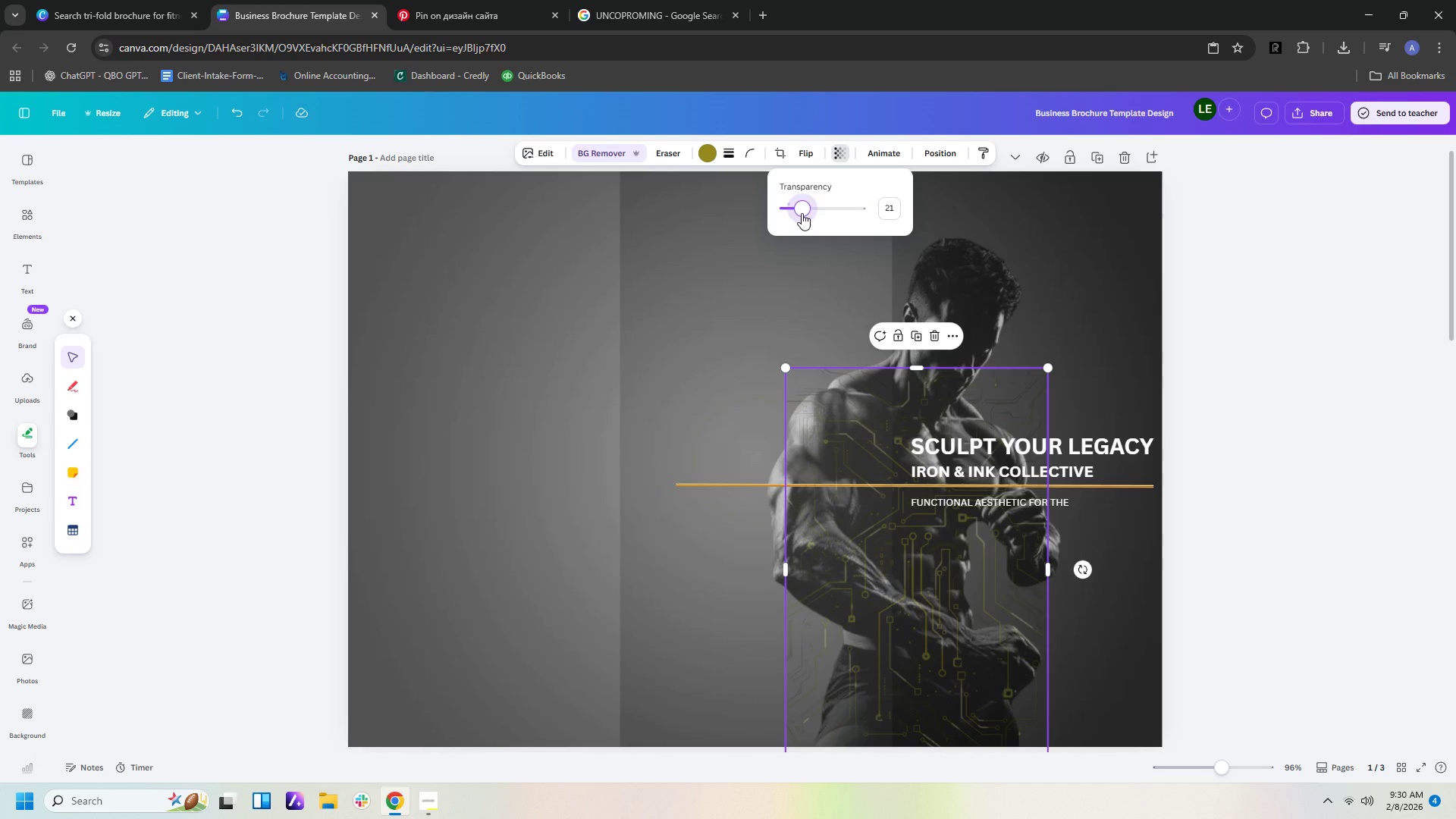 
wait(8.58)
 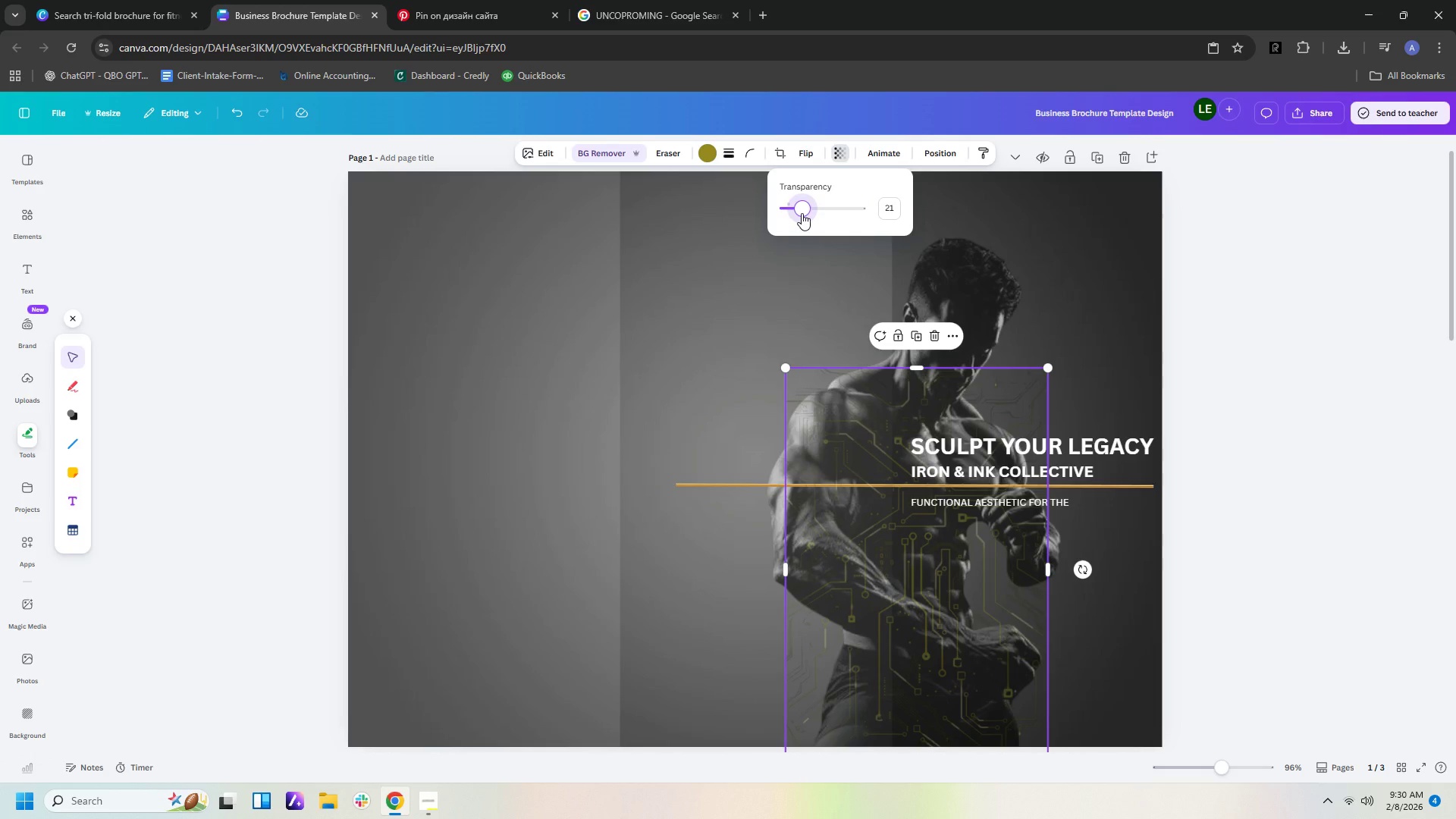 
left_click_drag(start_coordinate=[921, 365], to_coordinate=[915, 398])
 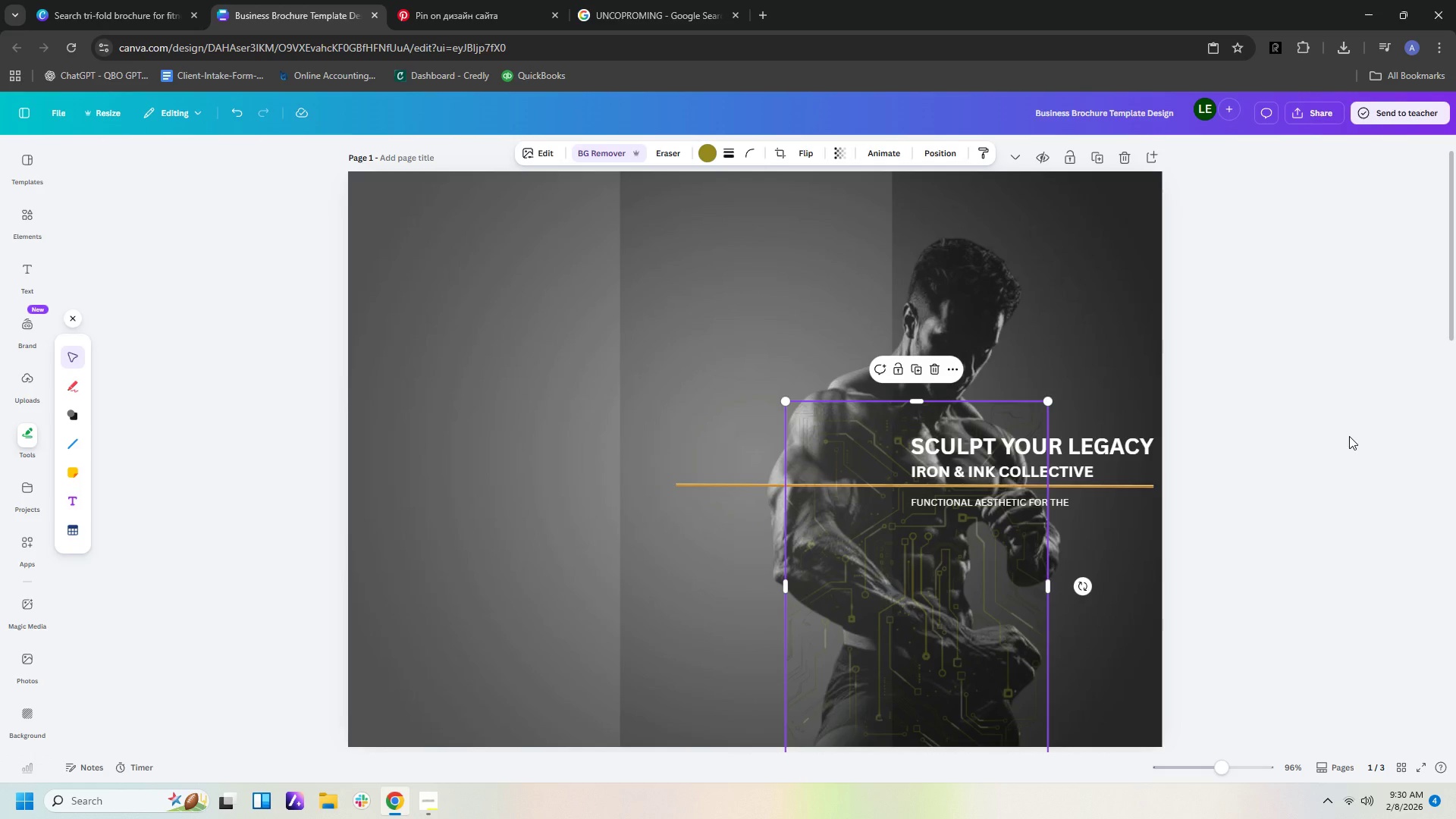 
key(ArrowLeft)
 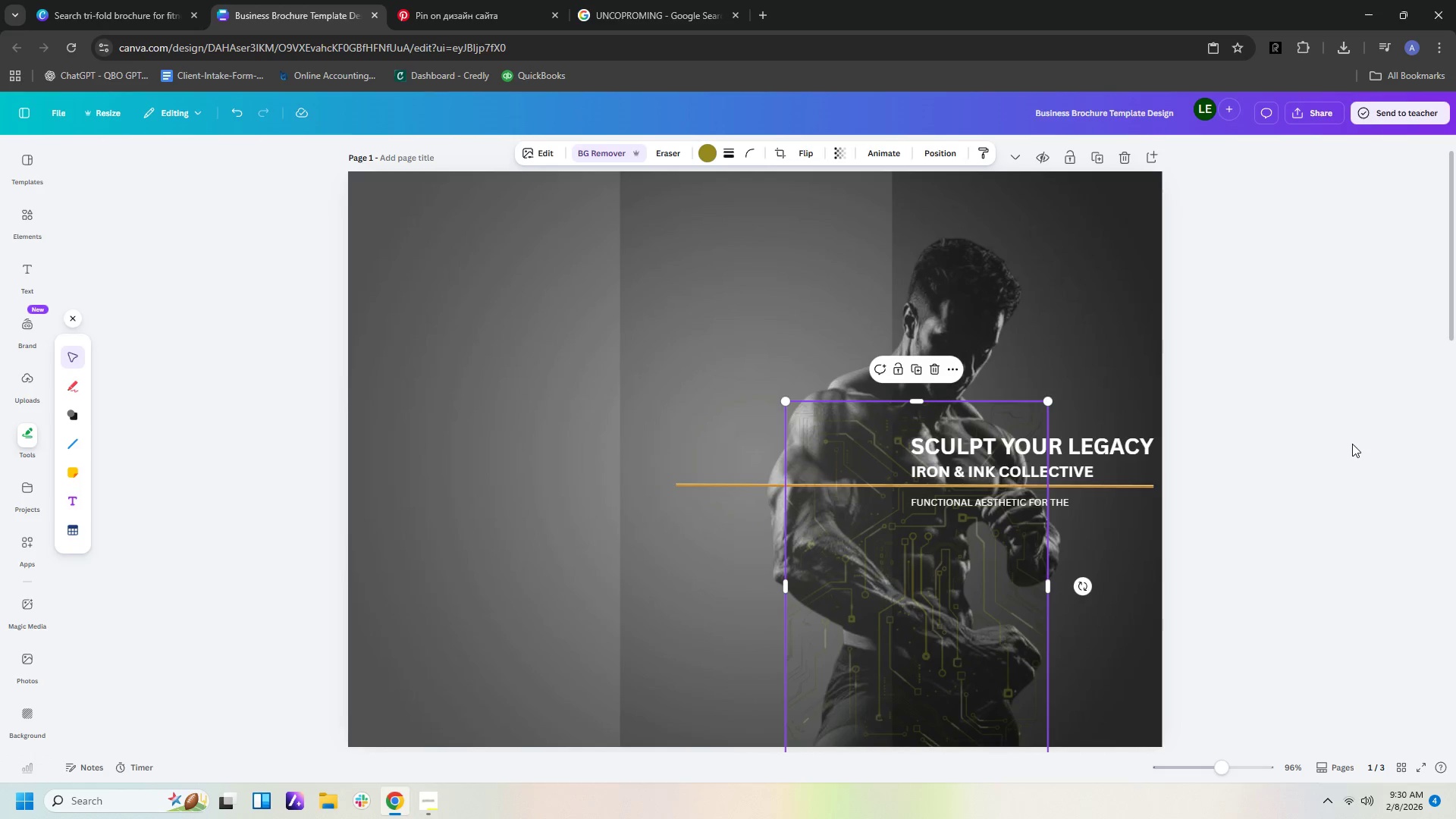 
key(ArrowLeft)
 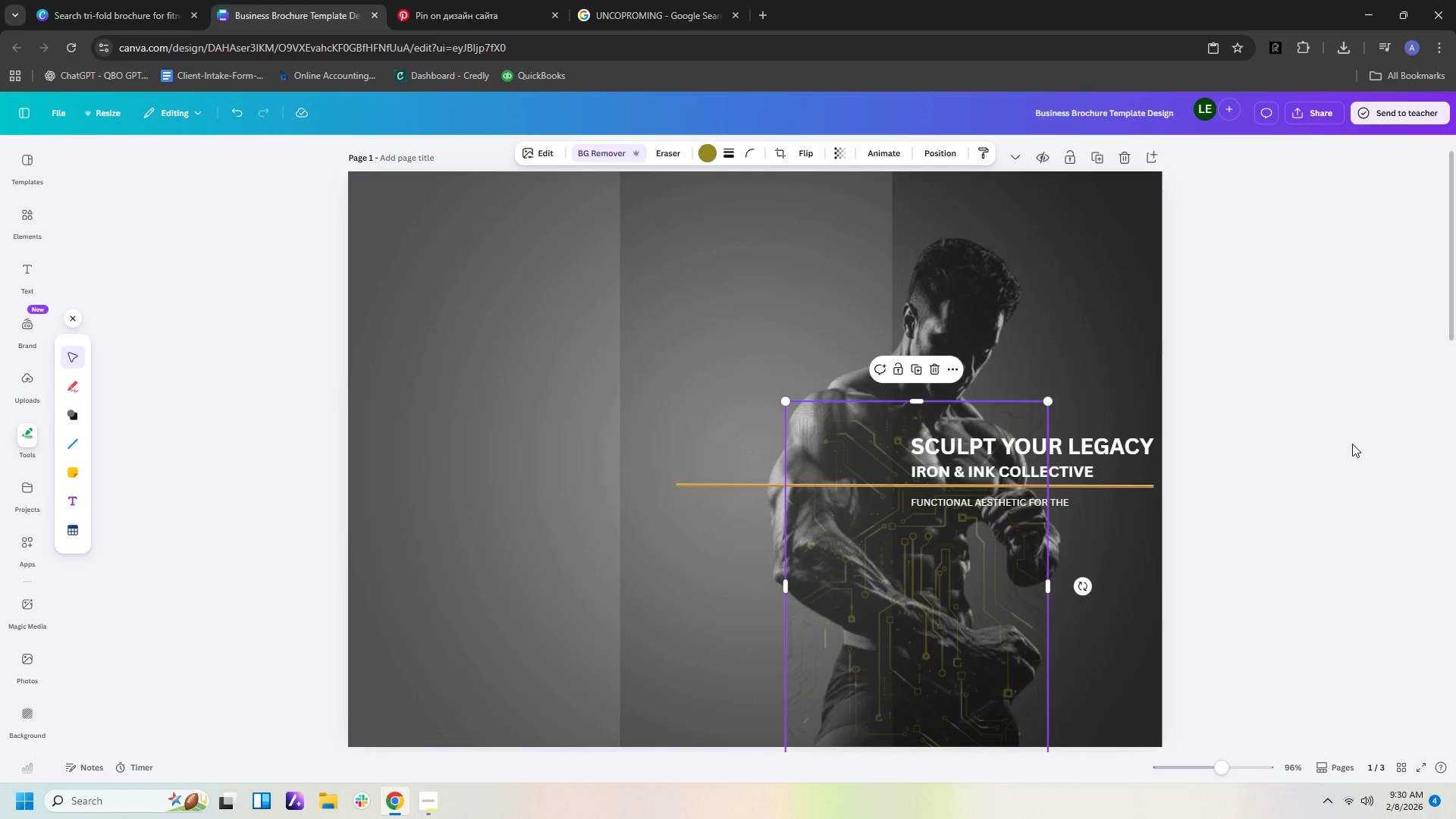 
key(ArrowLeft)
 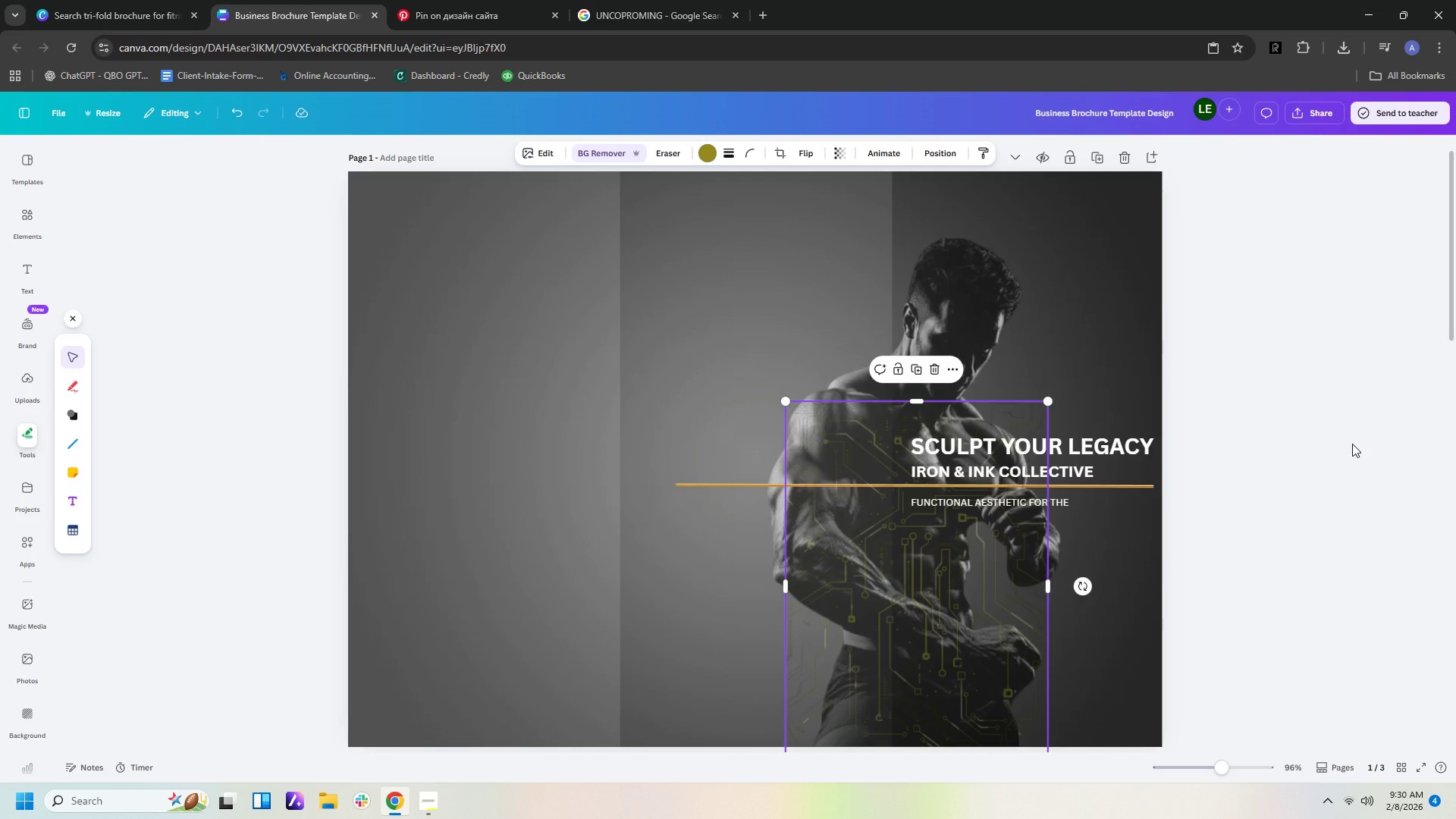 
key(ArrowLeft)
 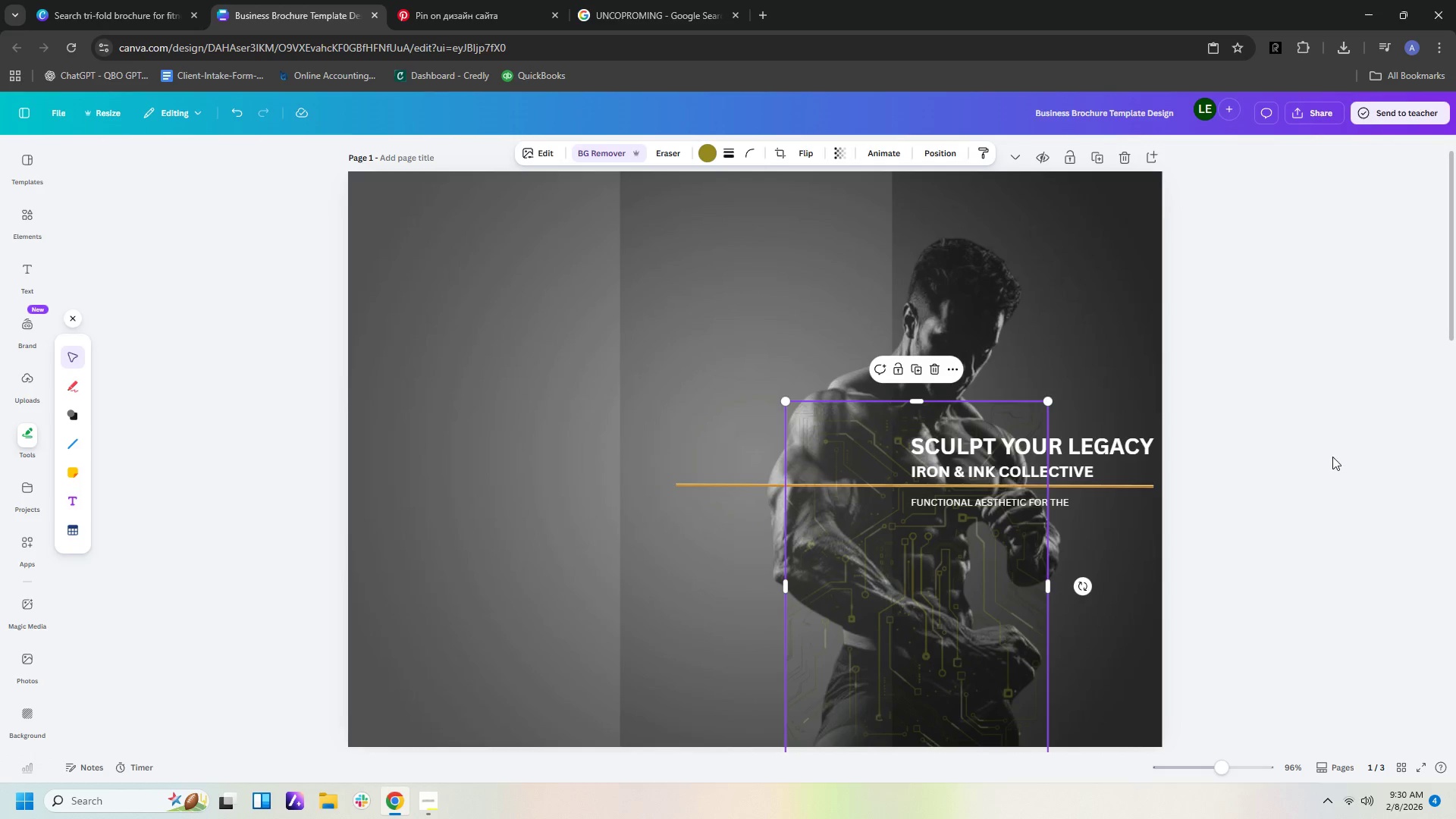 
key(ArrowLeft)
 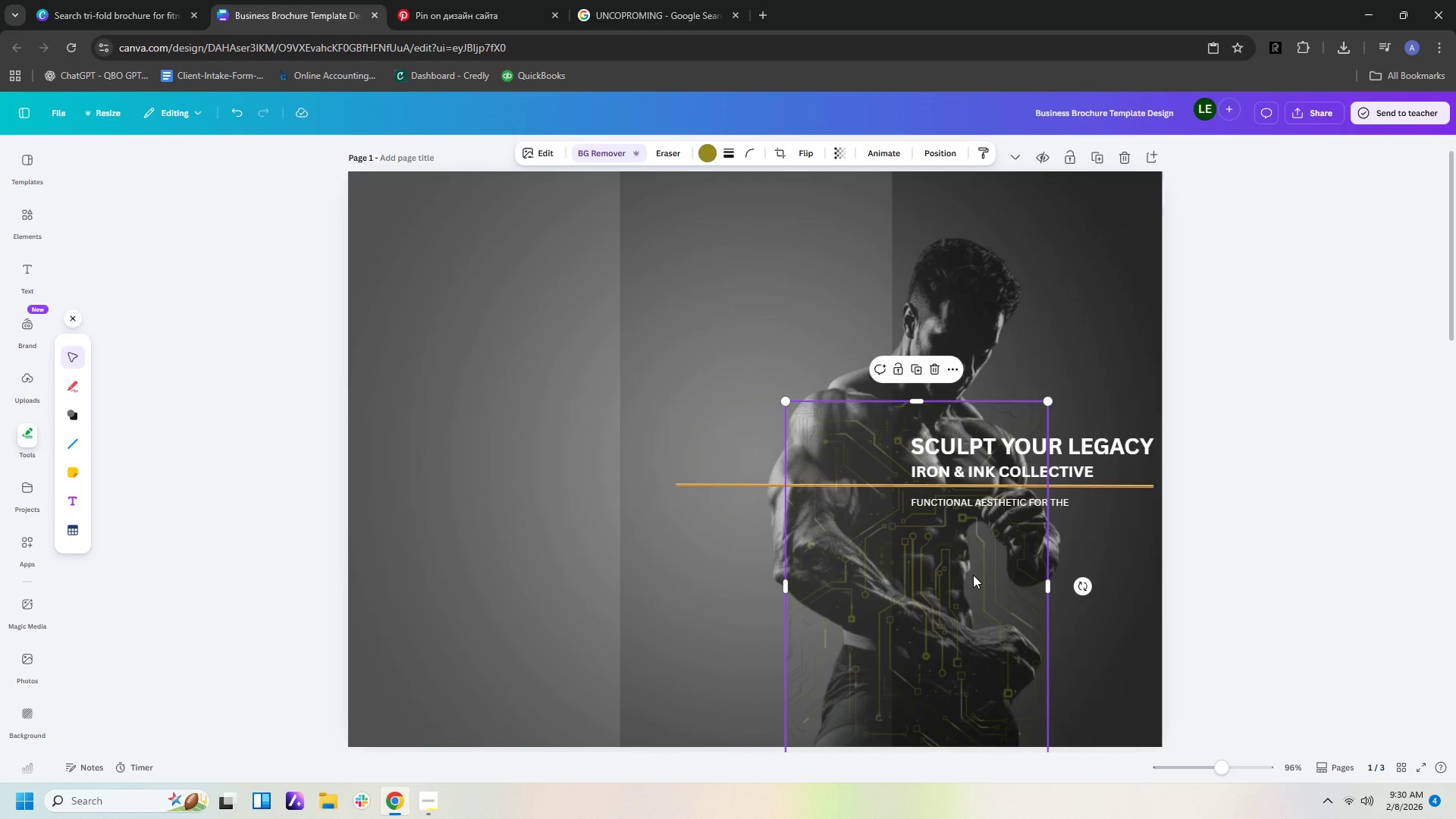 
left_click_drag(start_coordinate=[973, 575], to_coordinate=[966, 574])
 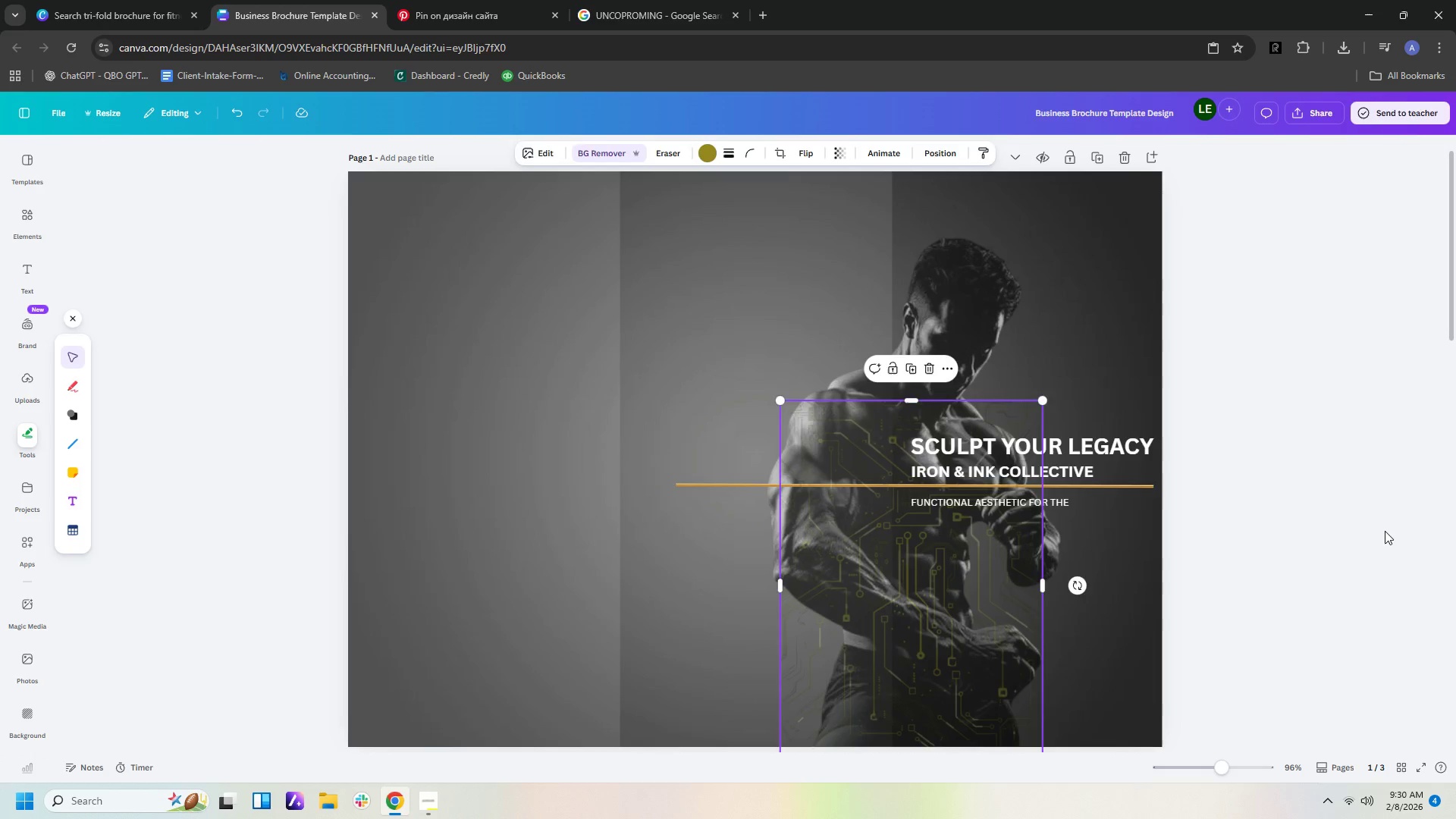 
left_click([1385, 531])
 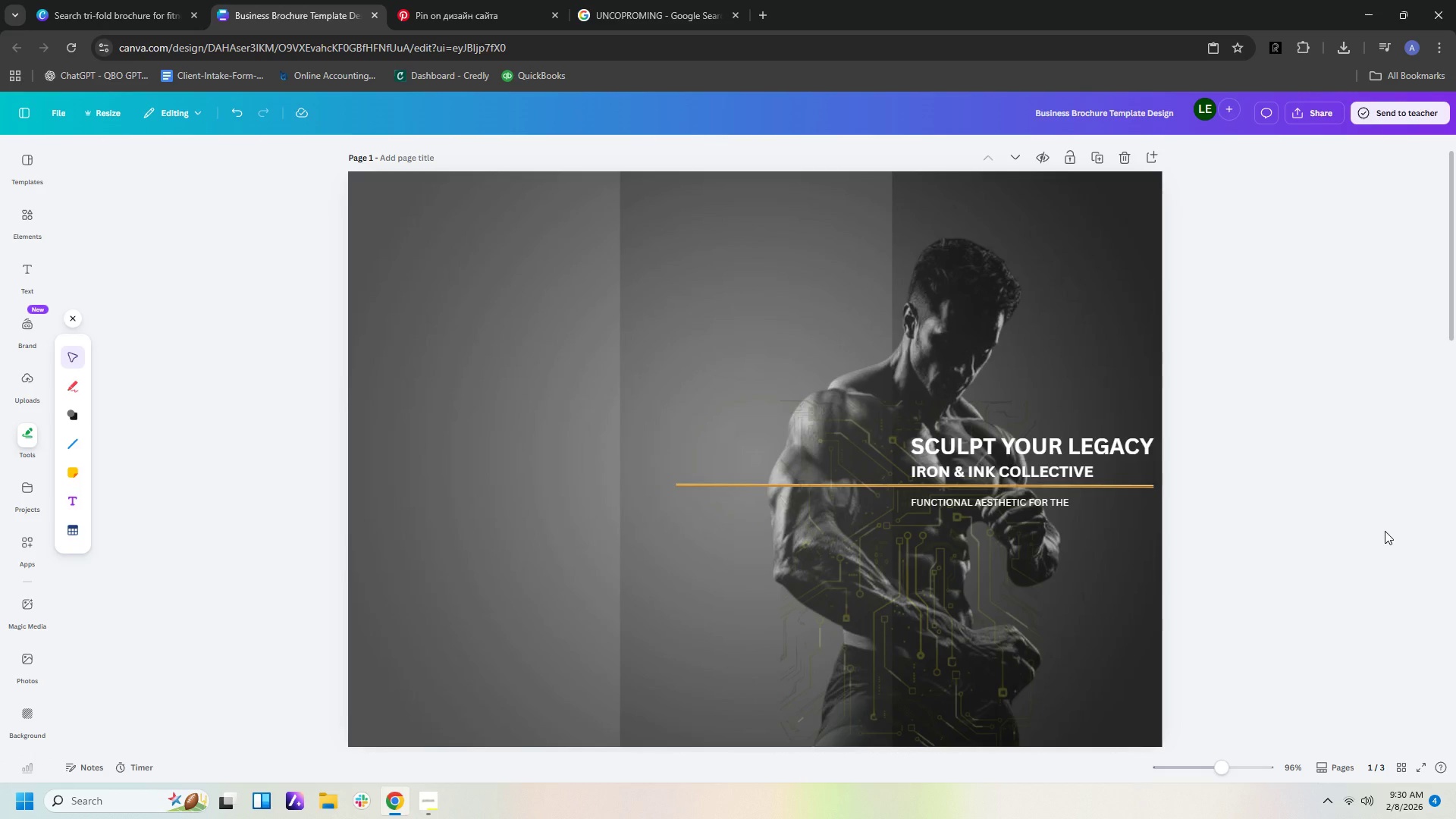 
wait(12.69)
 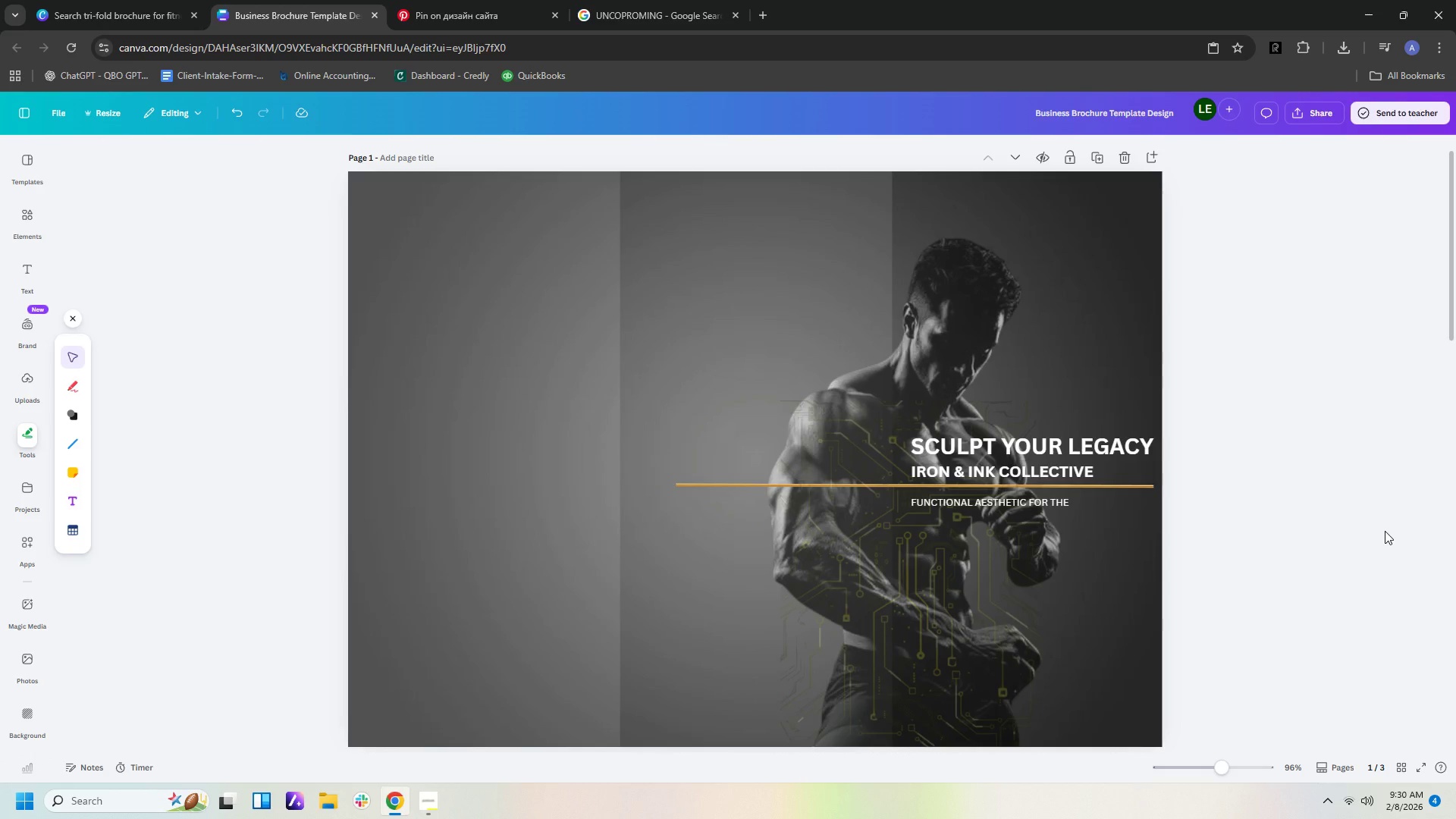 
left_click([720, 487])
 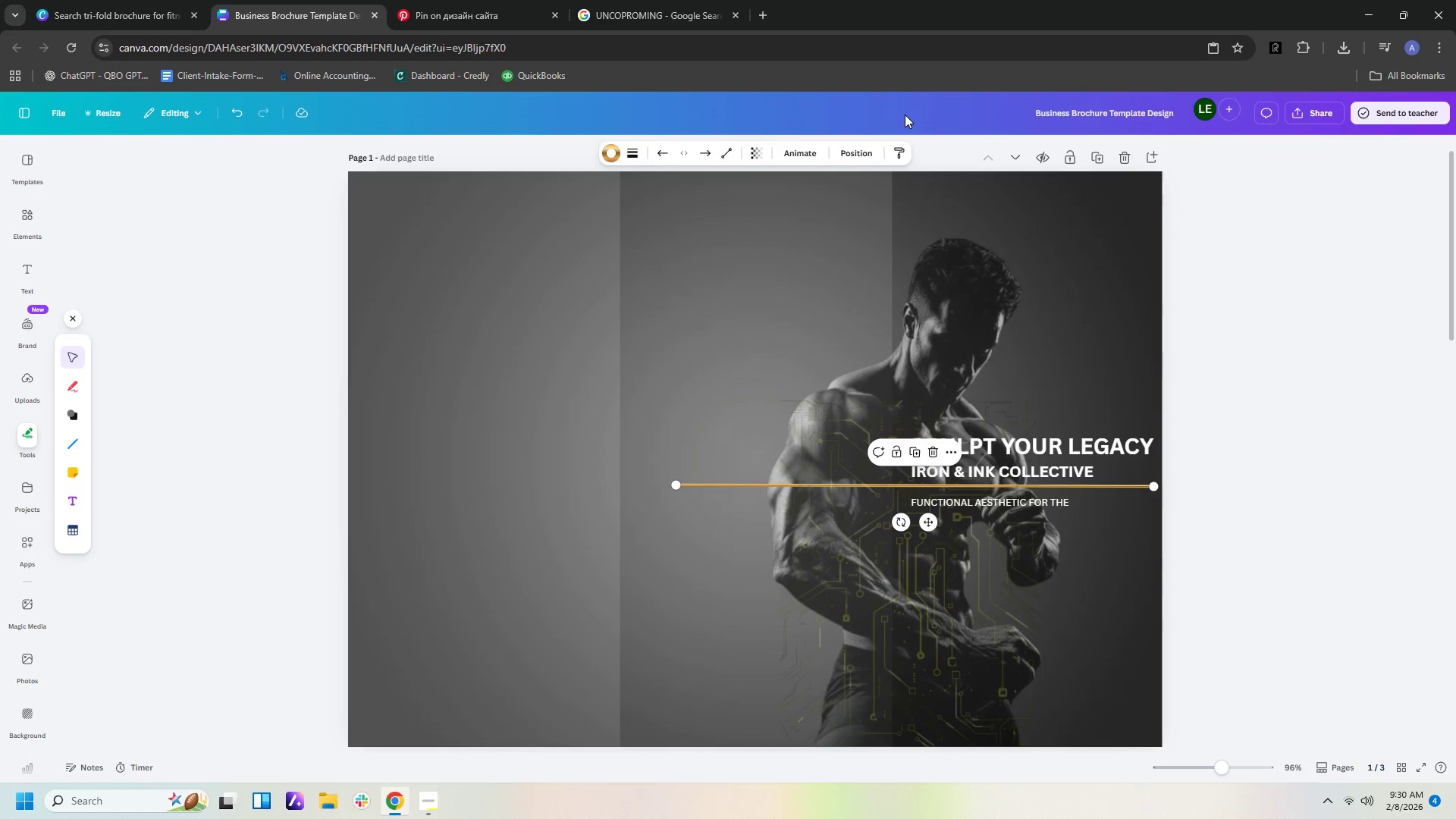 
left_click([848, 158])
 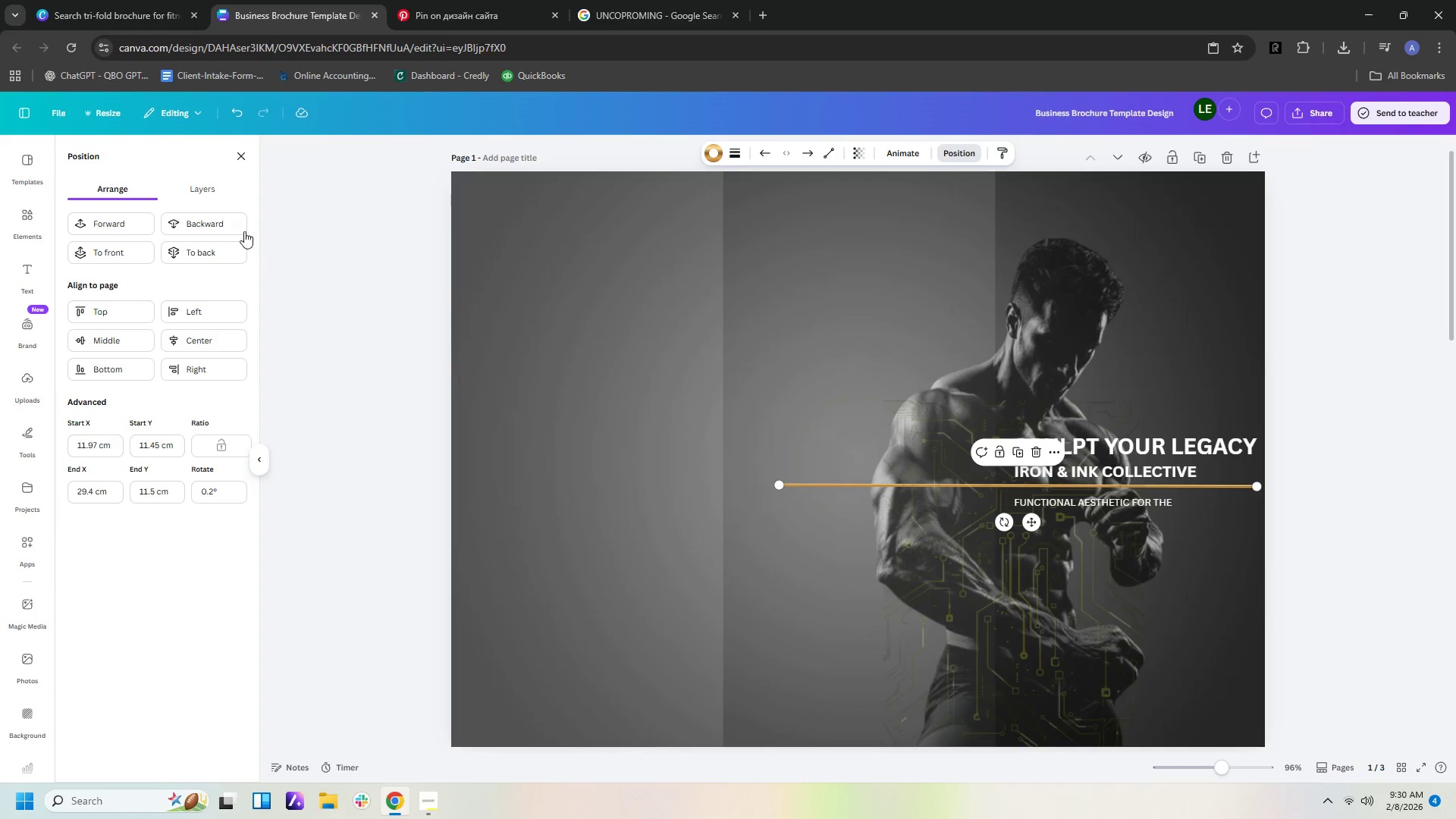 
left_click([236, 228])
 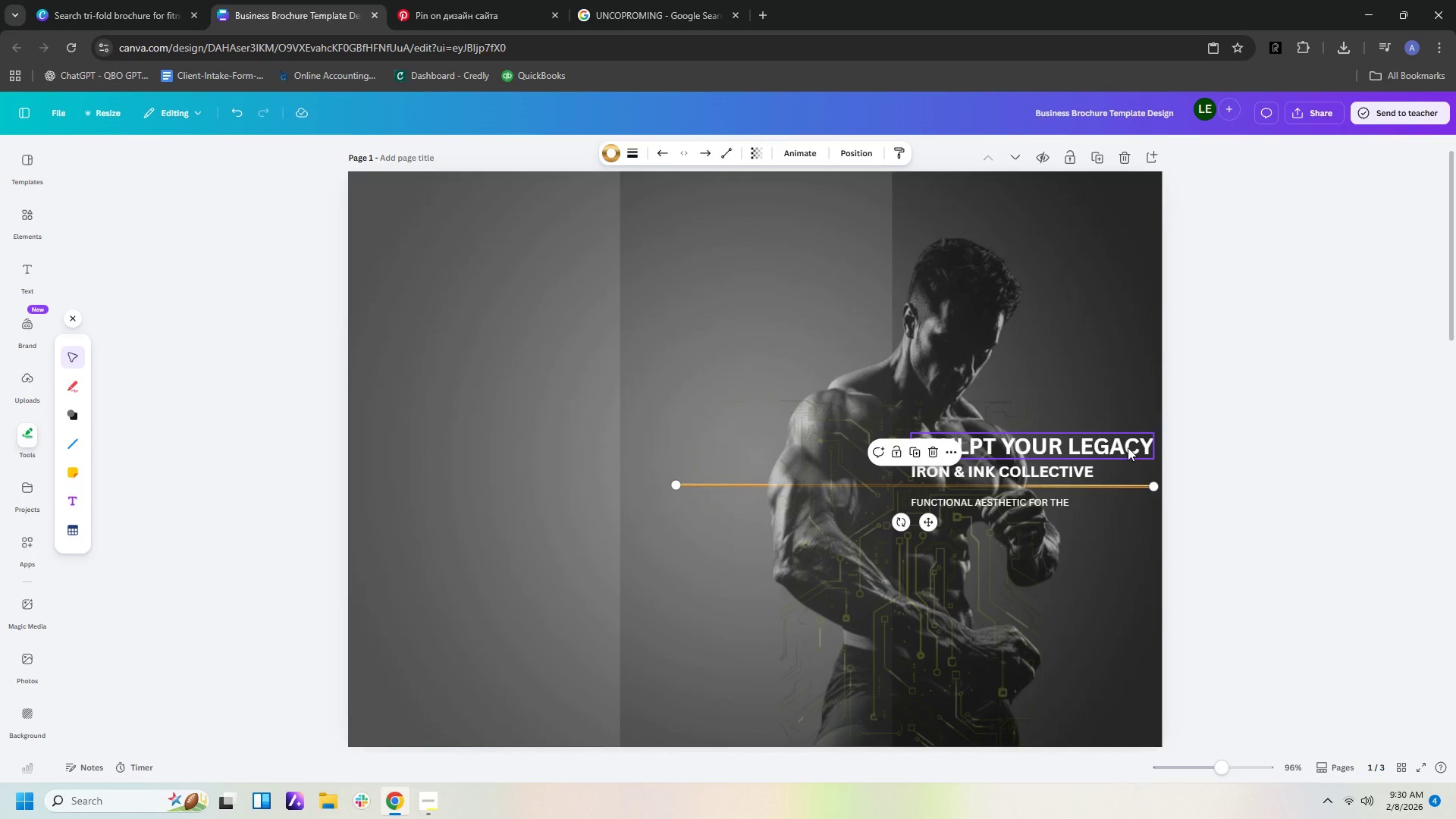 
wait(25.09)
 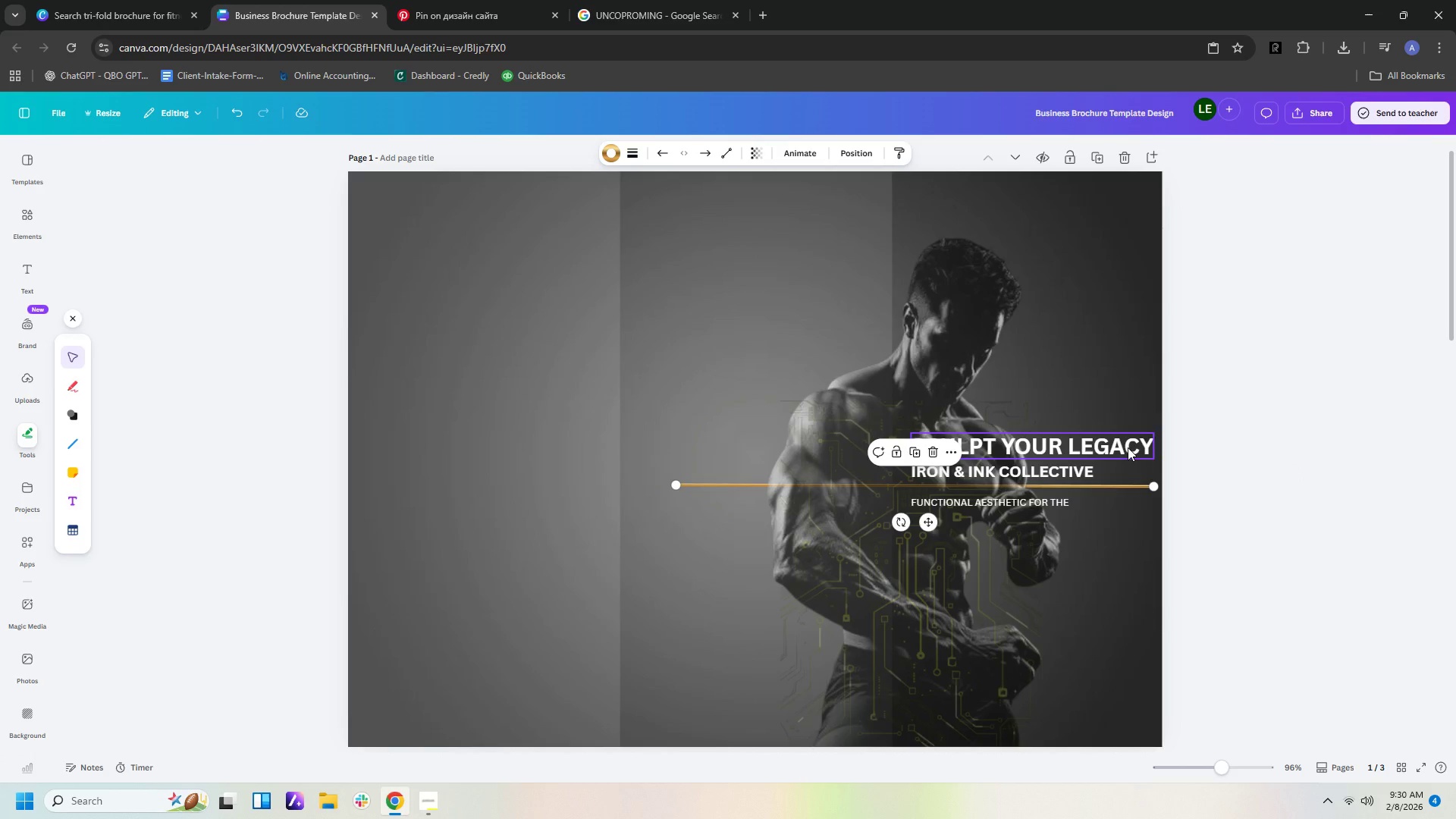 
left_click_drag(start_coordinate=[1194, 431], to_coordinate=[1225, 431])
 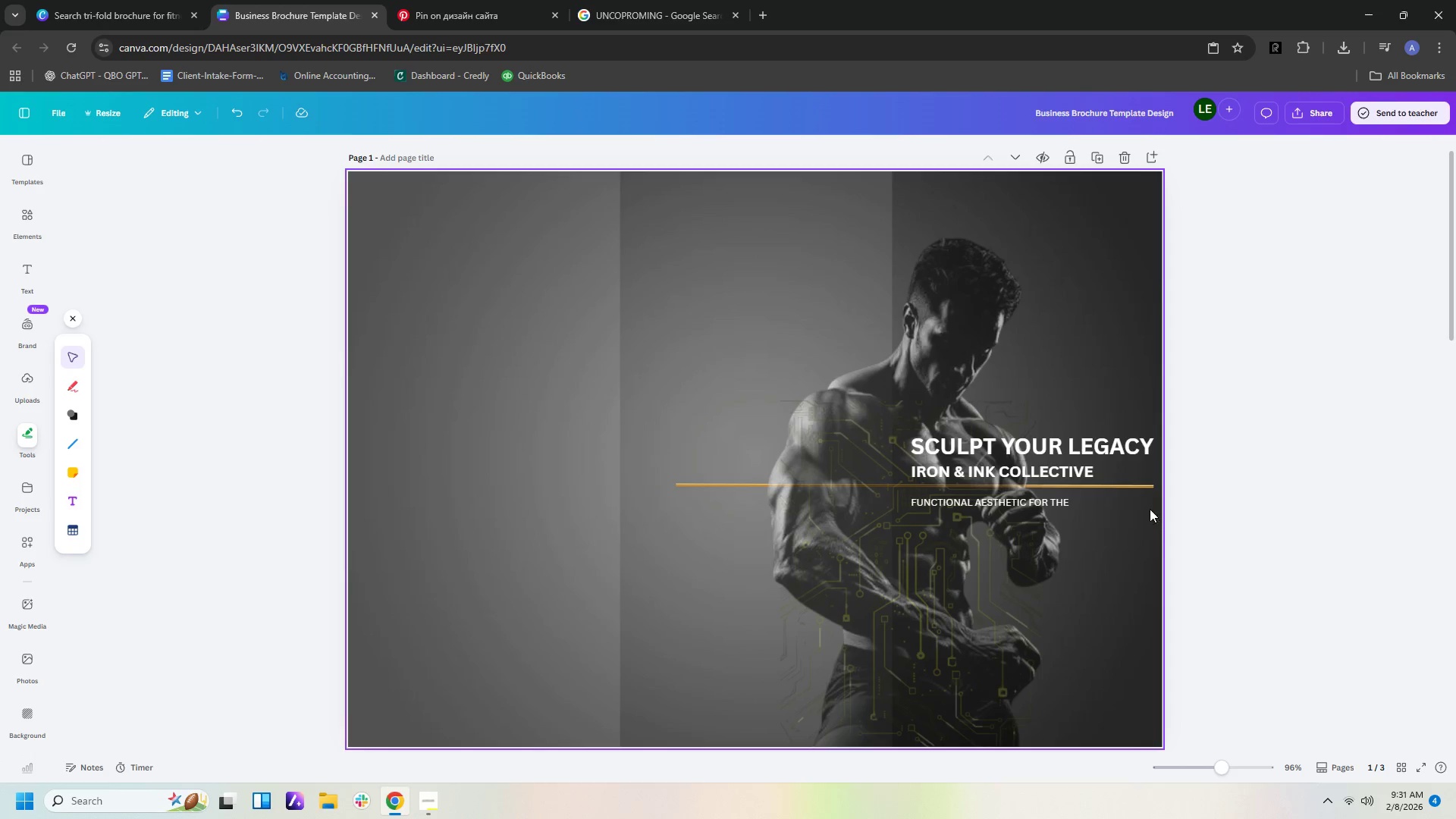 
left_click([1126, 488])
 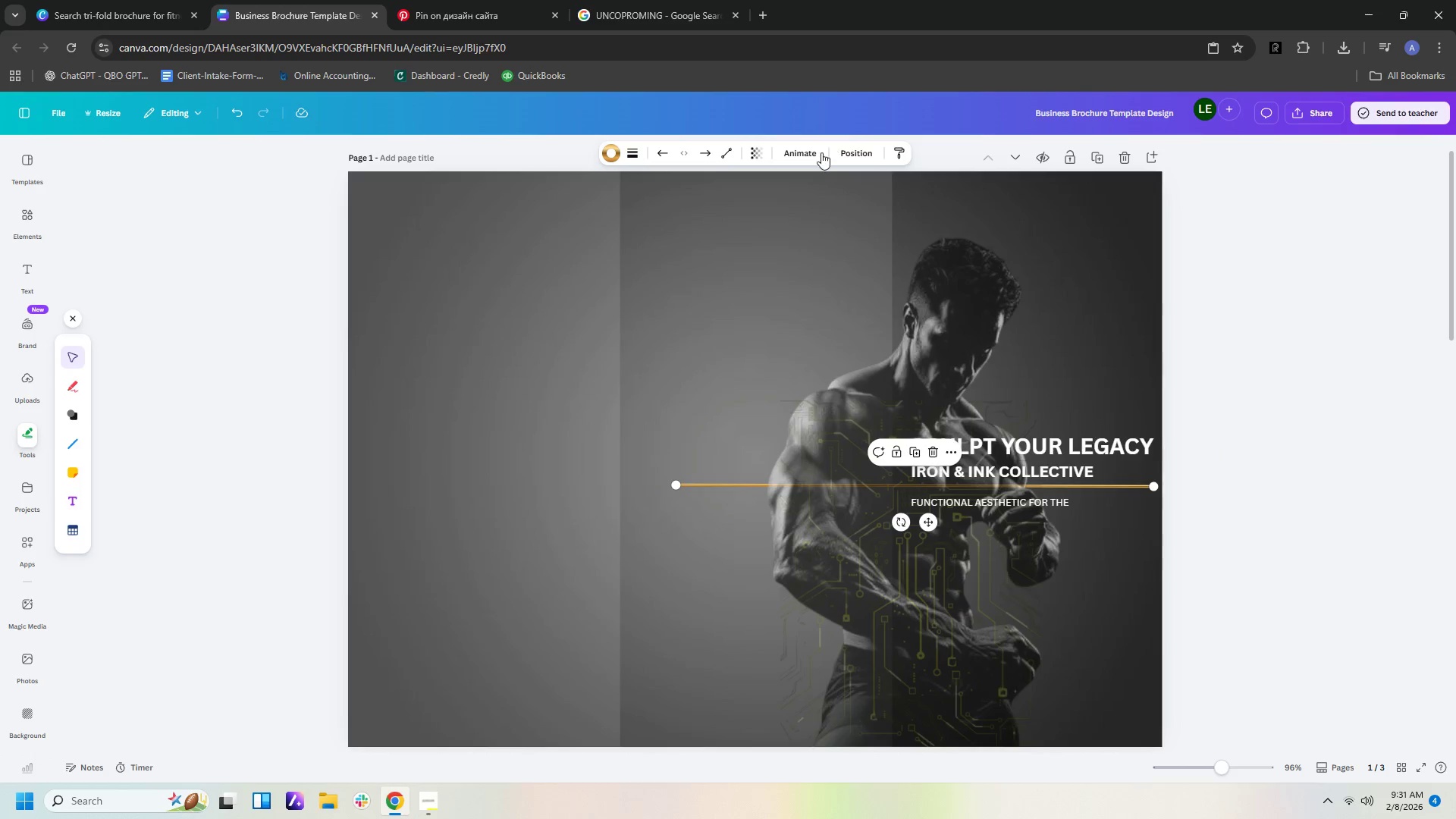 
left_click([807, 159])
 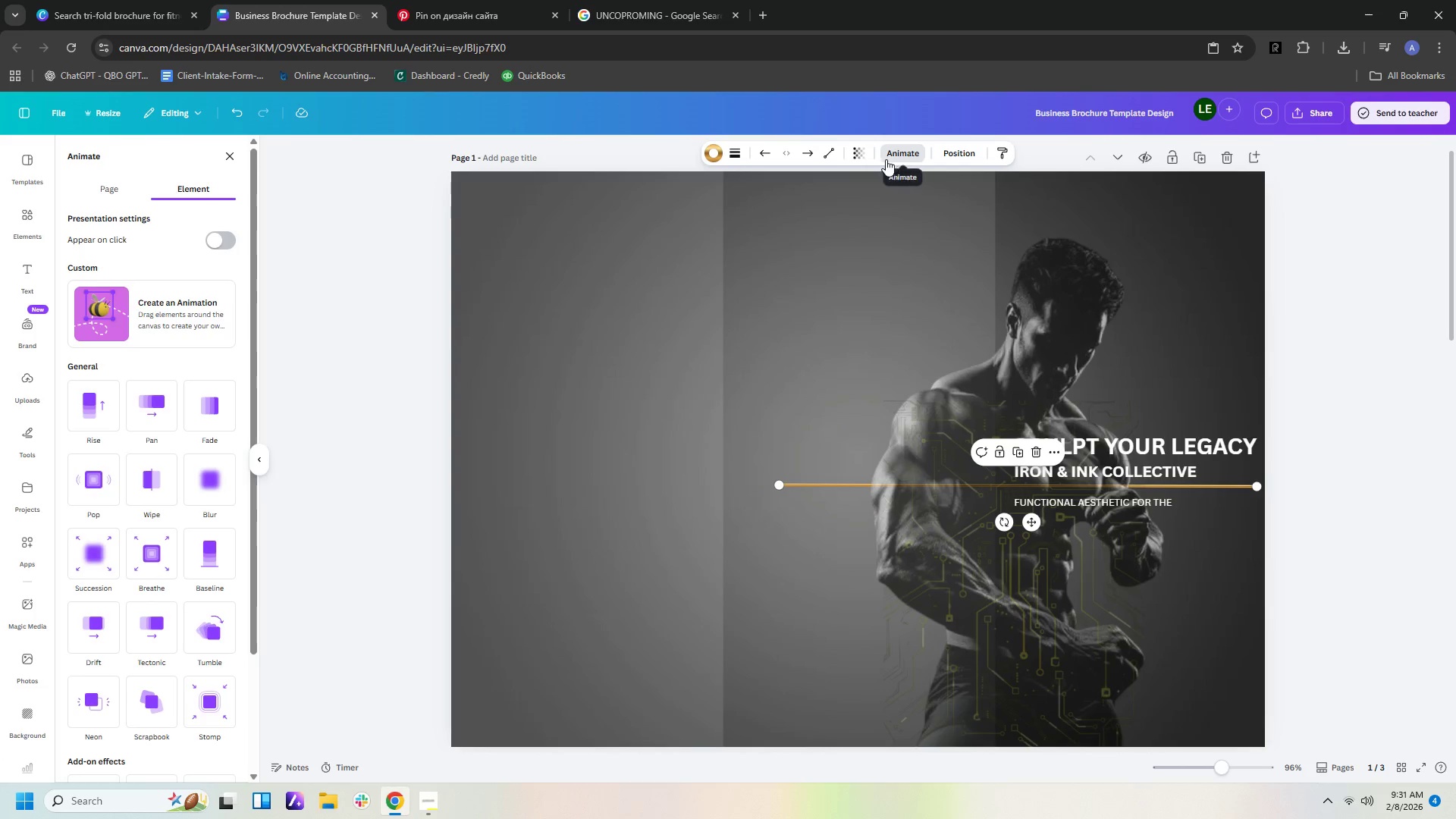 
left_click([861, 158])
 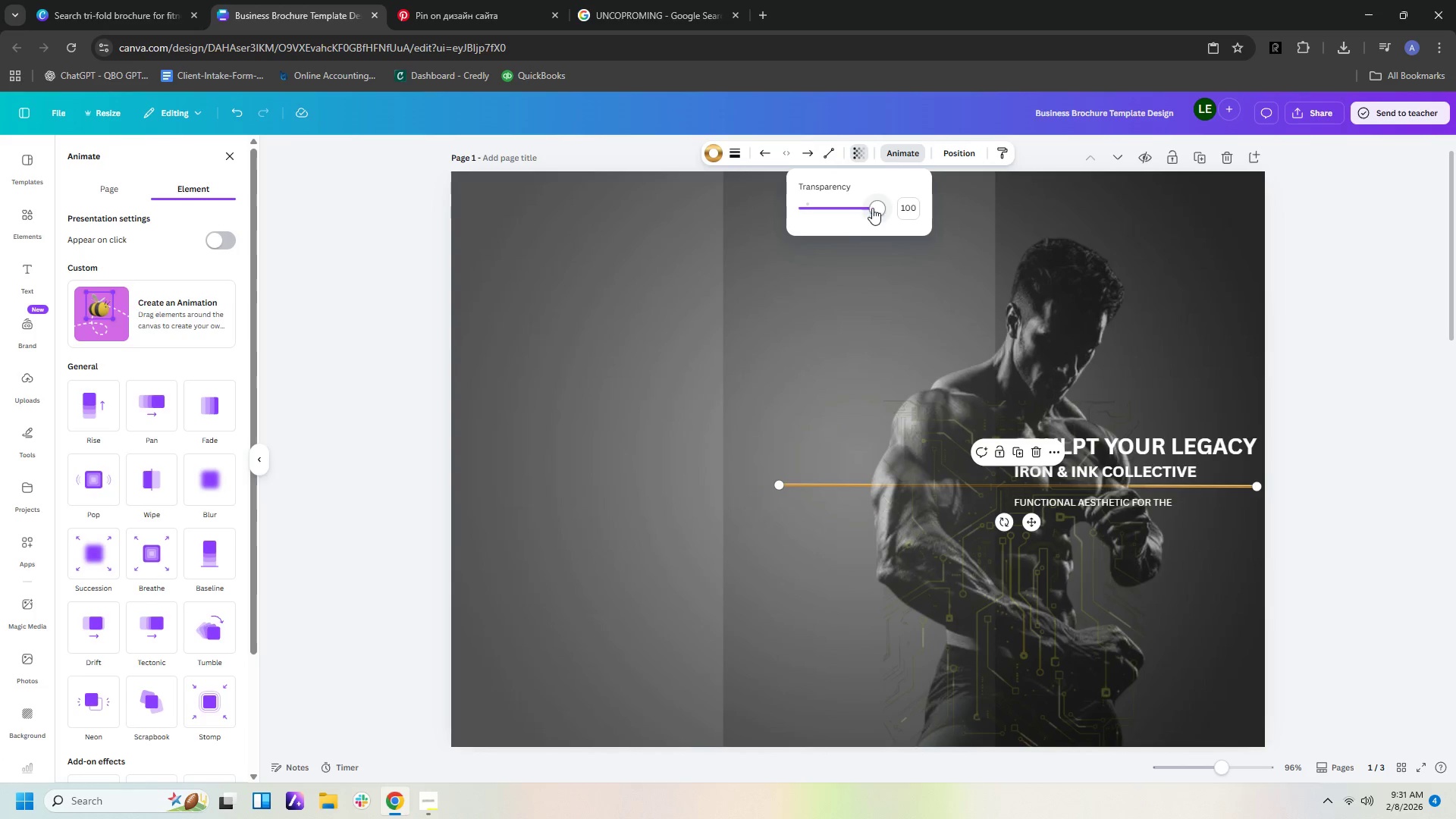 
left_click_drag(start_coordinate=[872, 208], to_coordinate=[842, 211])
 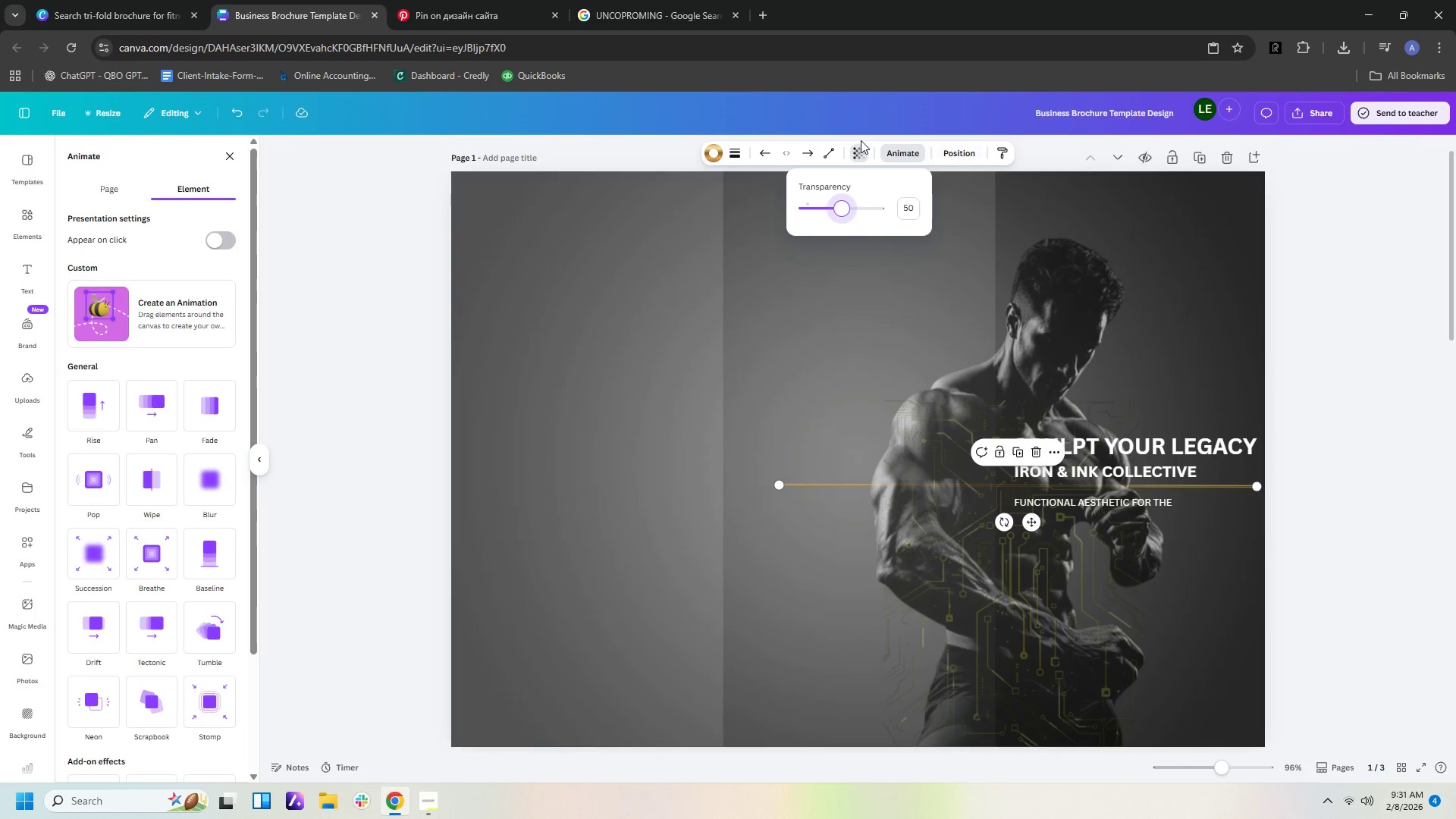 
left_click([954, 150])
 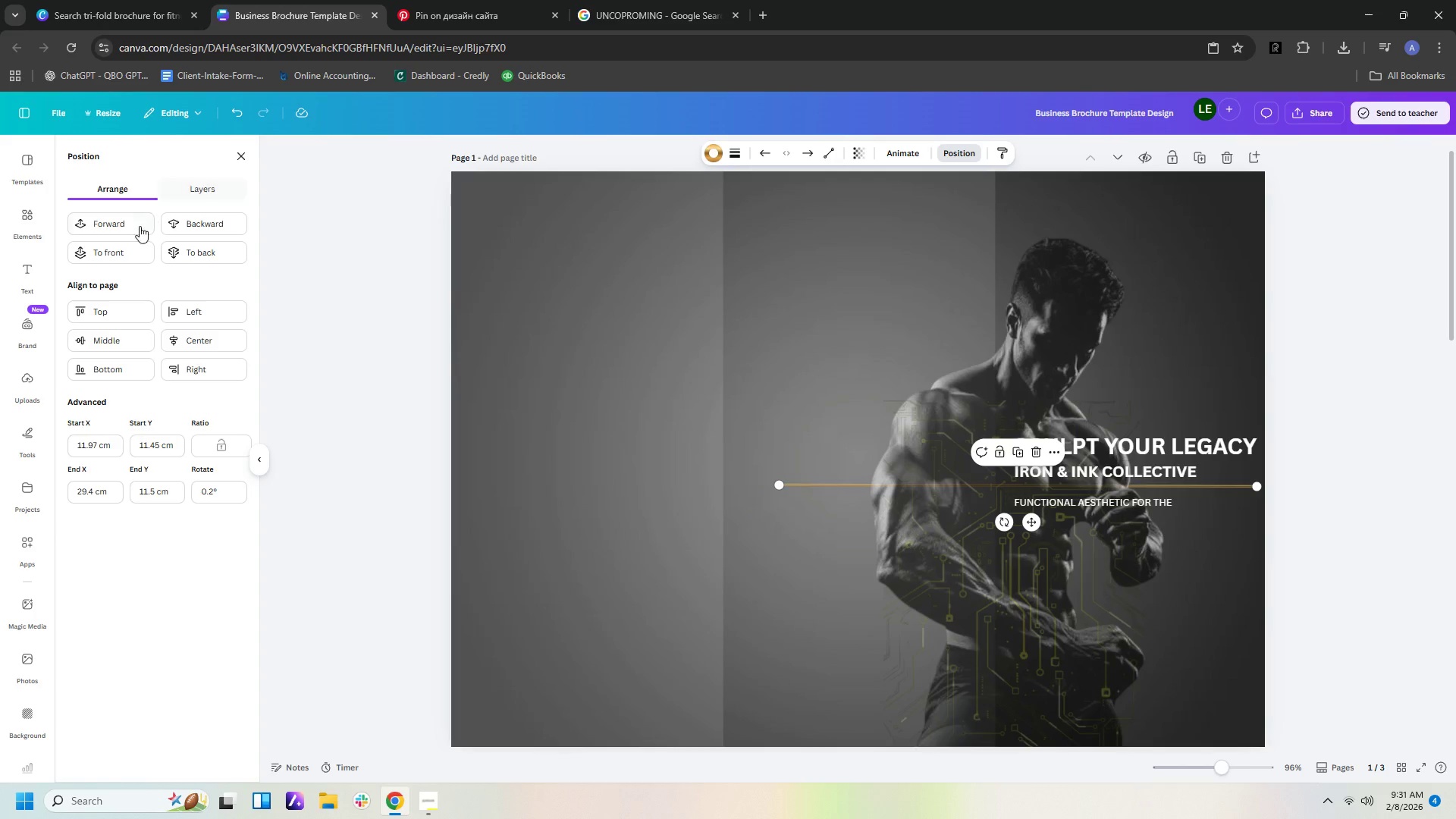 
left_click([136, 230])
 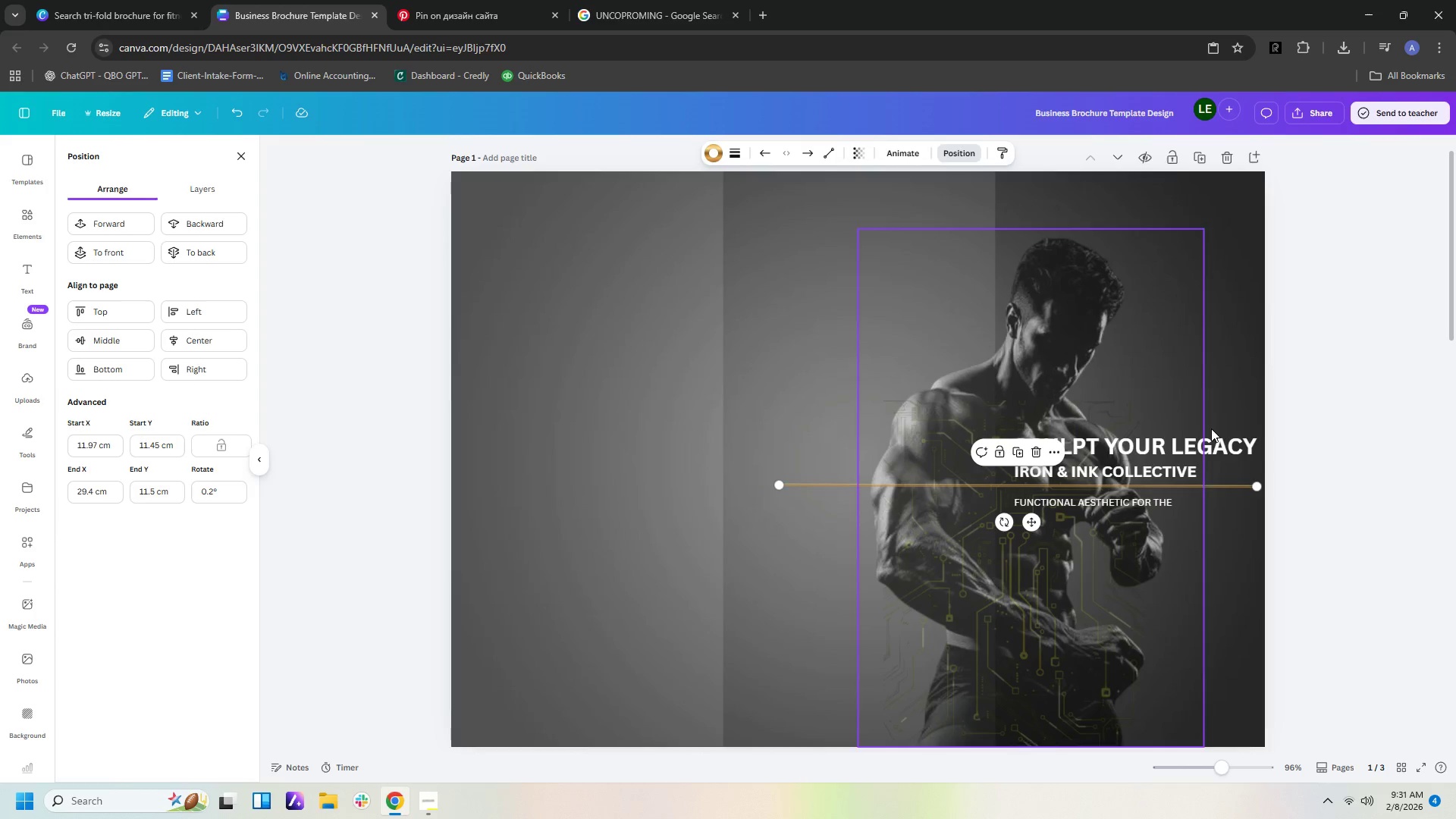 
left_click([1345, 419])
 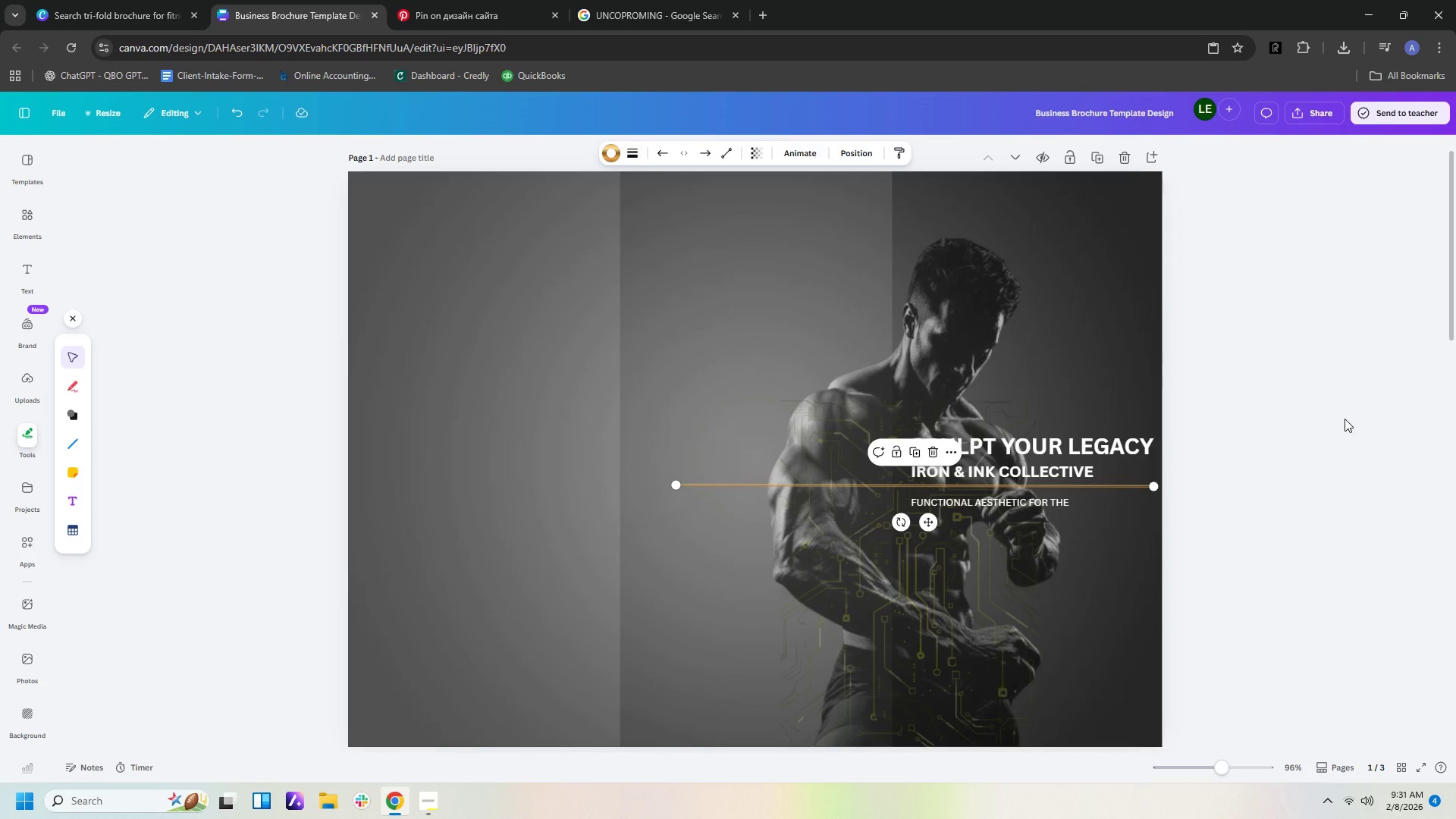 
left_click([1345, 419])
 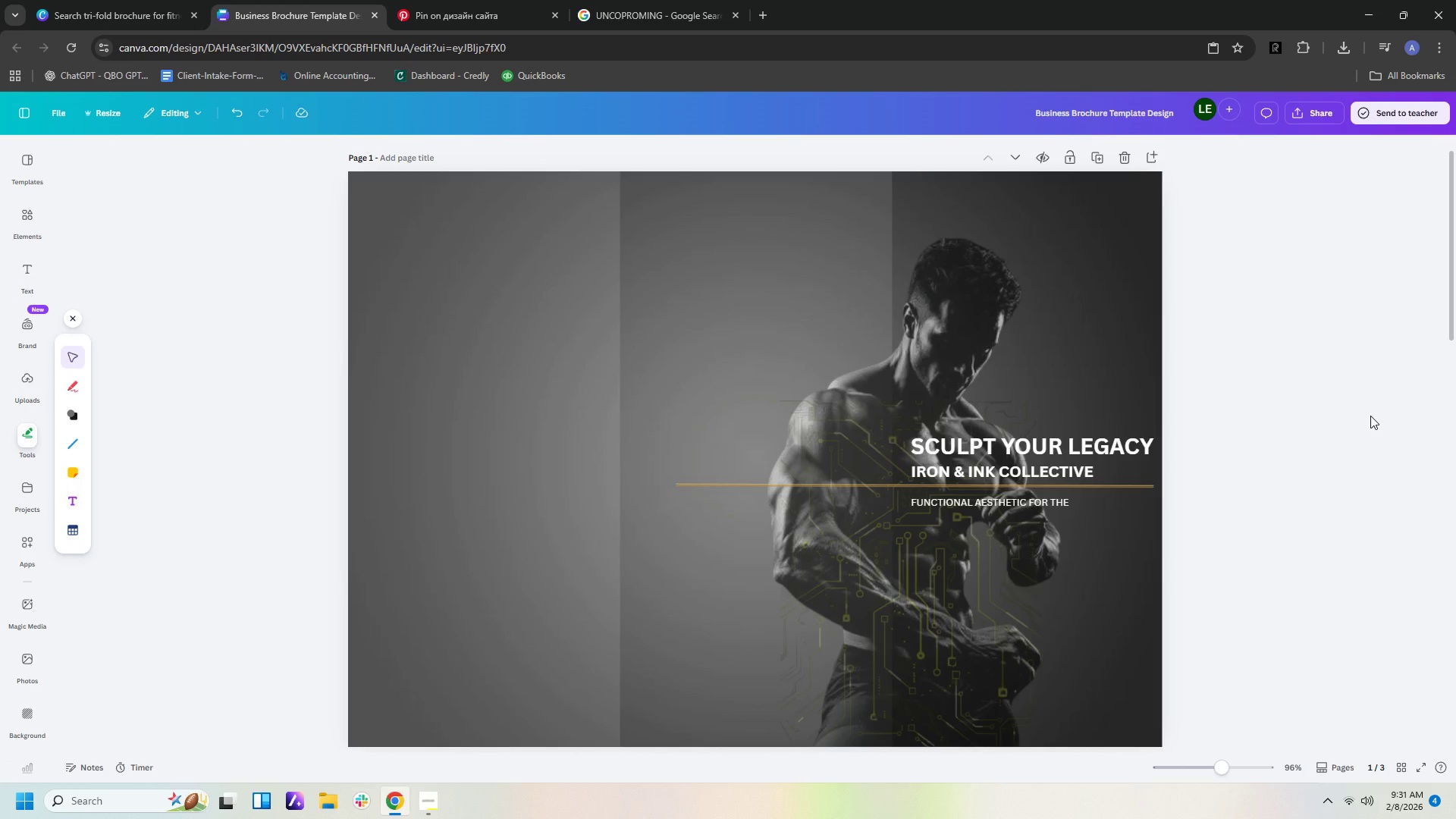 
wait(8.55)
 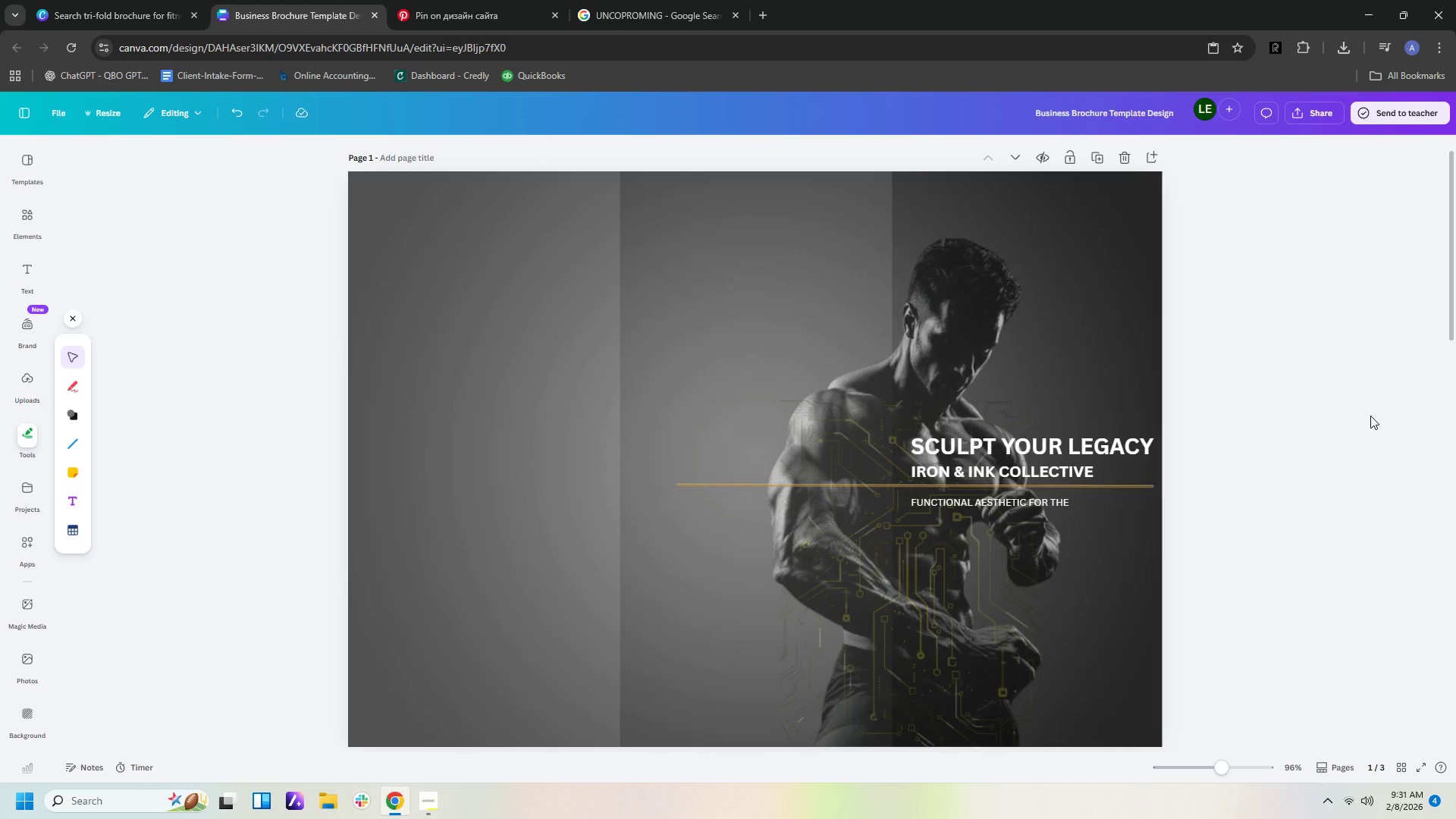 
left_click([676, 485])
 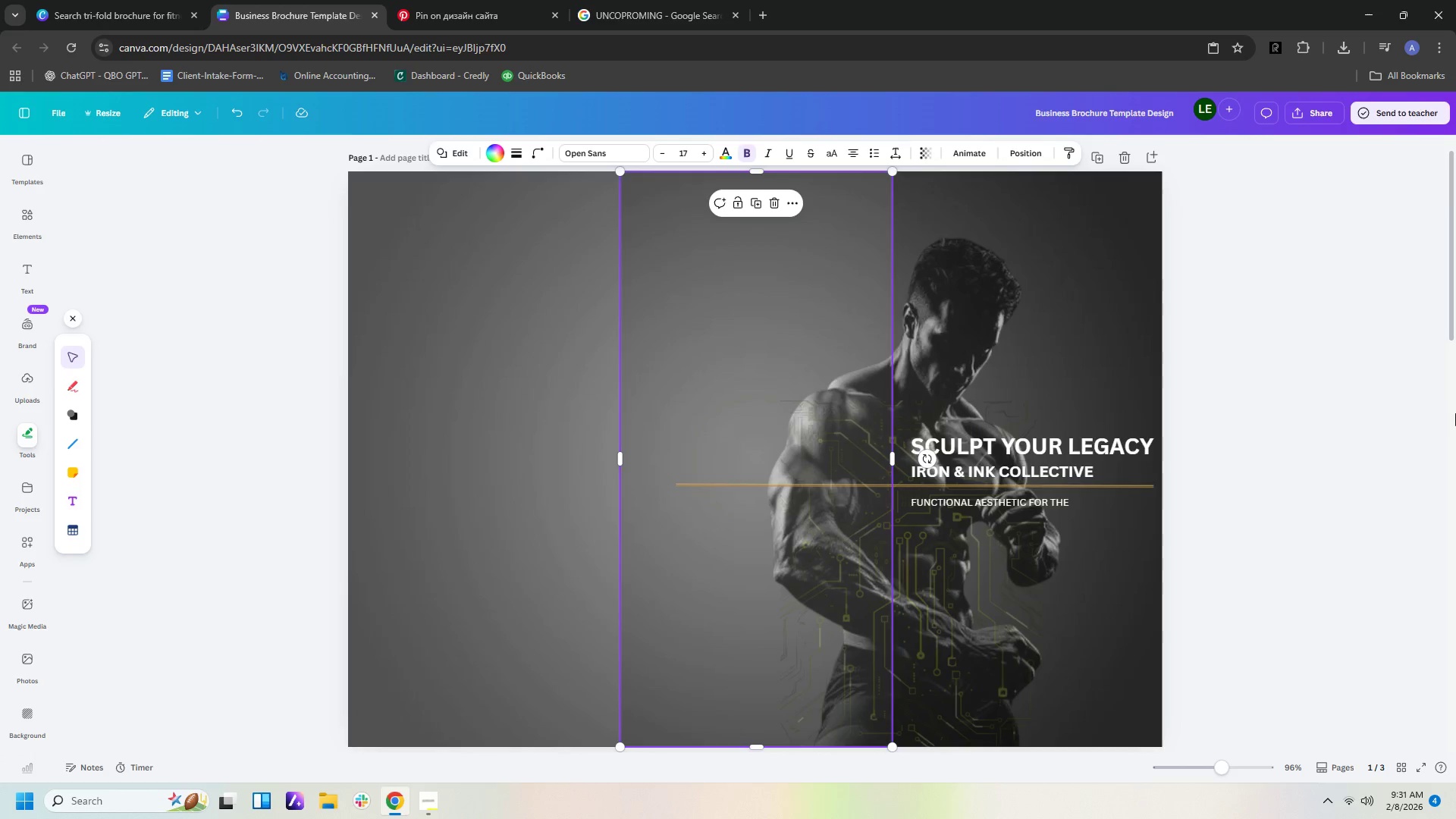 
left_click([1455, 413])
 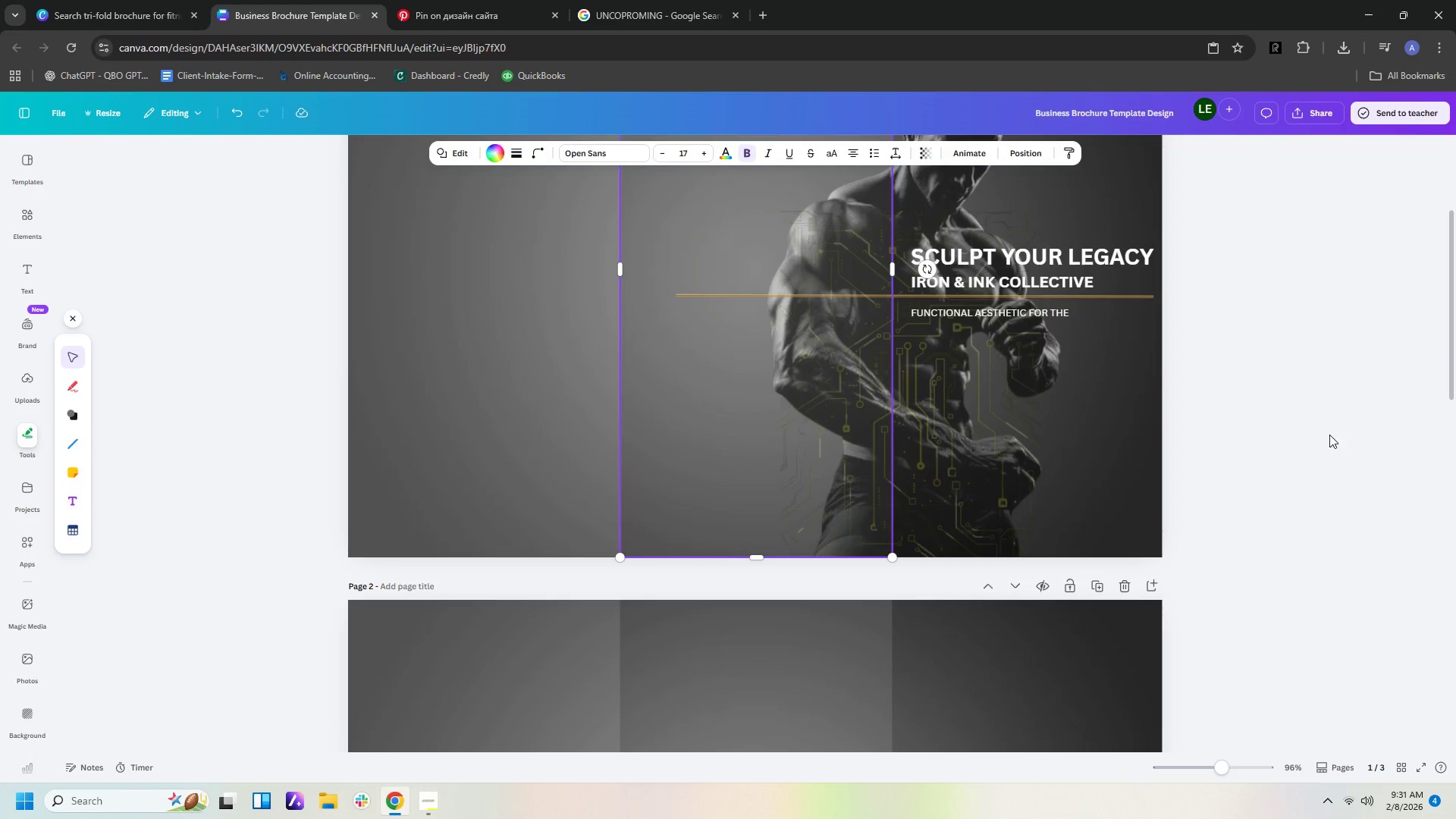 
left_click([1328, 434])
 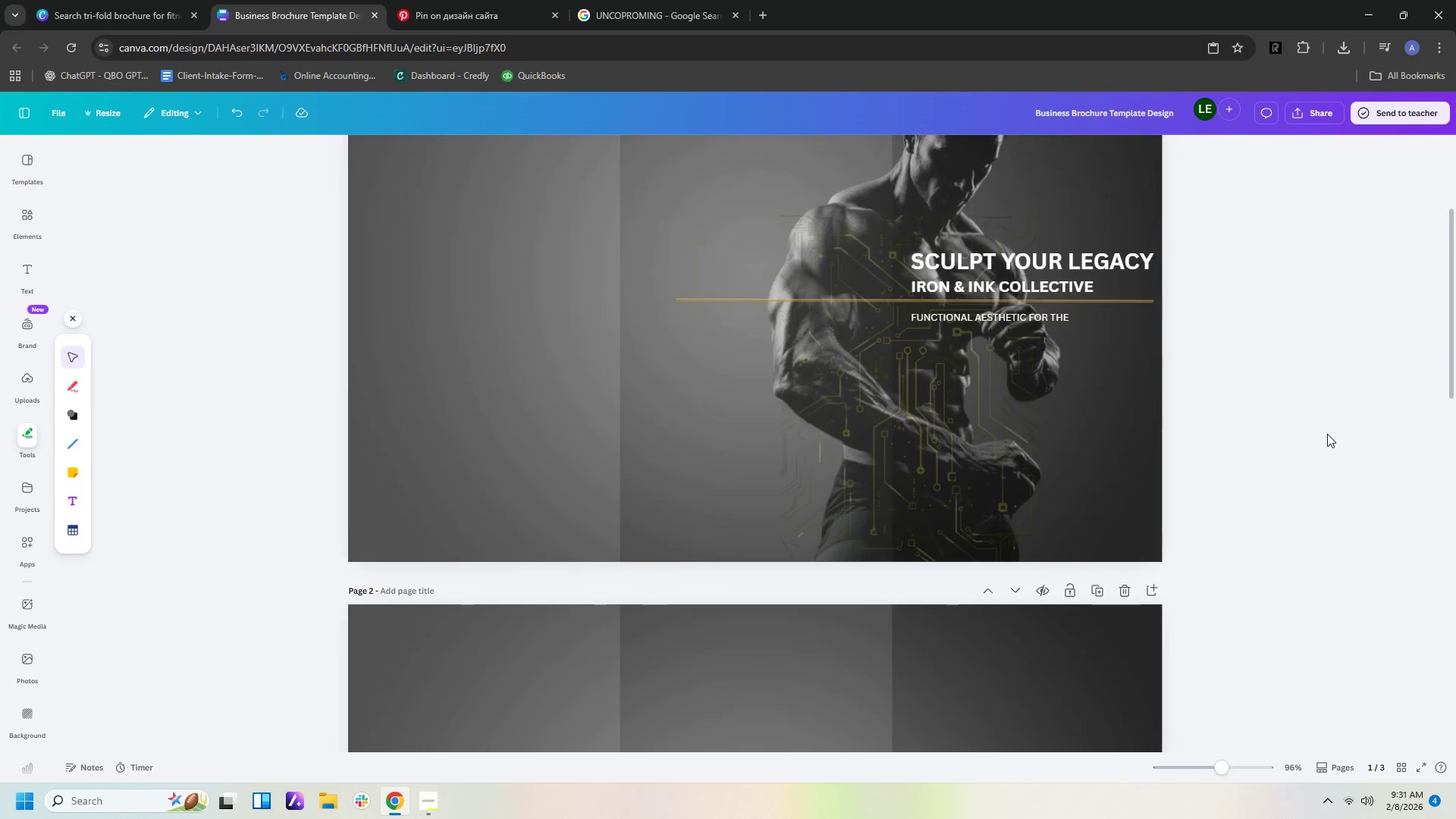 
scroll: coordinate [1327, 434], scroll_direction: up, amount: 3.0
 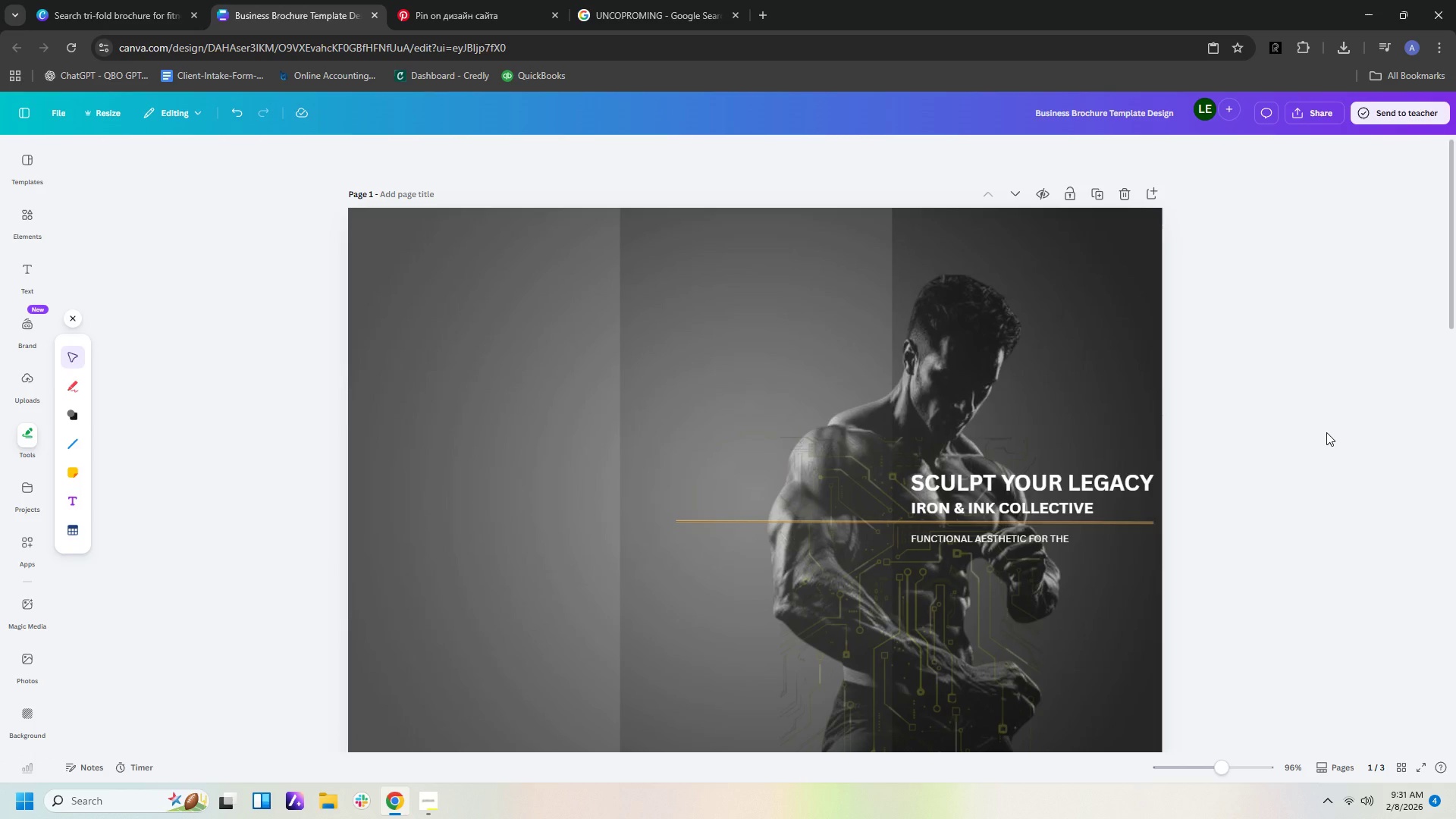 
scroll: coordinate [1326, 432], scroll_direction: down, amount: 1.0
 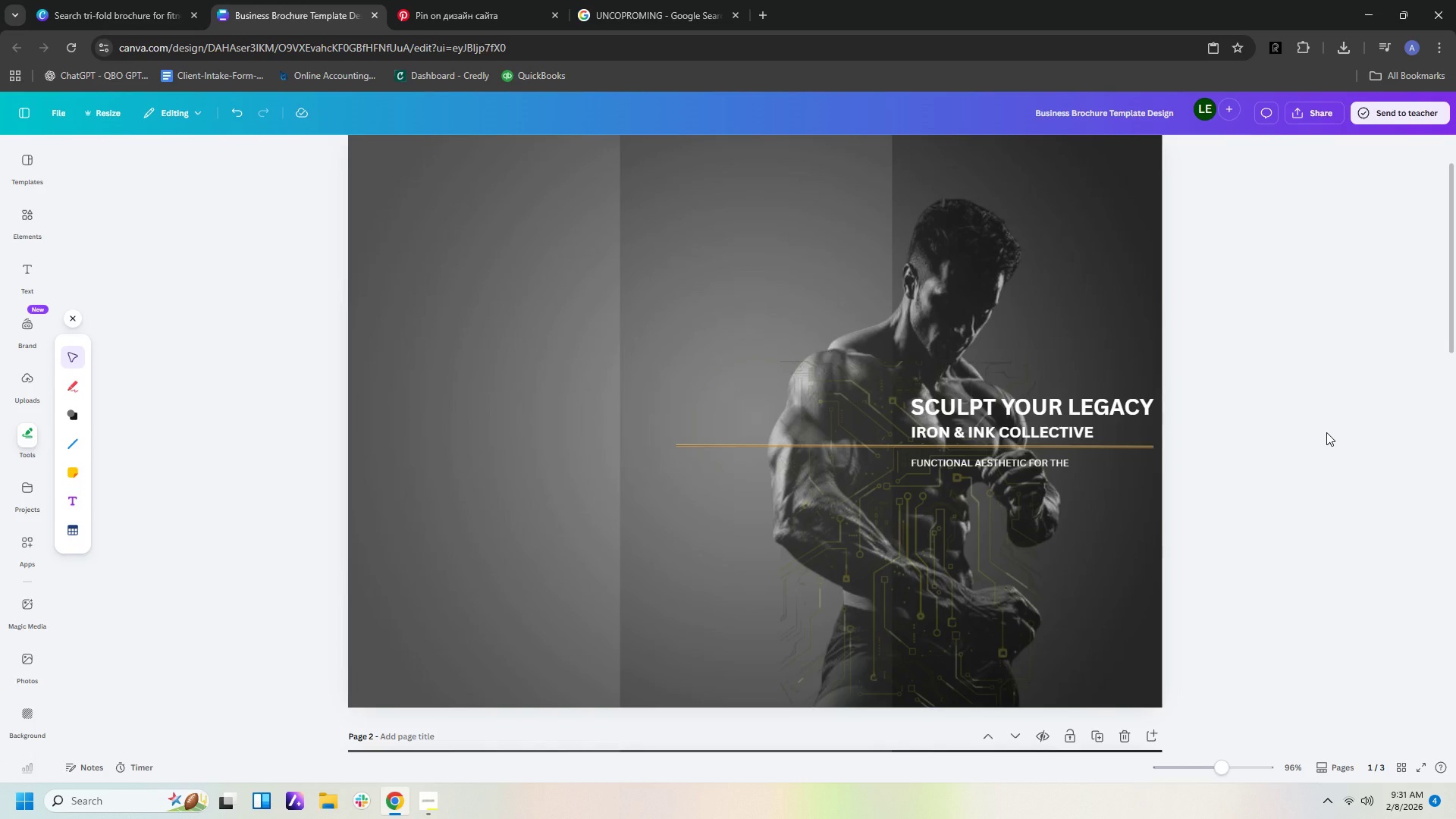 
scroll: coordinate [1326, 432], scroll_direction: up, amount: 1.0
 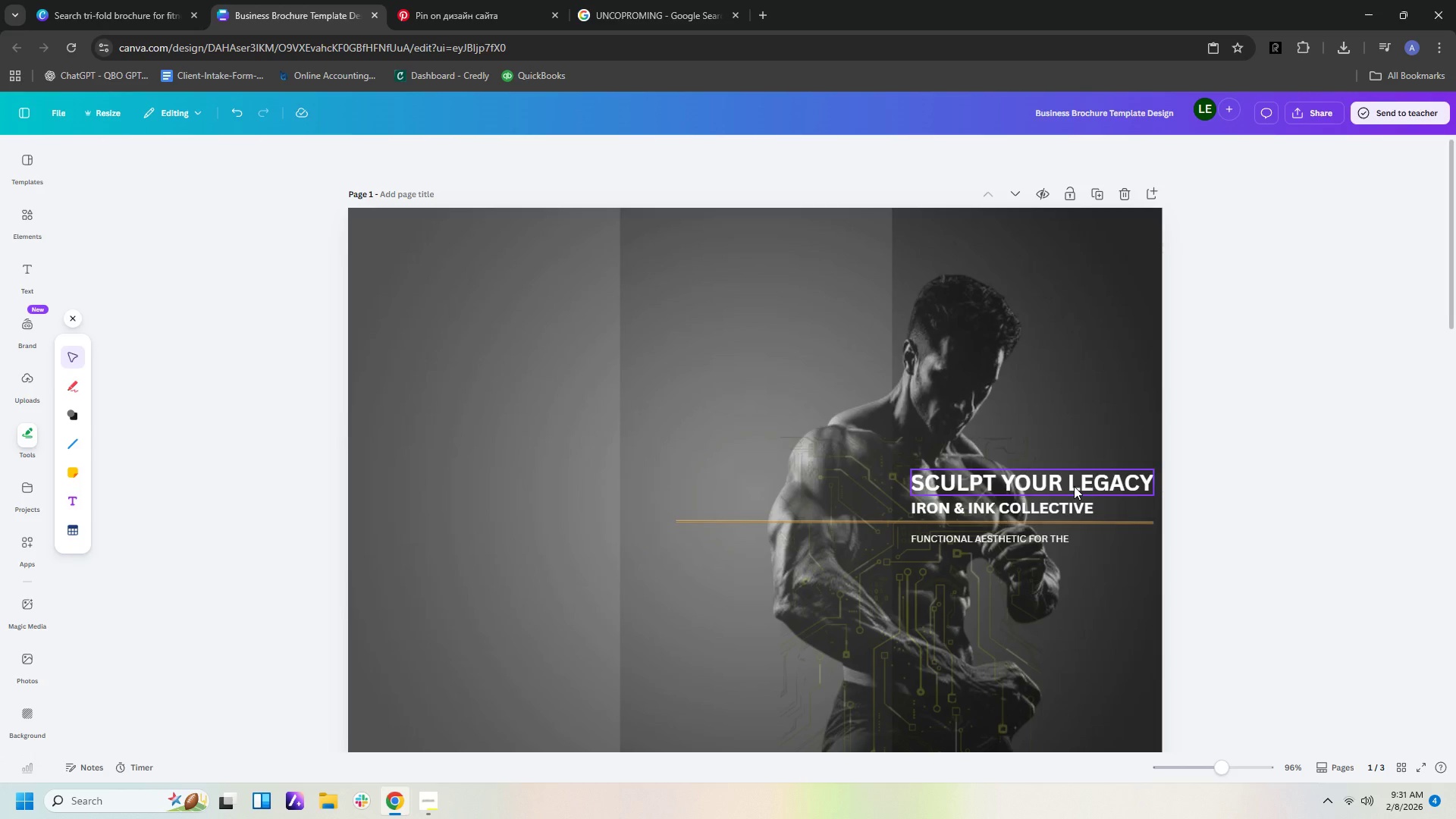 
wait(11.39)
 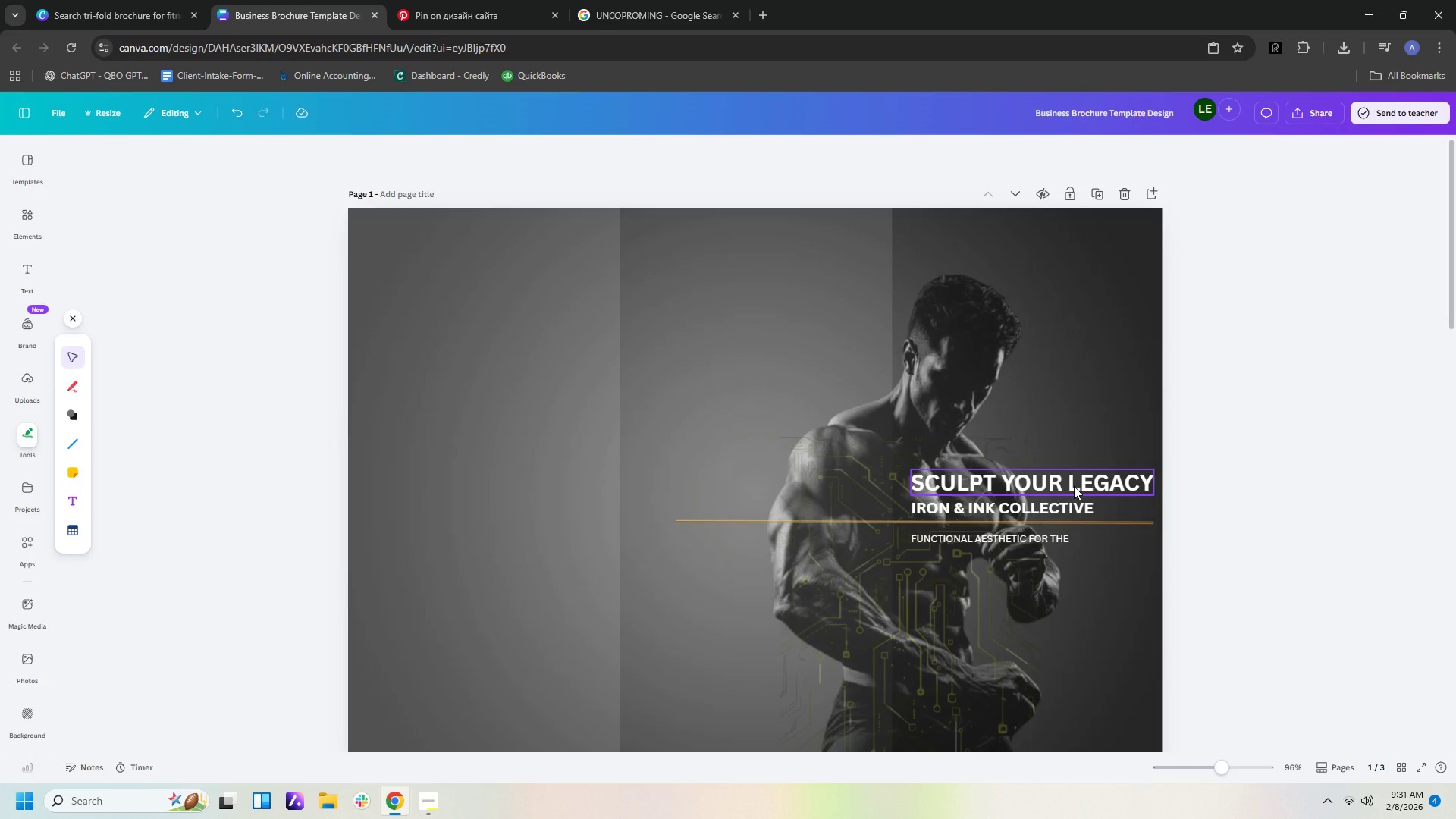 
left_click([1211, 468])
 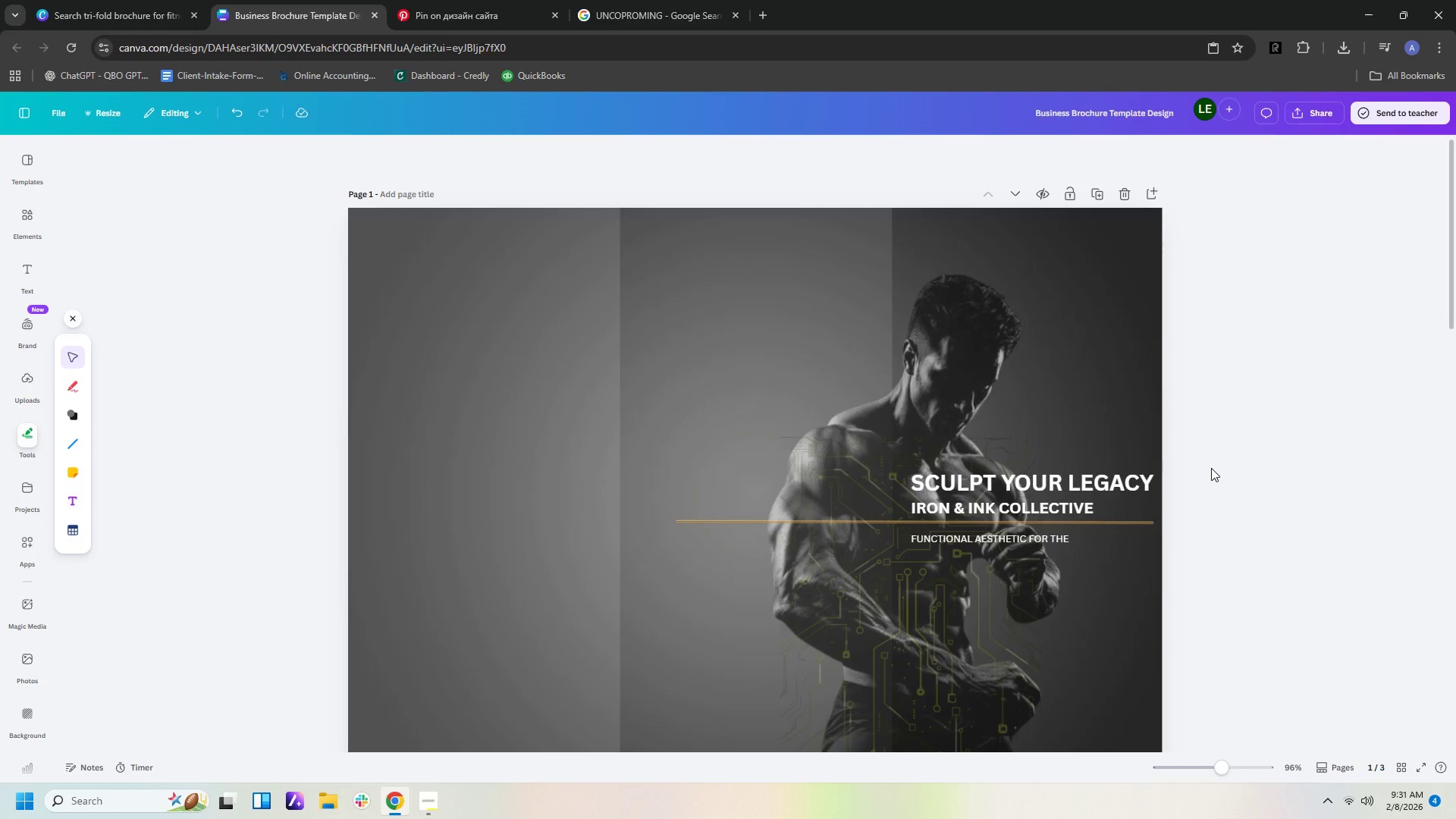 
scroll: coordinate [1211, 469], scroll_direction: none, amount: 0.0
 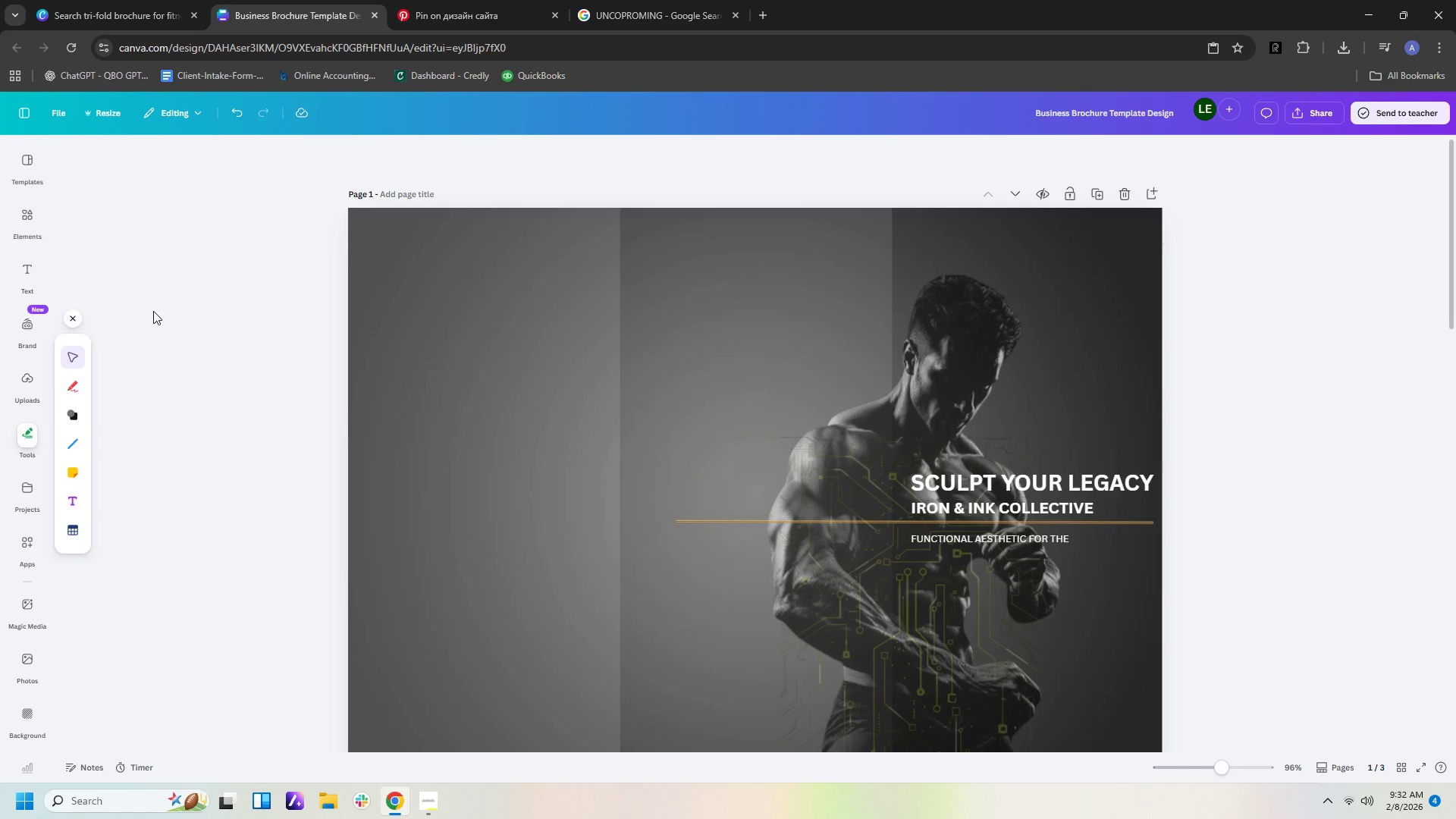 
wait(18.65)
 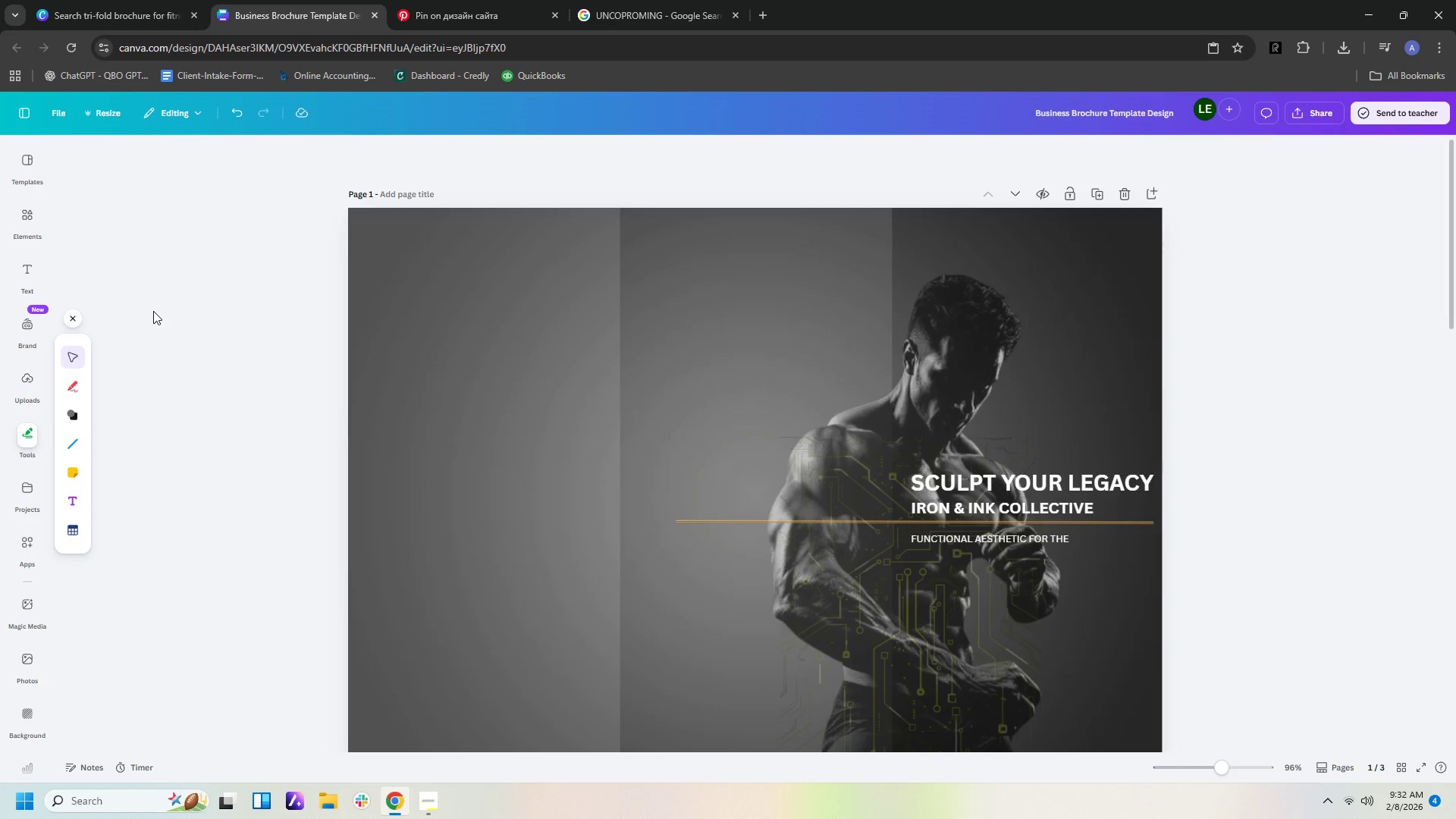 
left_click([207, 386])
 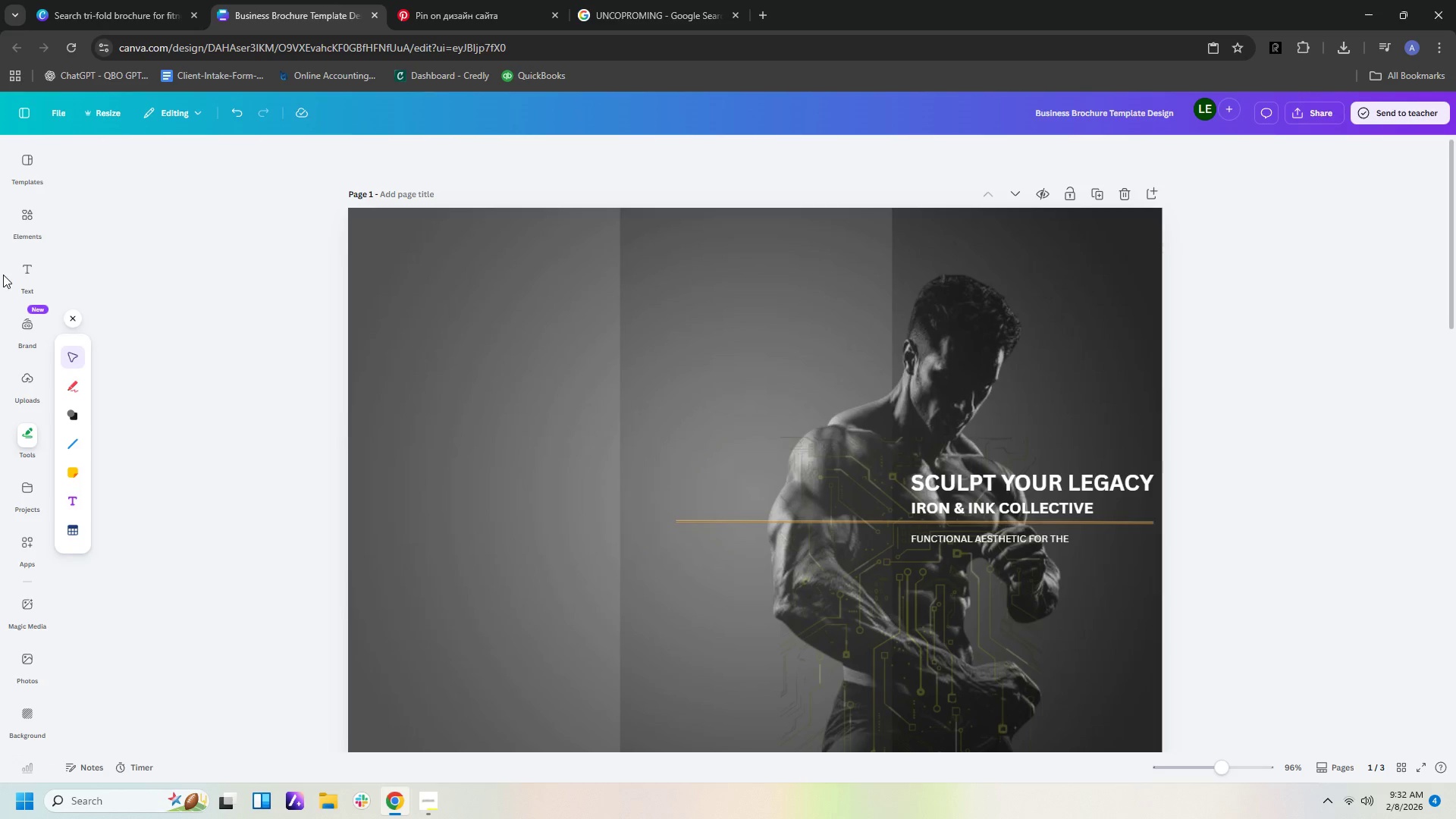 
wait(13.2)
 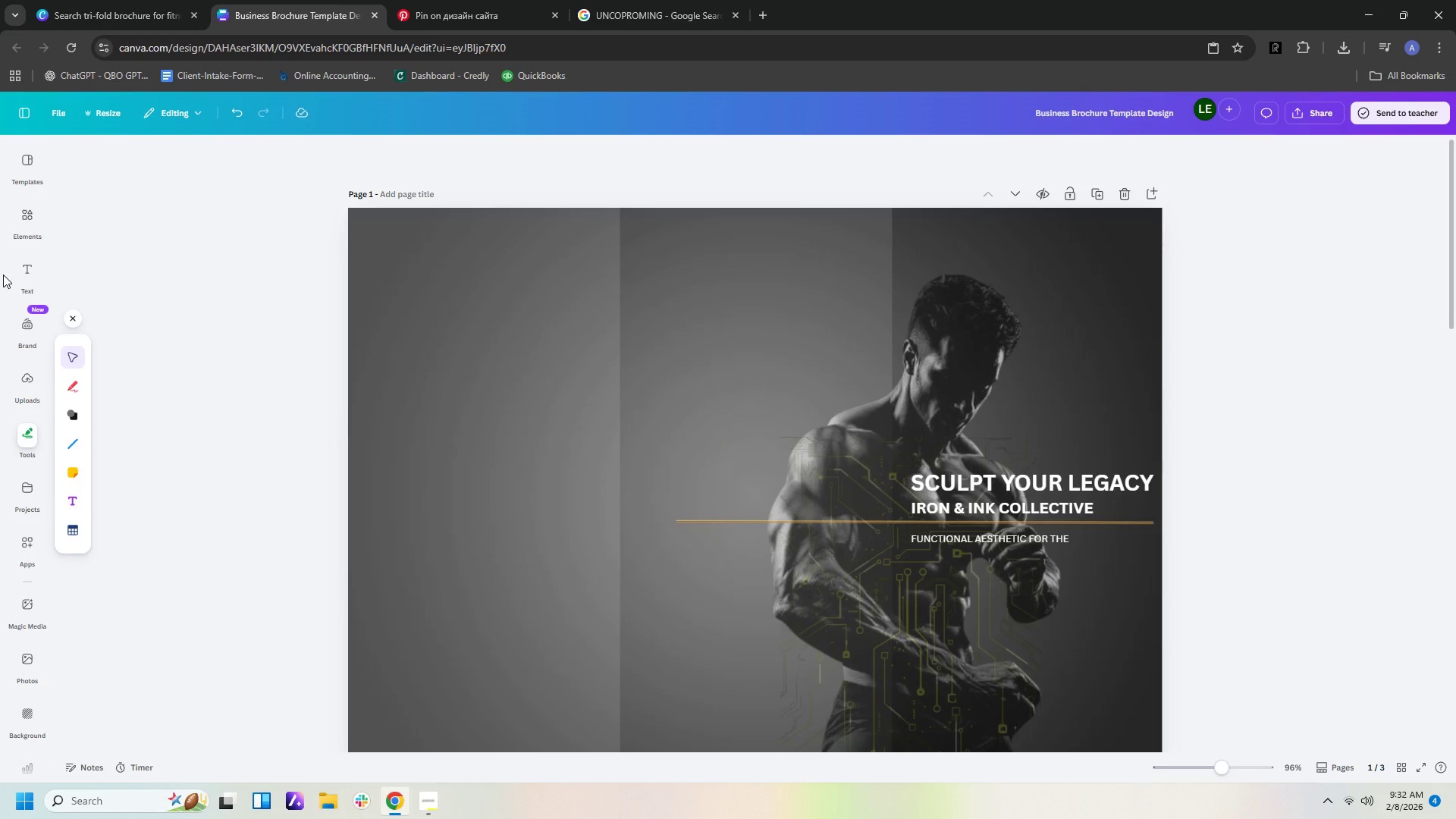 
left_click([32, 275])
 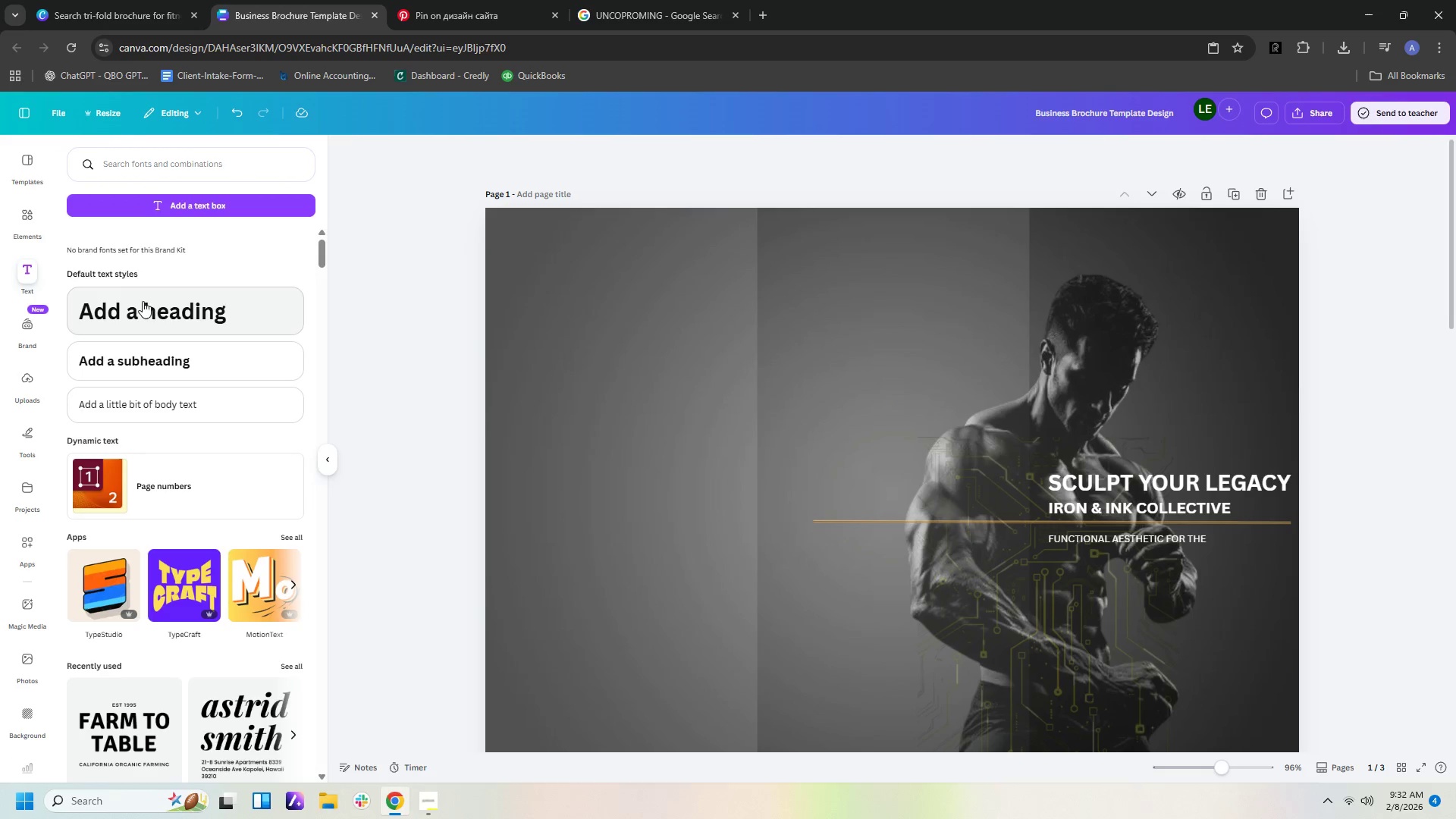 
left_click([145, 305])
 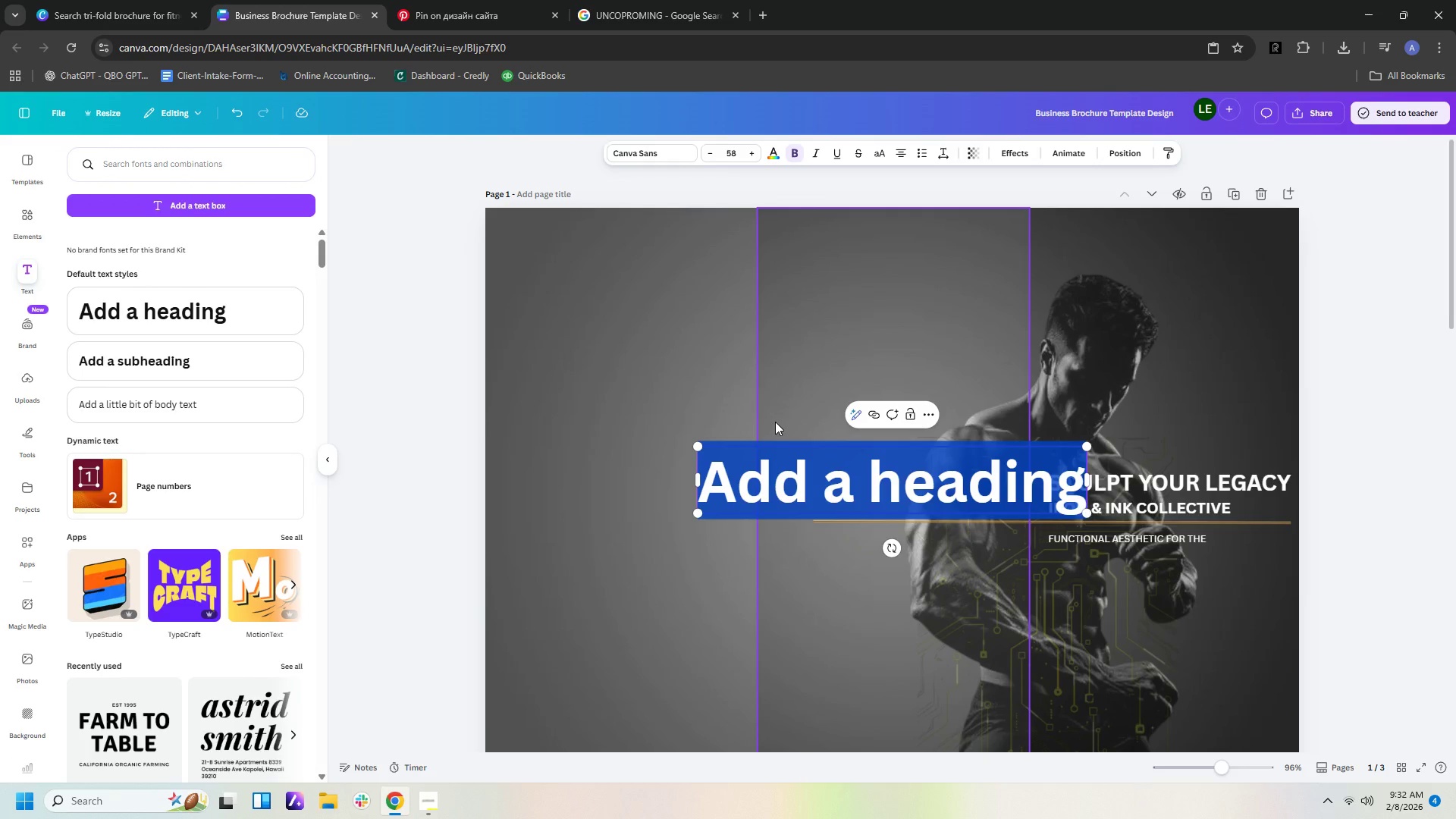 
type(you)
key(Backspace)
key(Backspace)
key(Backspace)
type(YOUR JOURNEY STARTS G)
key(Backspace)
type(HERE)
 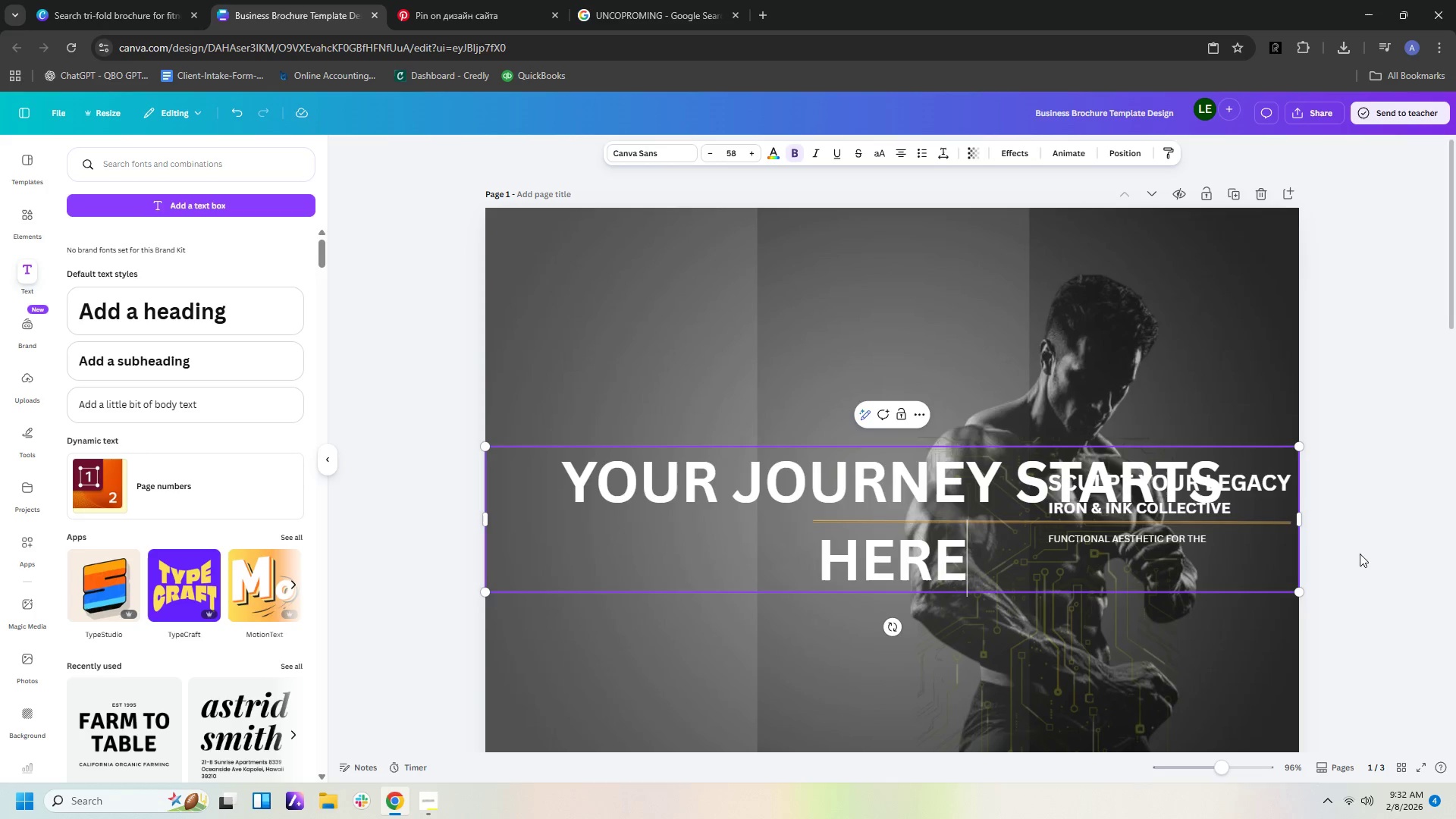 
left_click_drag(start_coordinate=[1304, 520], to_coordinate=[768, 522])
 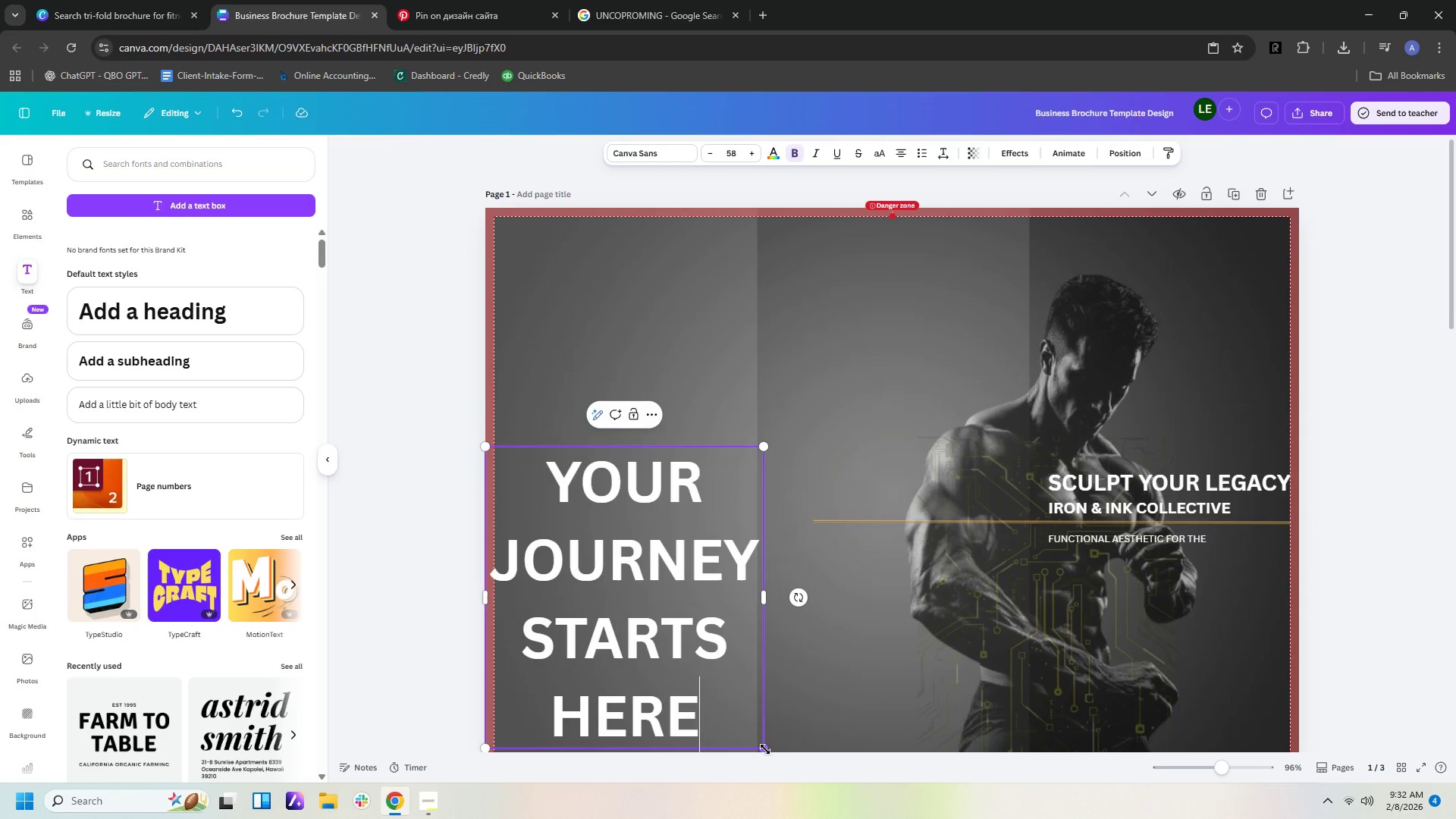 
left_click_drag(start_coordinate=[763, 749], to_coordinate=[579, 505])
 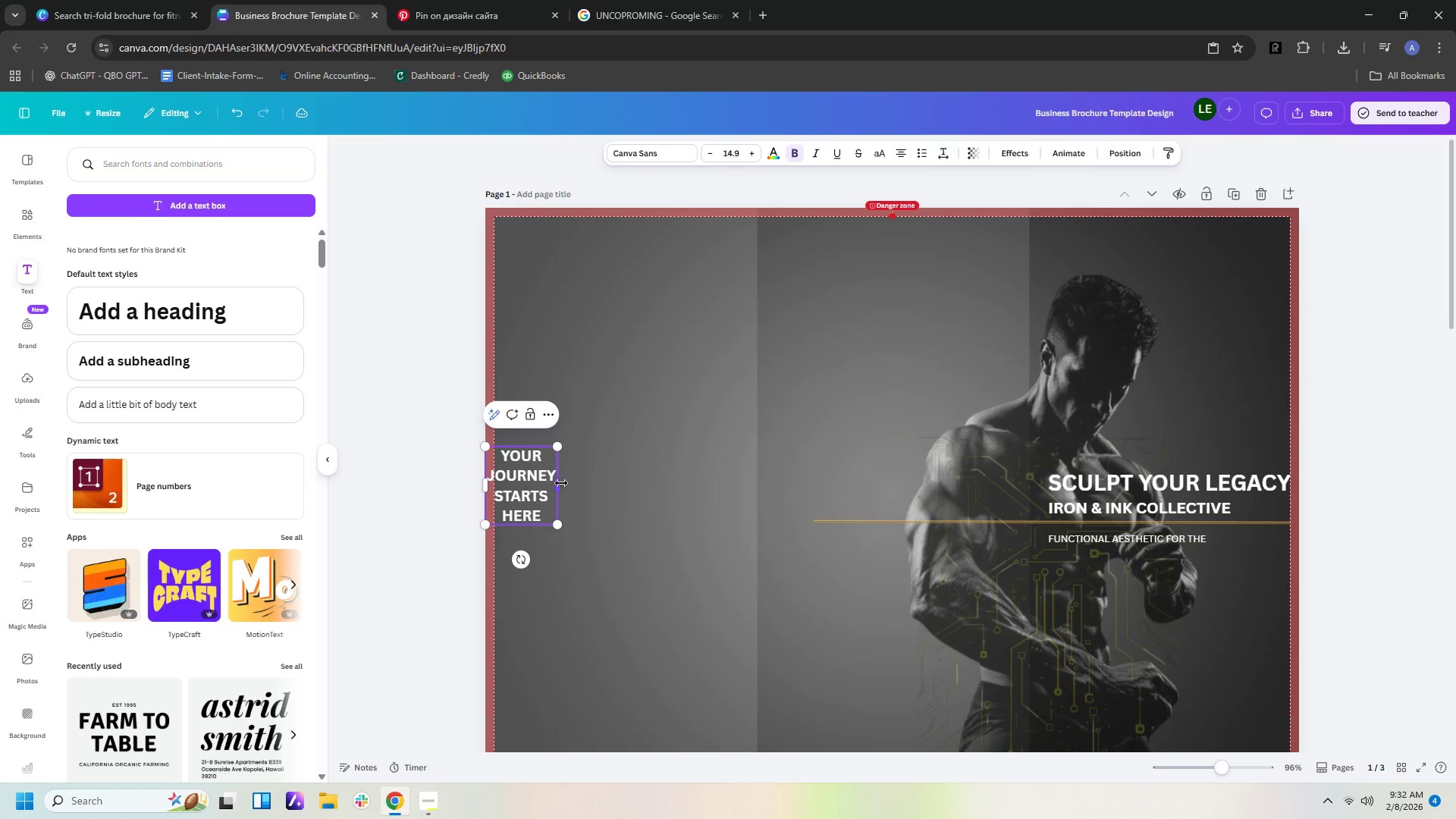 
left_click_drag(start_coordinate=[560, 483], to_coordinate=[724, 472])
 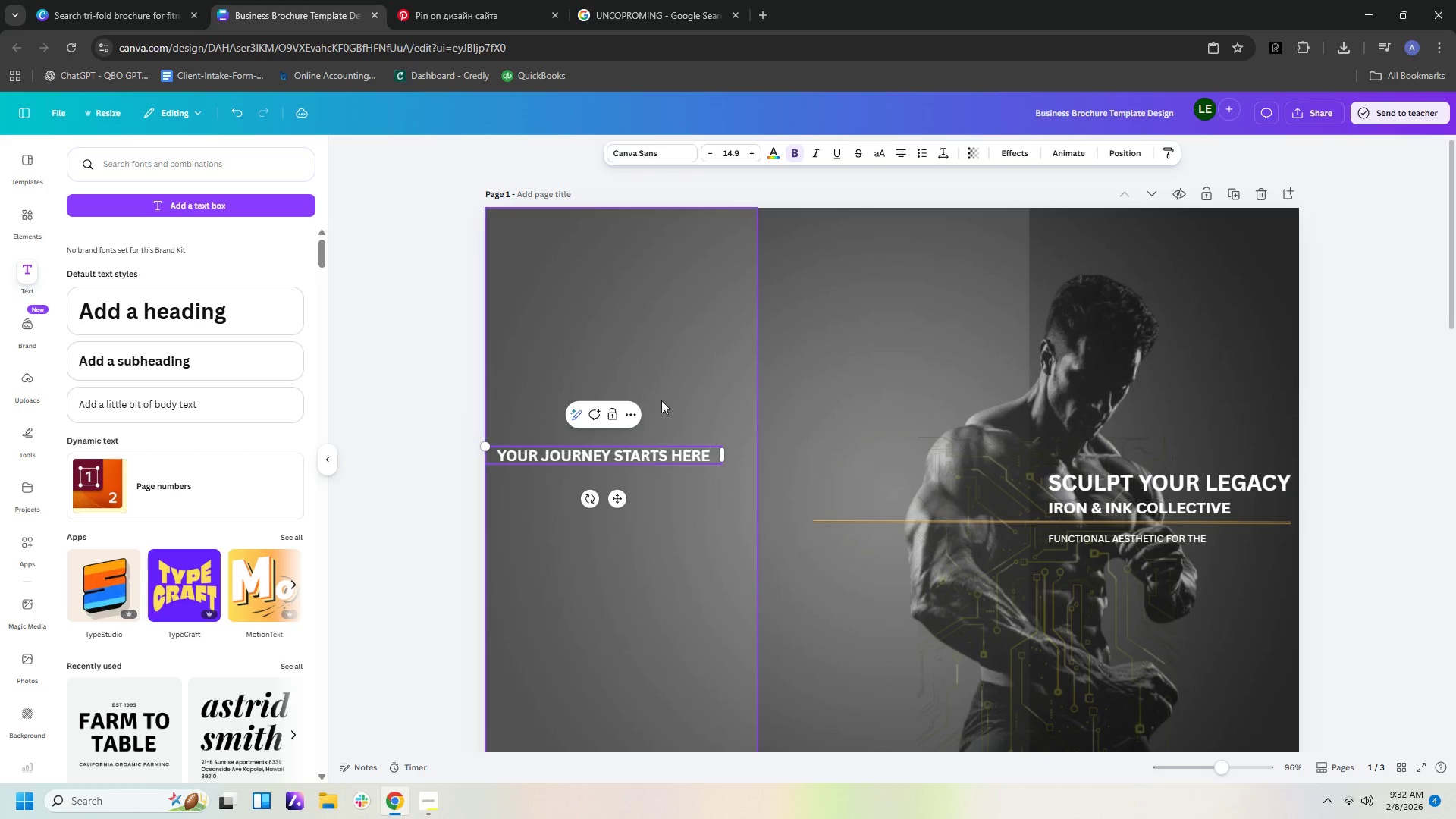 
left_click([661, 378])
 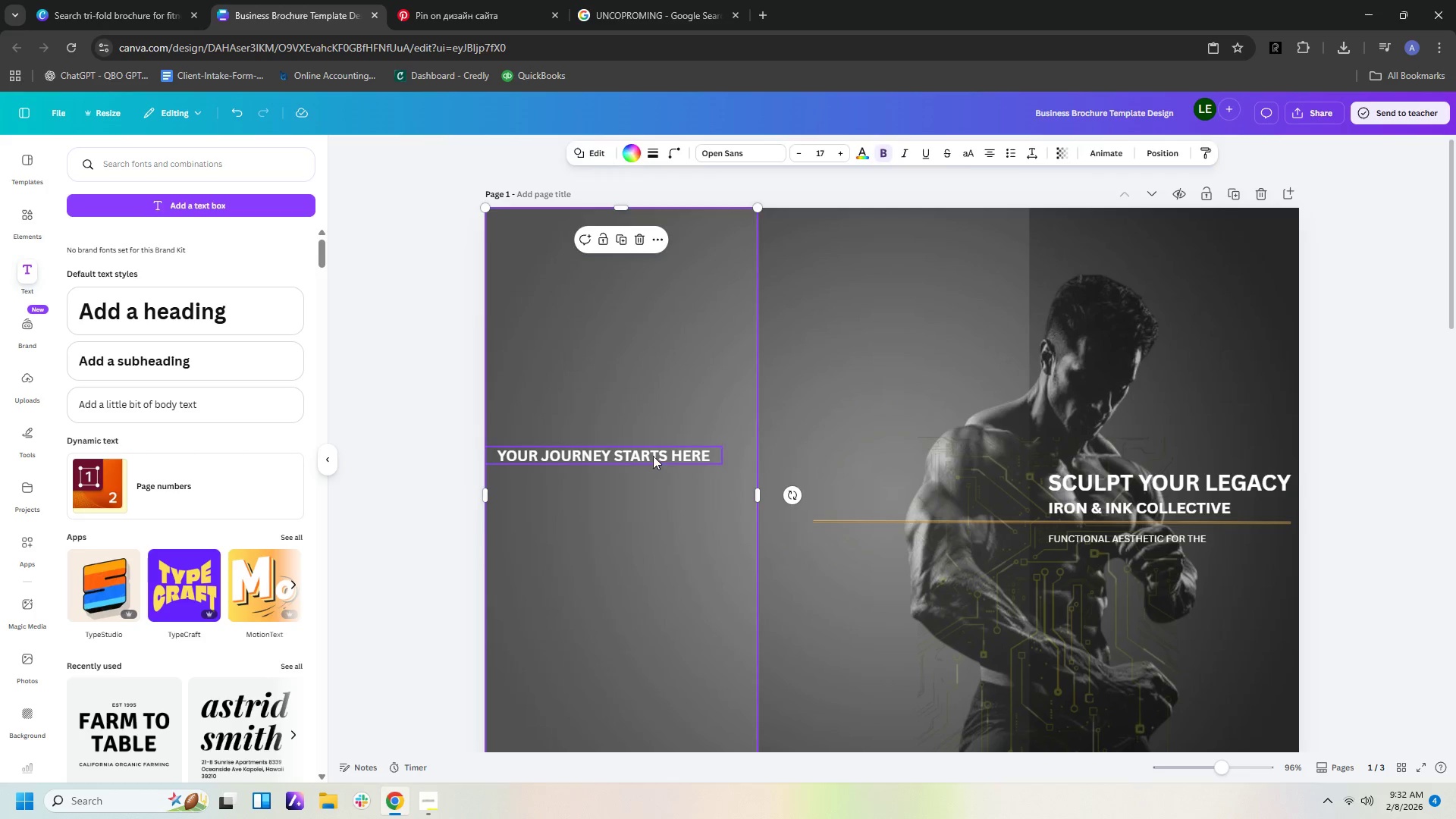 
left_click_drag(start_coordinate=[653, 456], to_coordinate=[673, 306])
 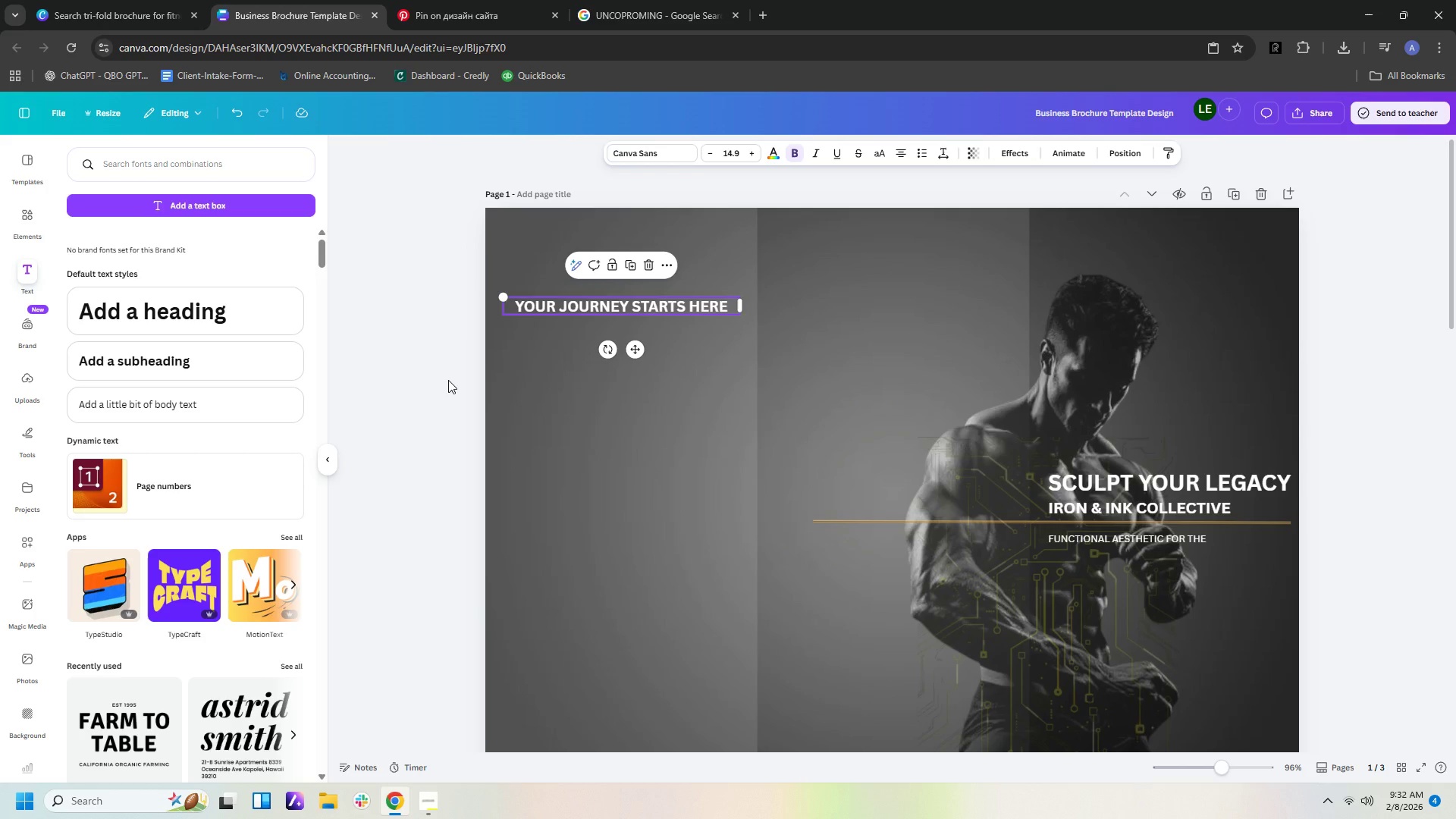 
wait(11.27)
 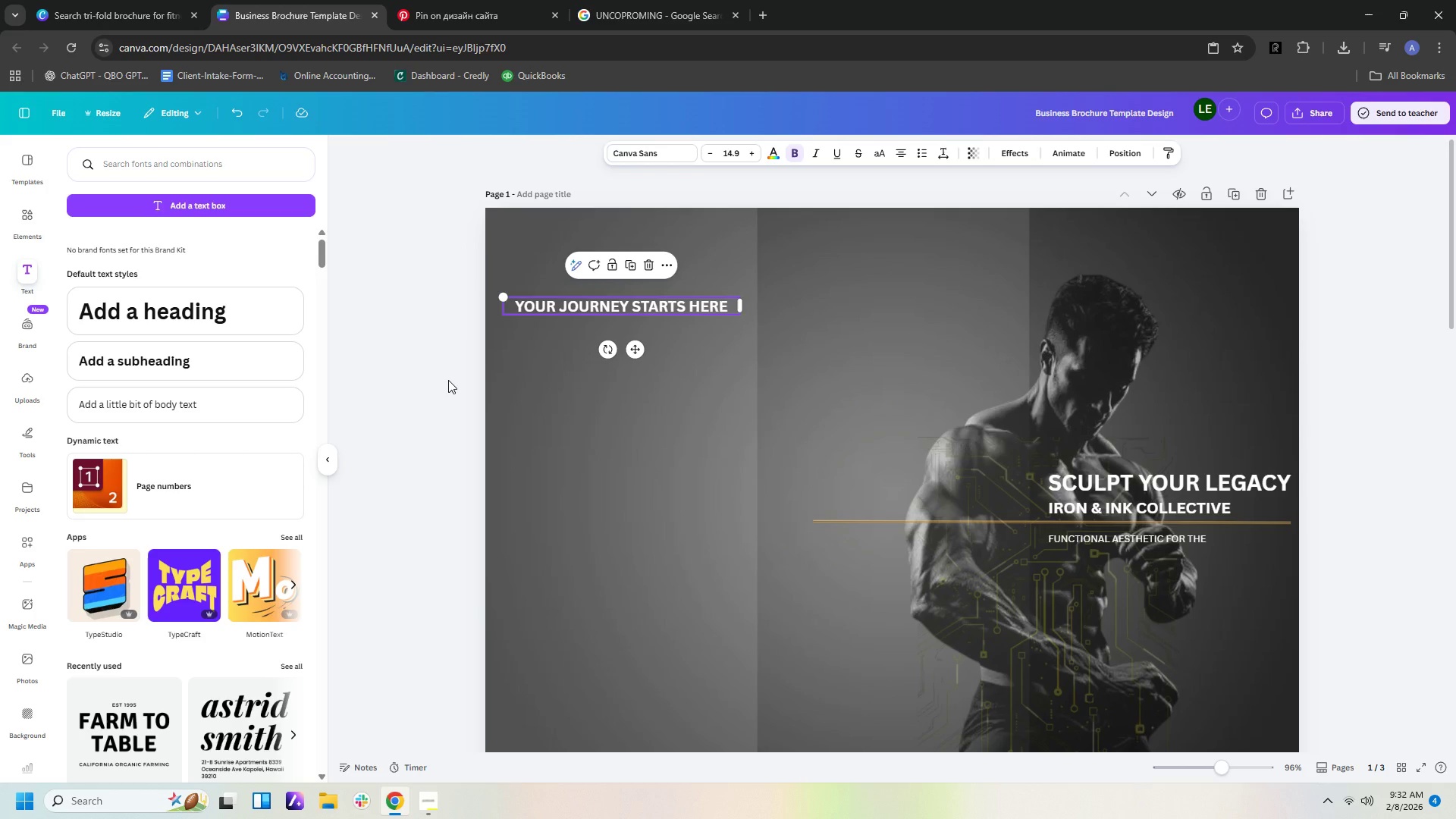 
left_click([1269, 519])
 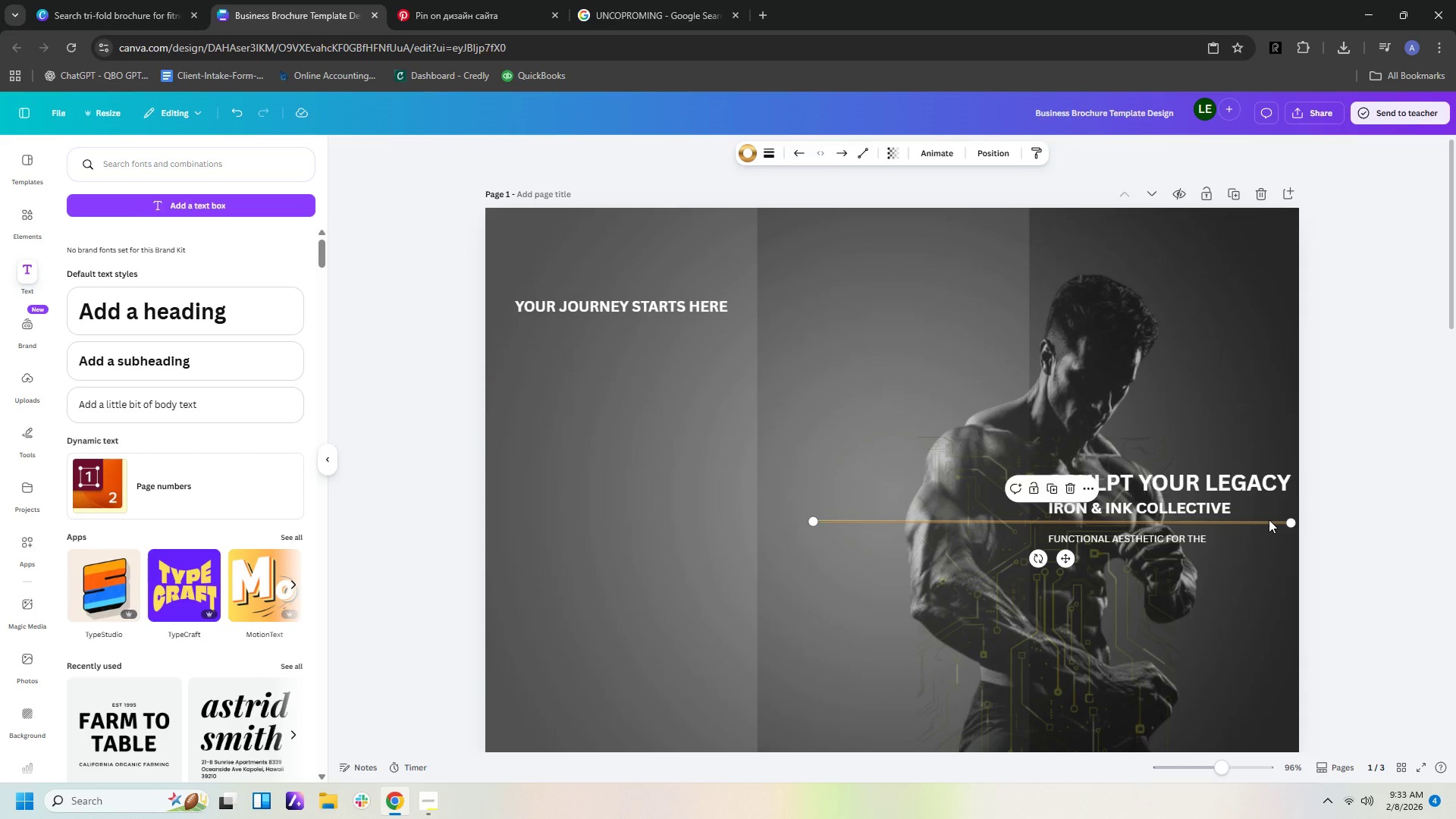 
key(Control+C)
 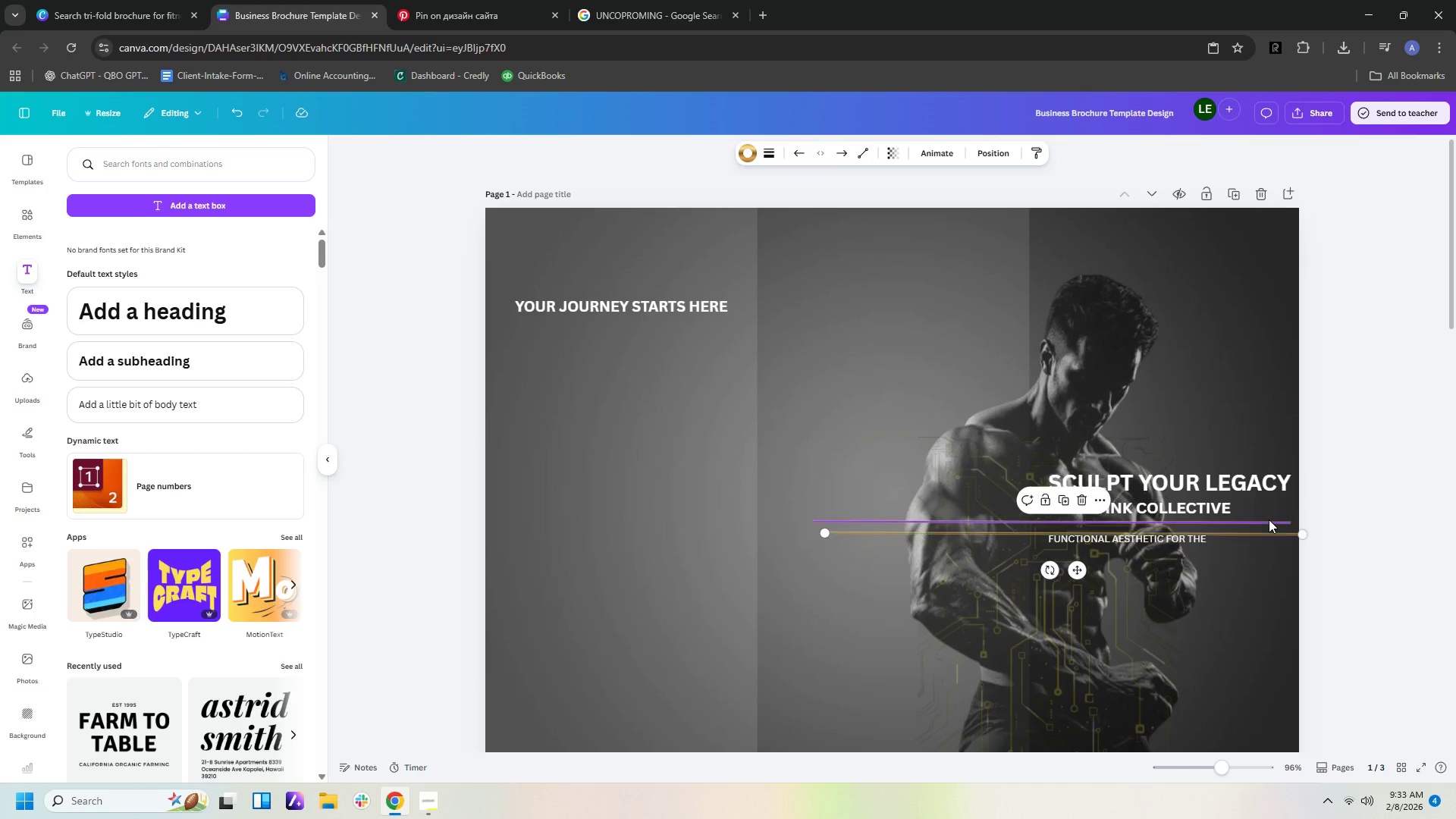 
key(Control+V)
 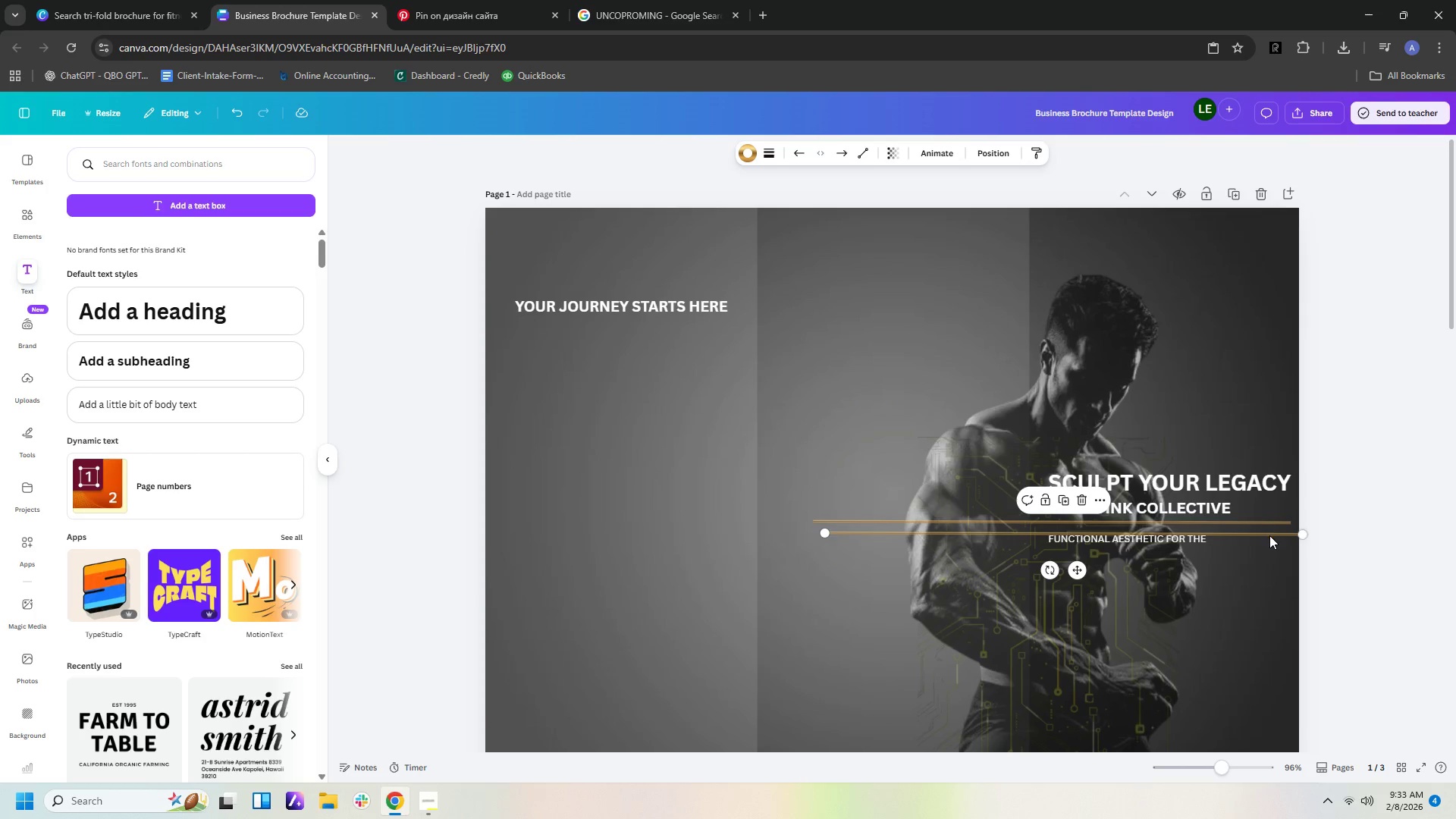 
left_click_drag(start_coordinate=[1269, 535], to_coordinate=[952, 327])
 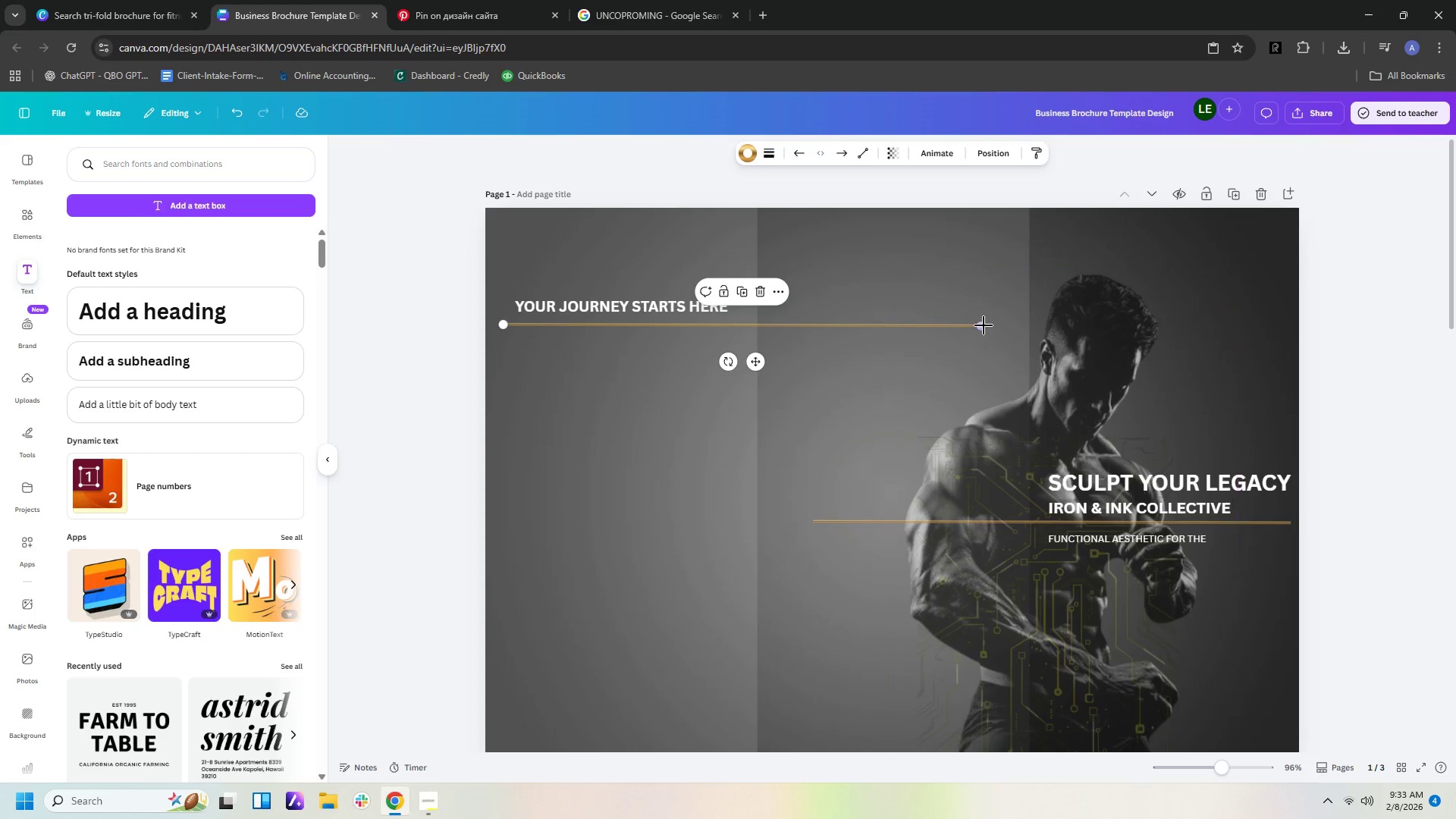 
left_click_drag(start_coordinate=[982, 325], to_coordinate=[731, 325])
 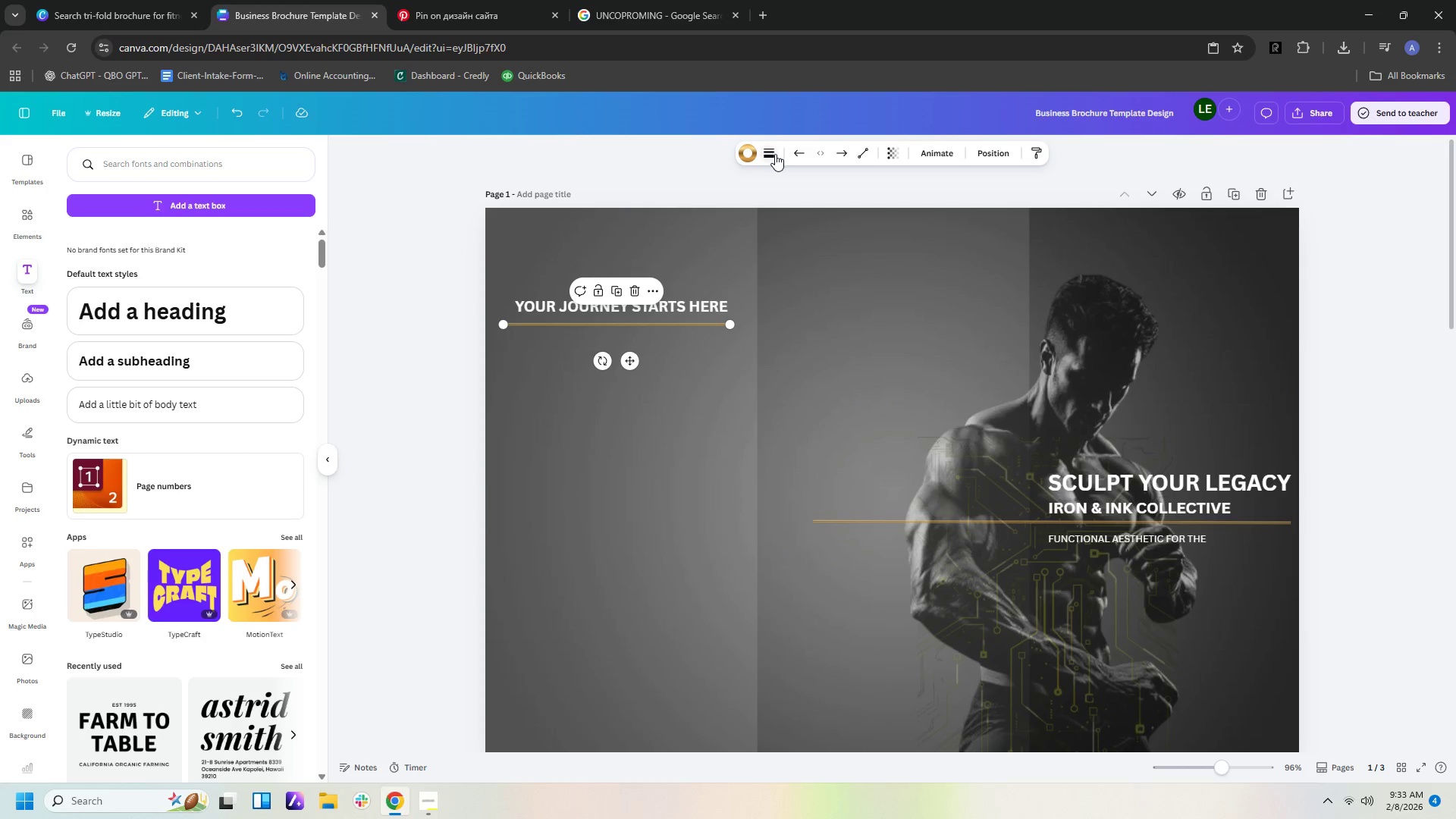 
left_click([773, 152])
 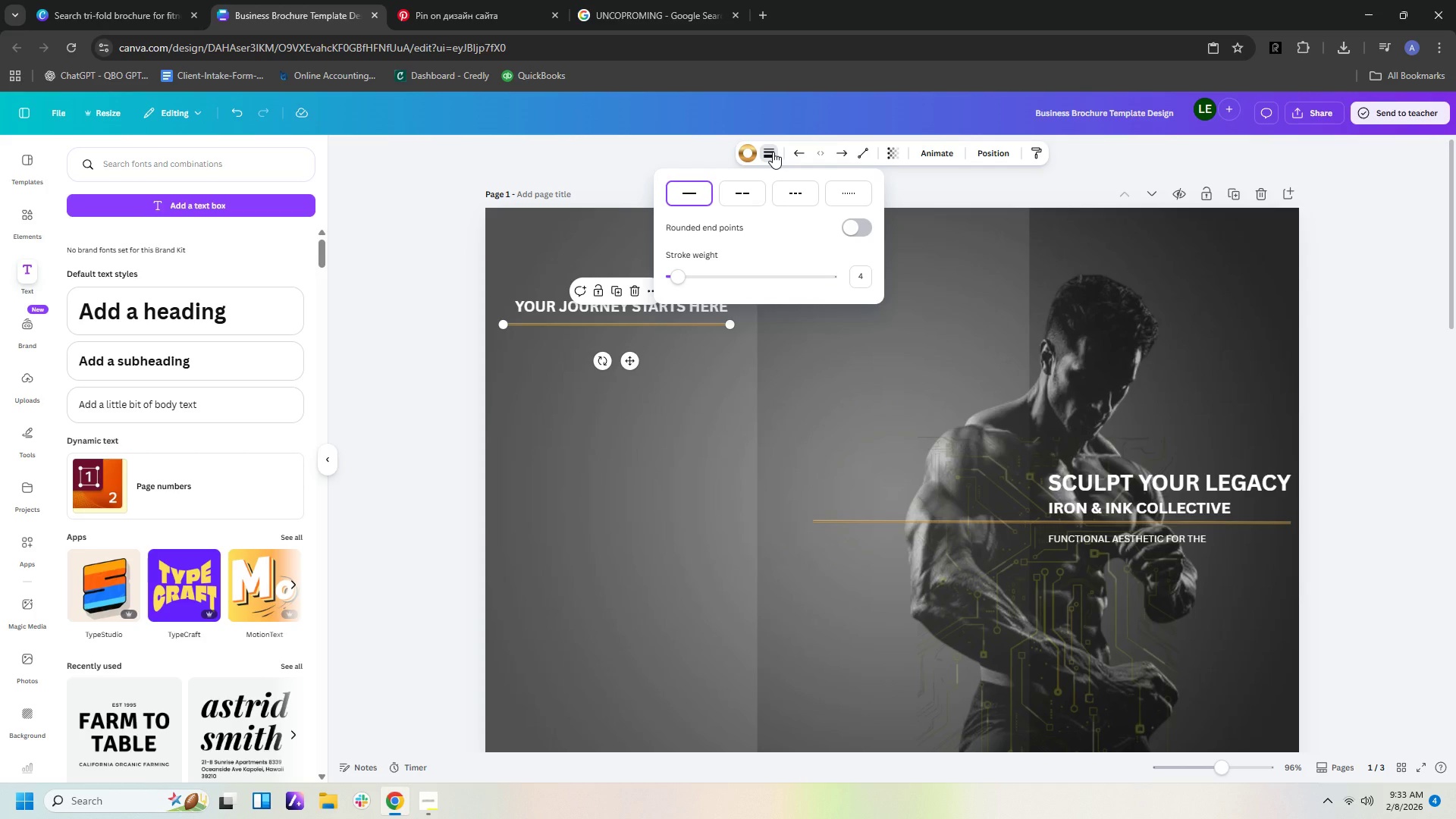 
left_click([935, 184])
 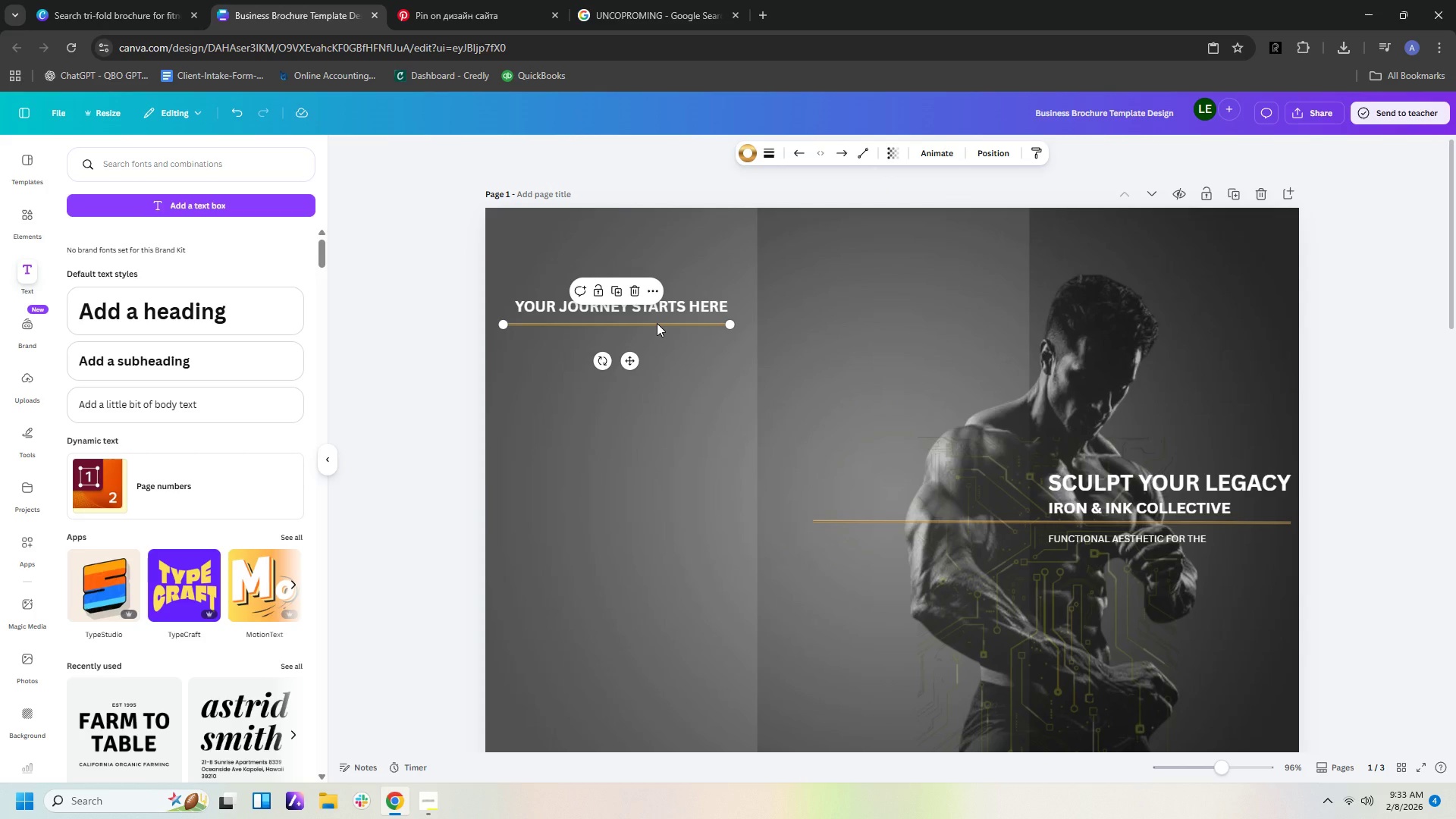 
wait(6.8)
 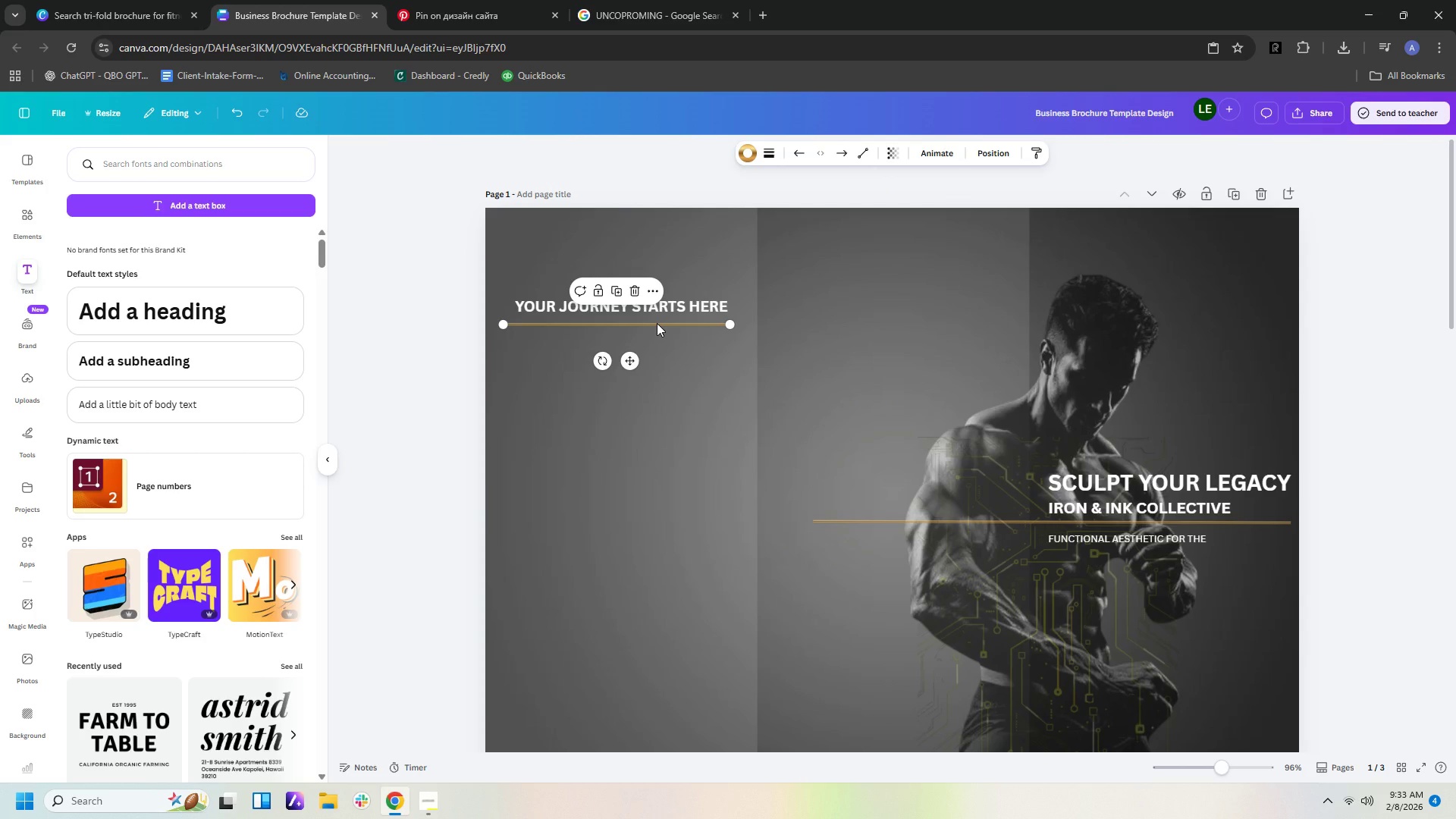 
left_click([442, 386])
 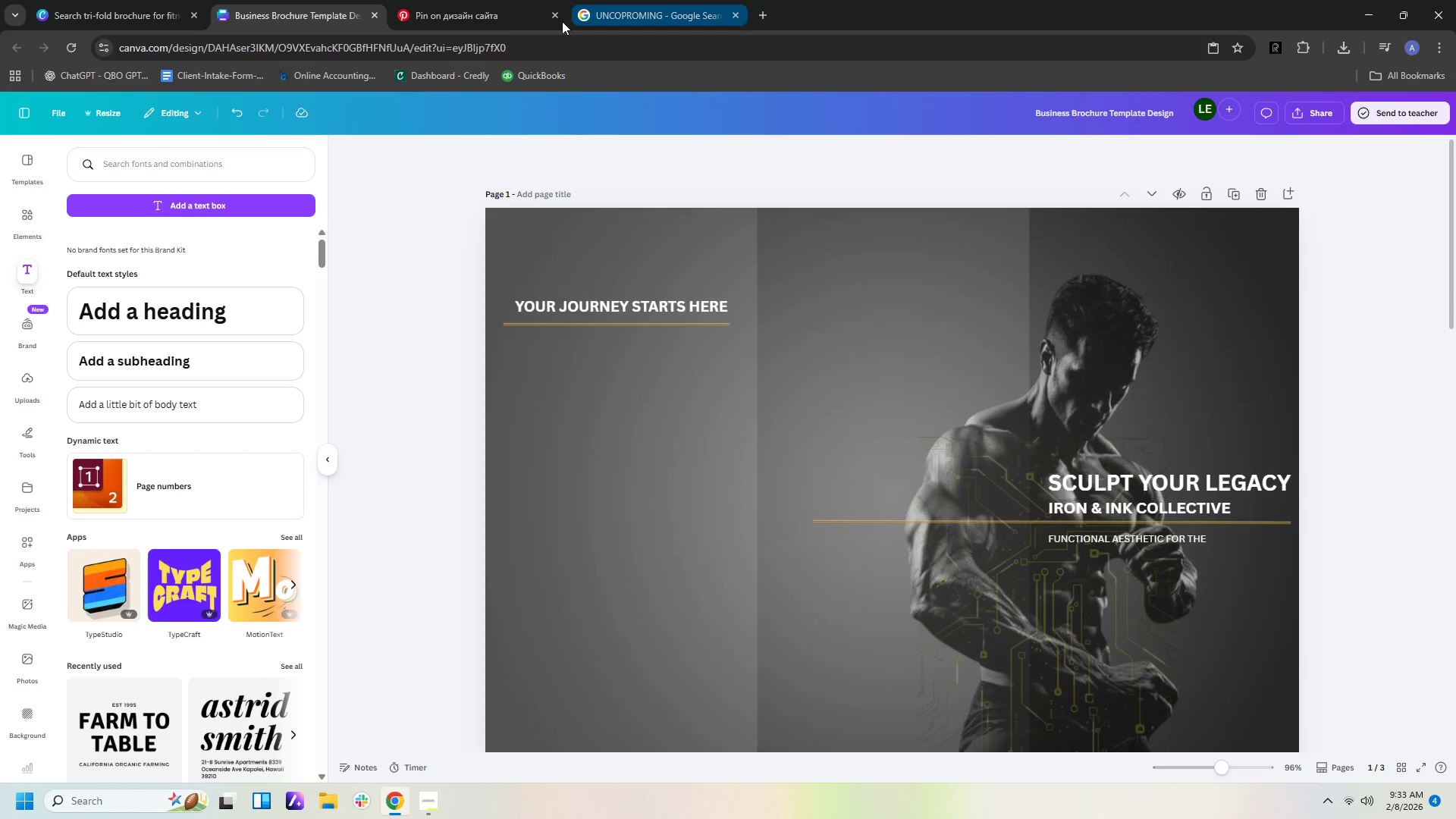 
left_click([523, 18])
 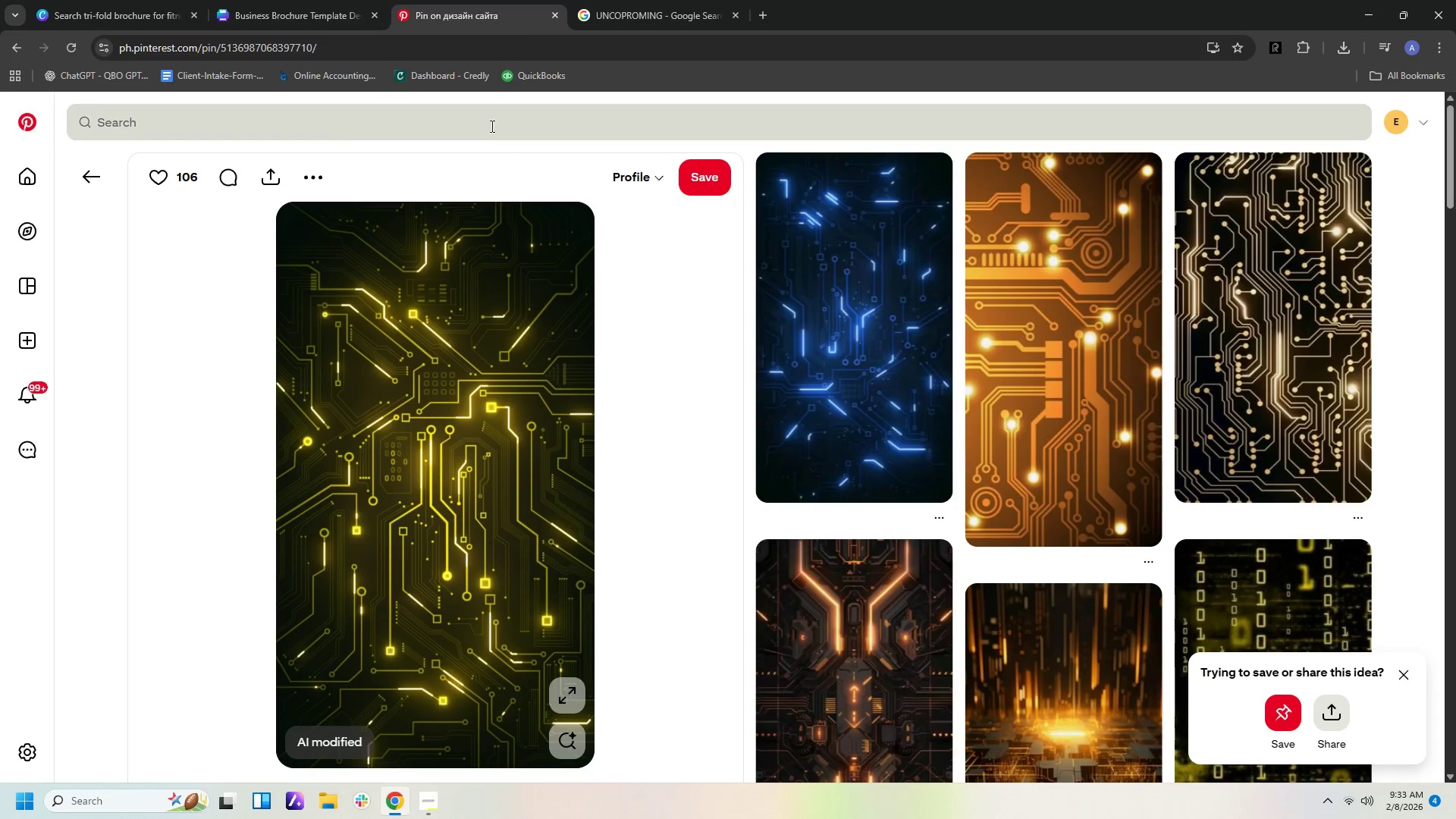 
left_click([491, 125])
 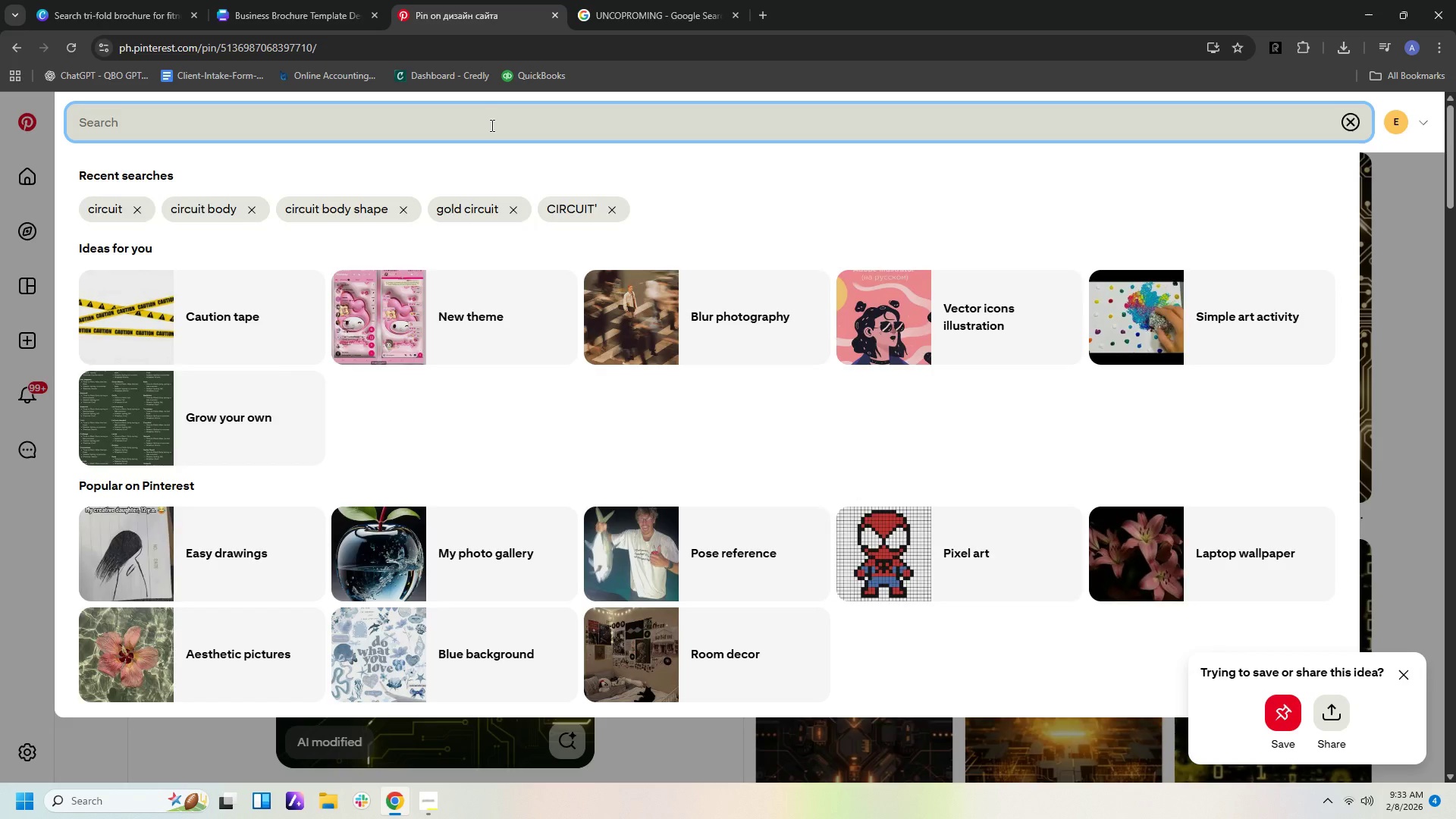 
type(SAMPLE QR COSDE)
 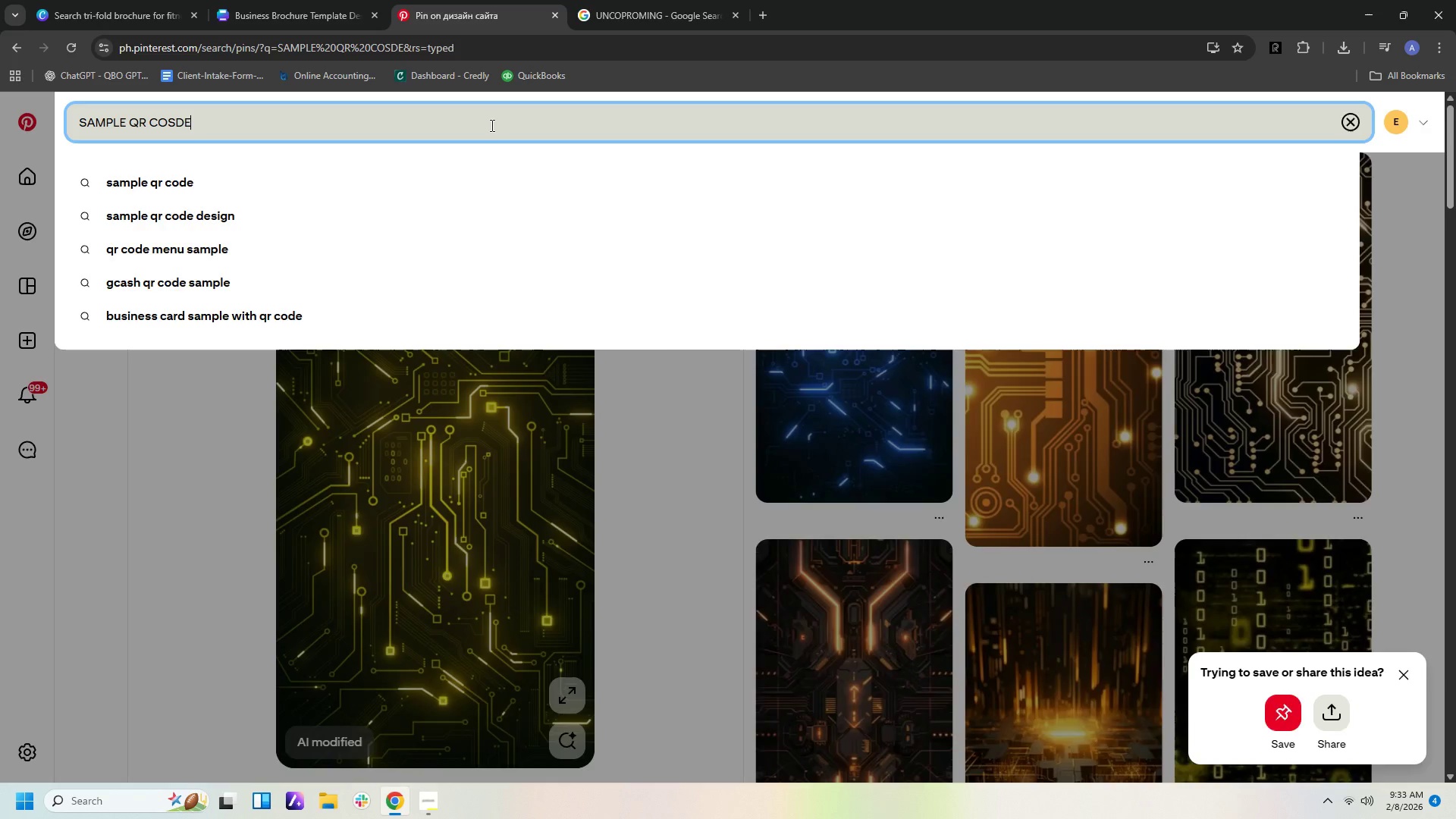 
key(Enter)
 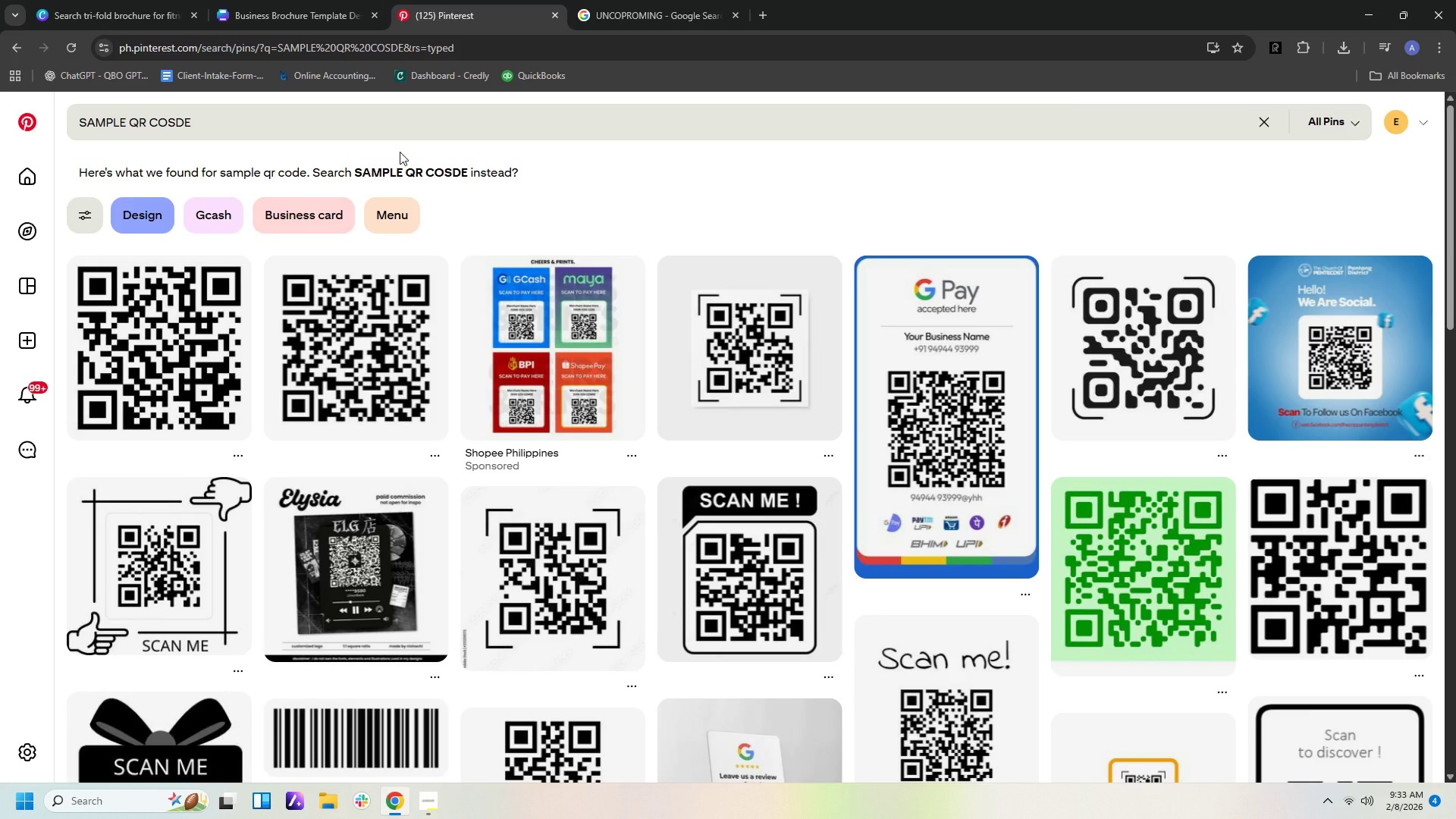 
wait(7.11)
 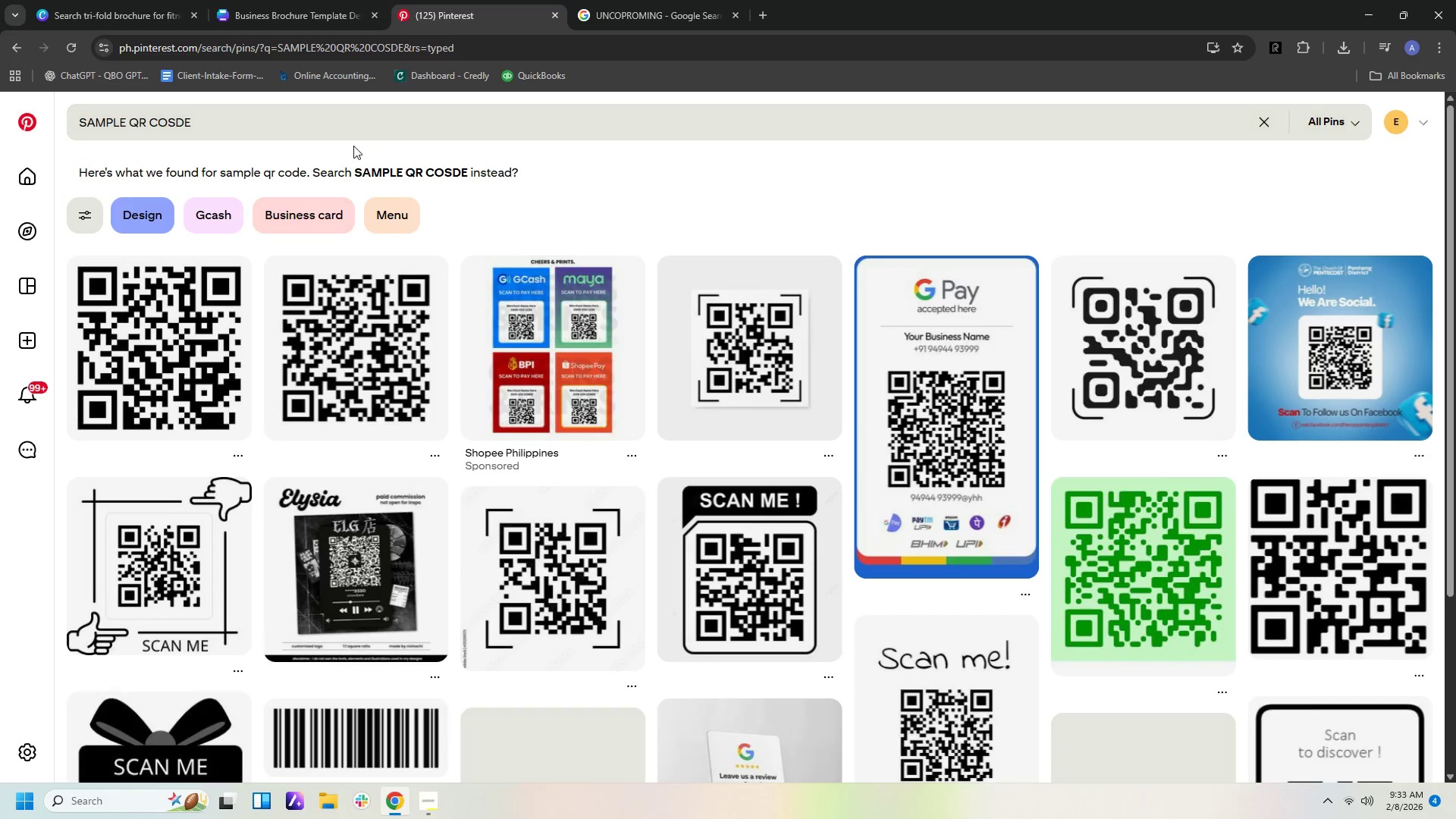 
left_click([739, 362])
 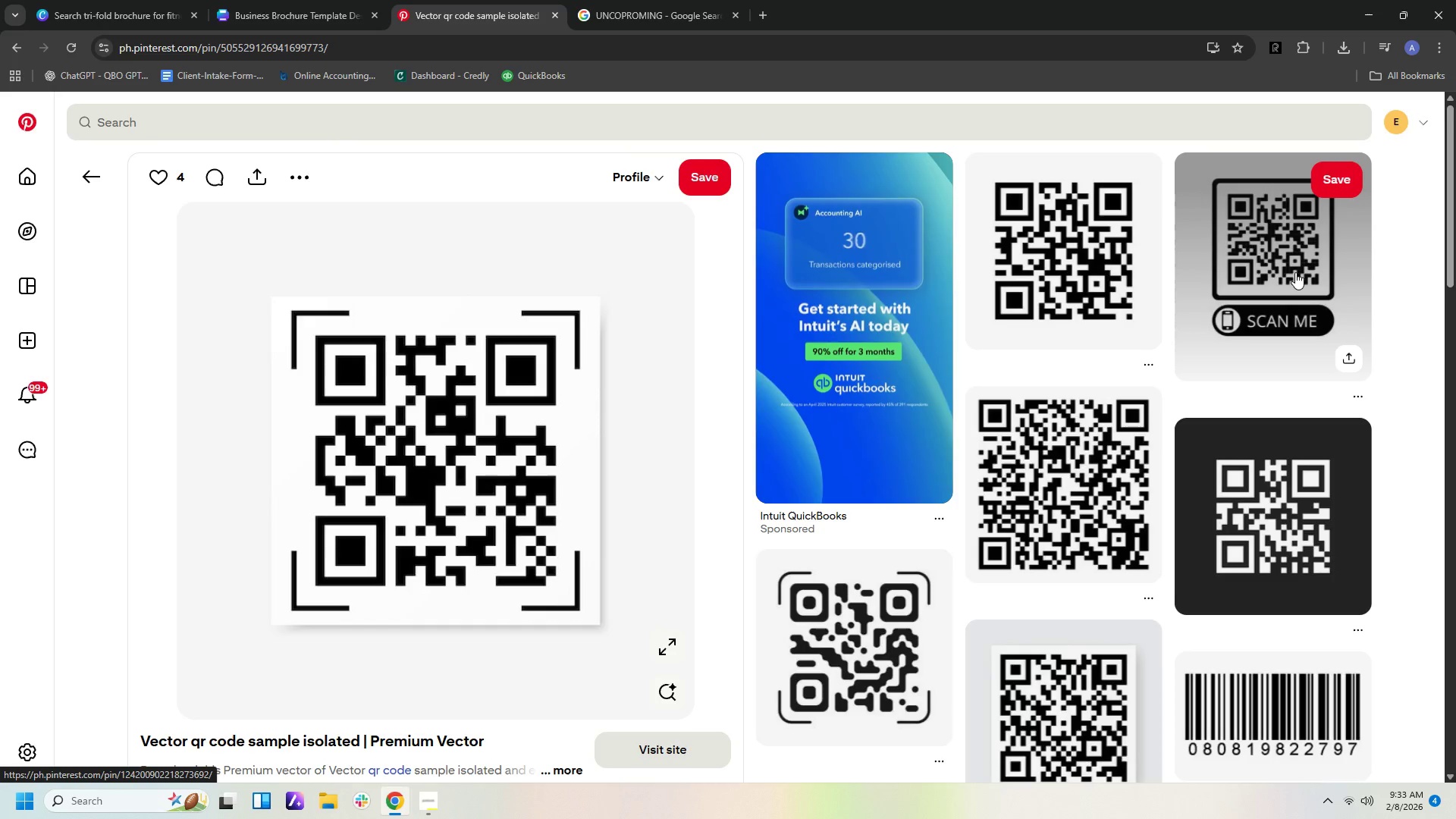 
wait(7.58)
 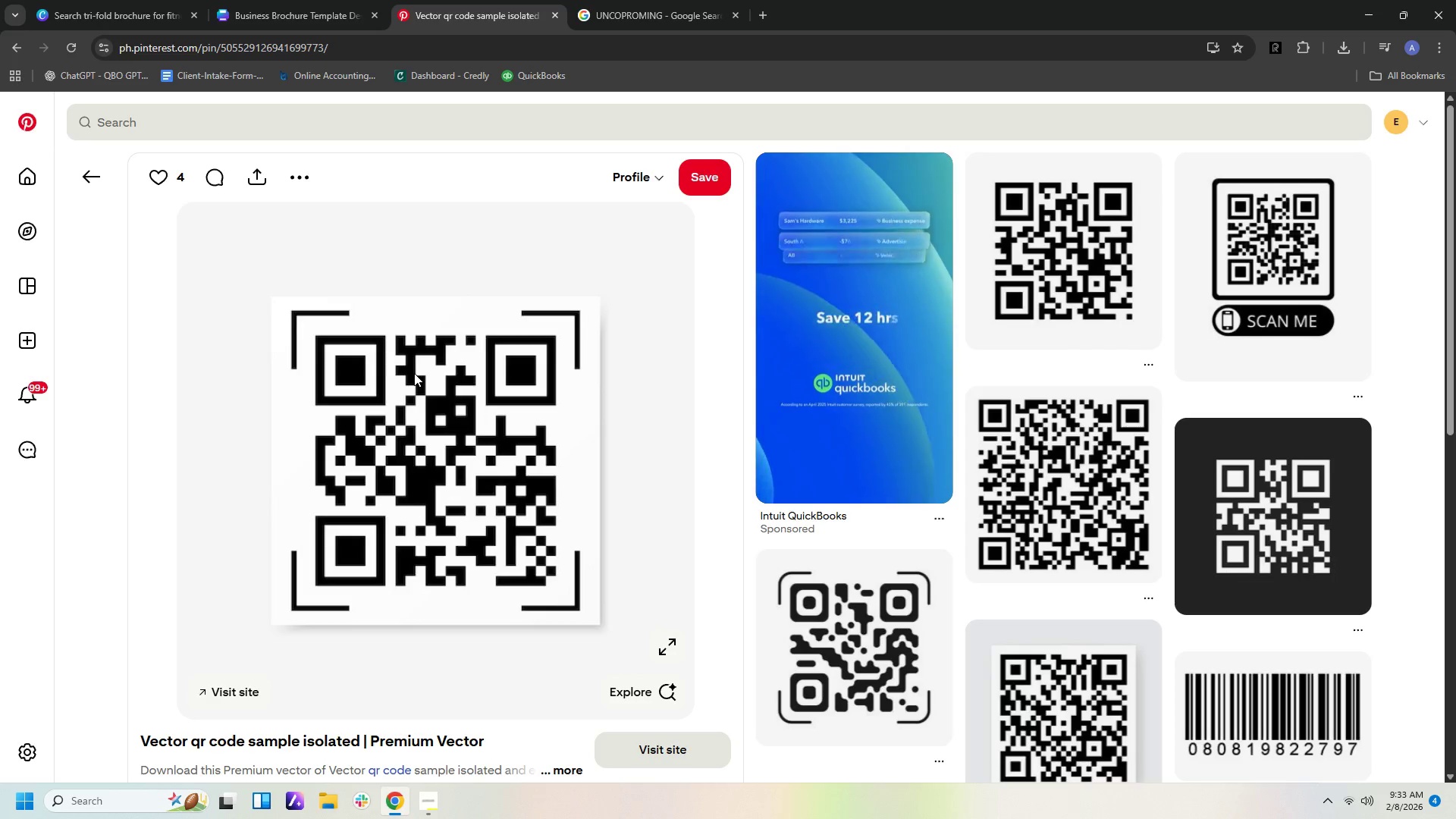 
left_click([1282, 264])
 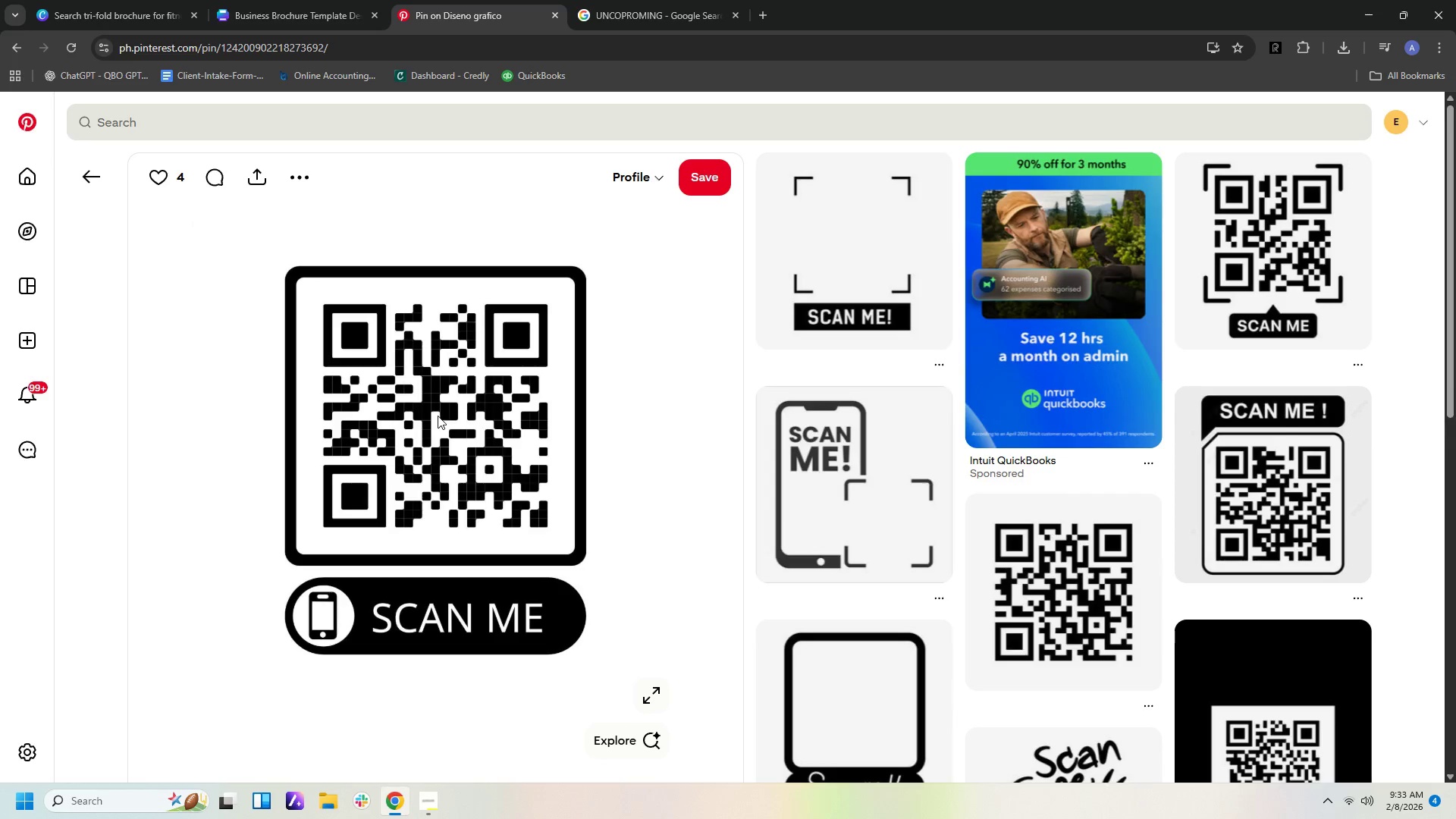 
right_click([438, 416])
 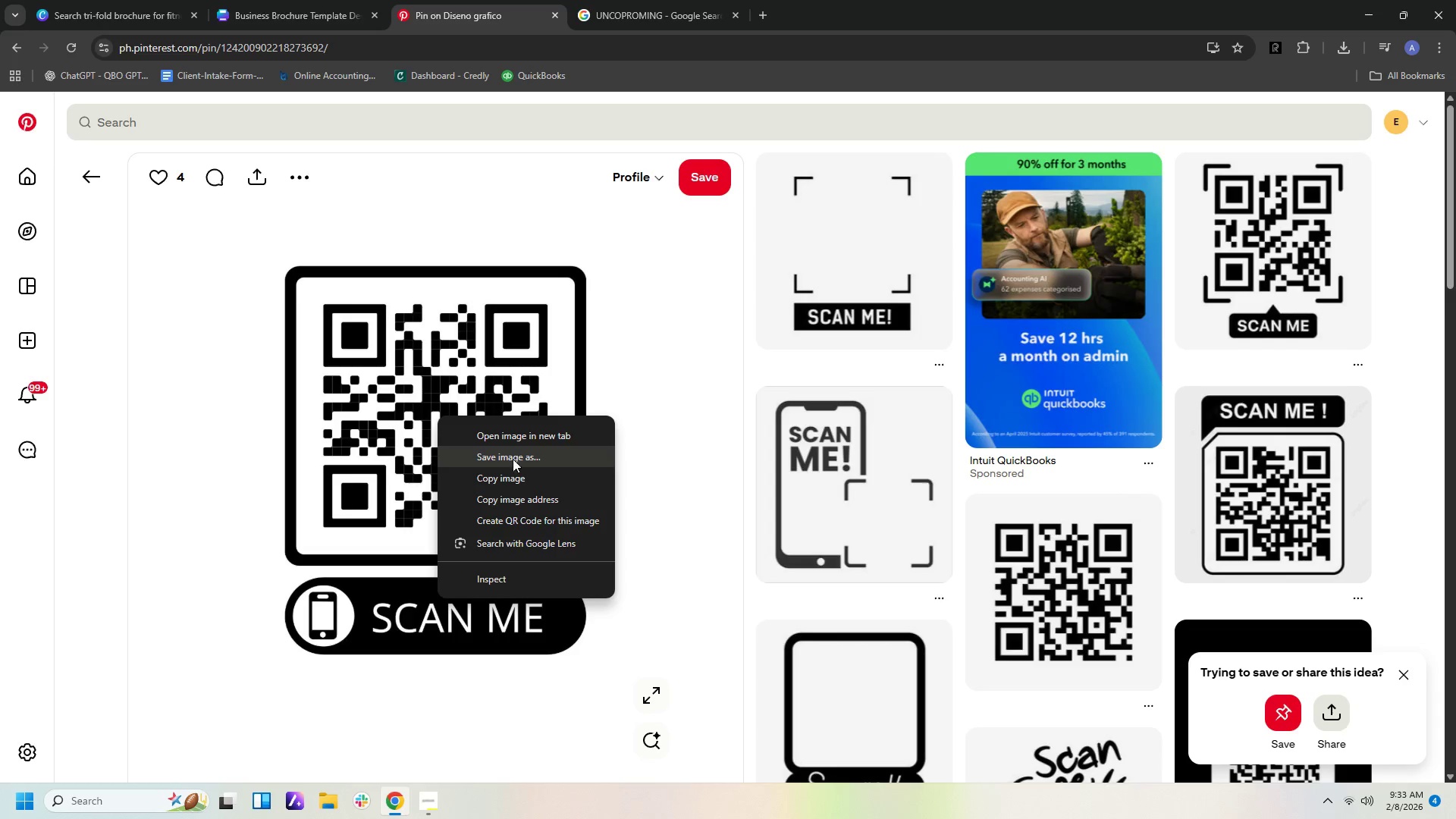 
left_click([512, 475])
 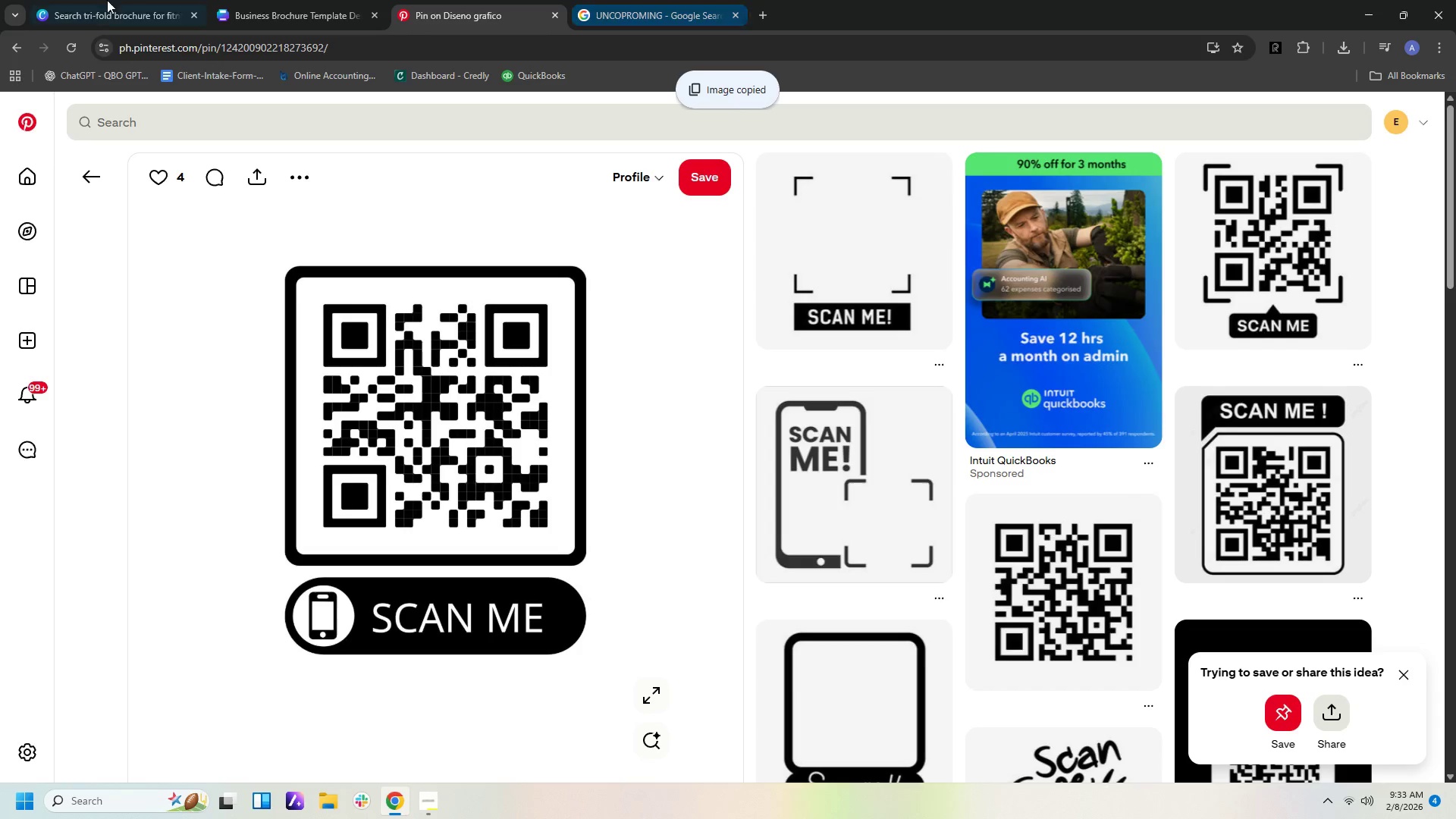 
left_click([269, 17])
 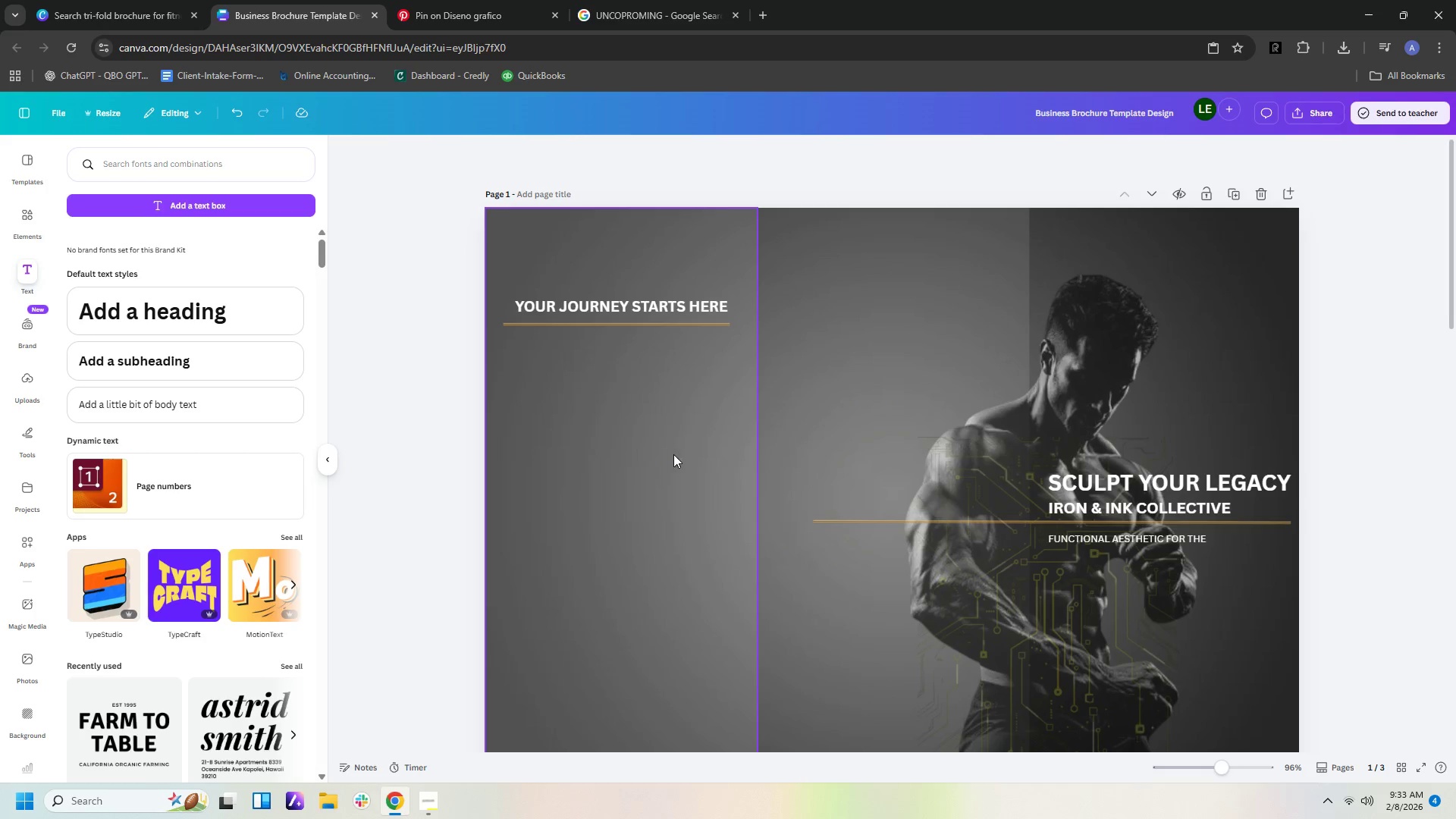 
right_click([678, 437])
 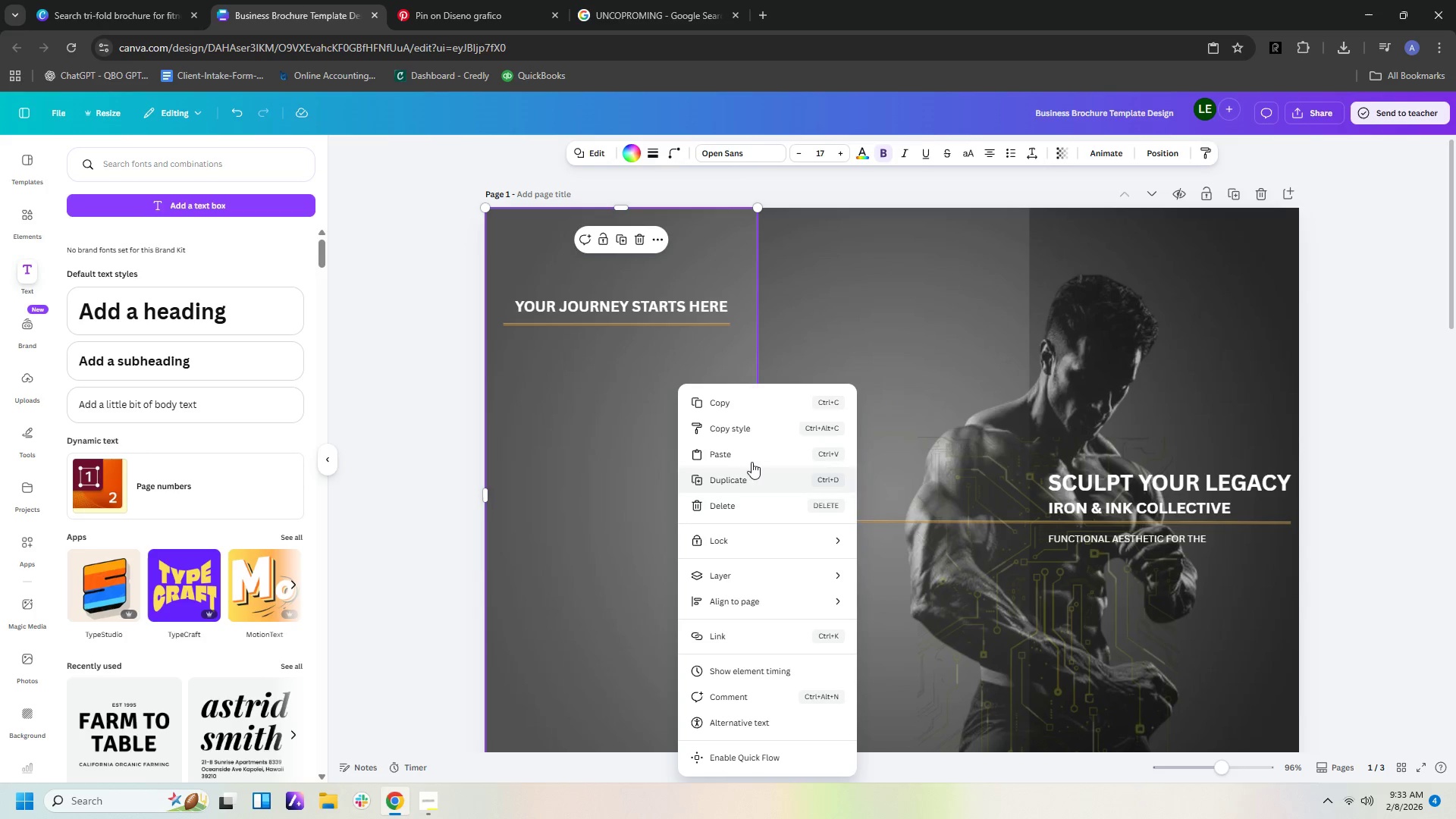 
left_click([752, 457])
 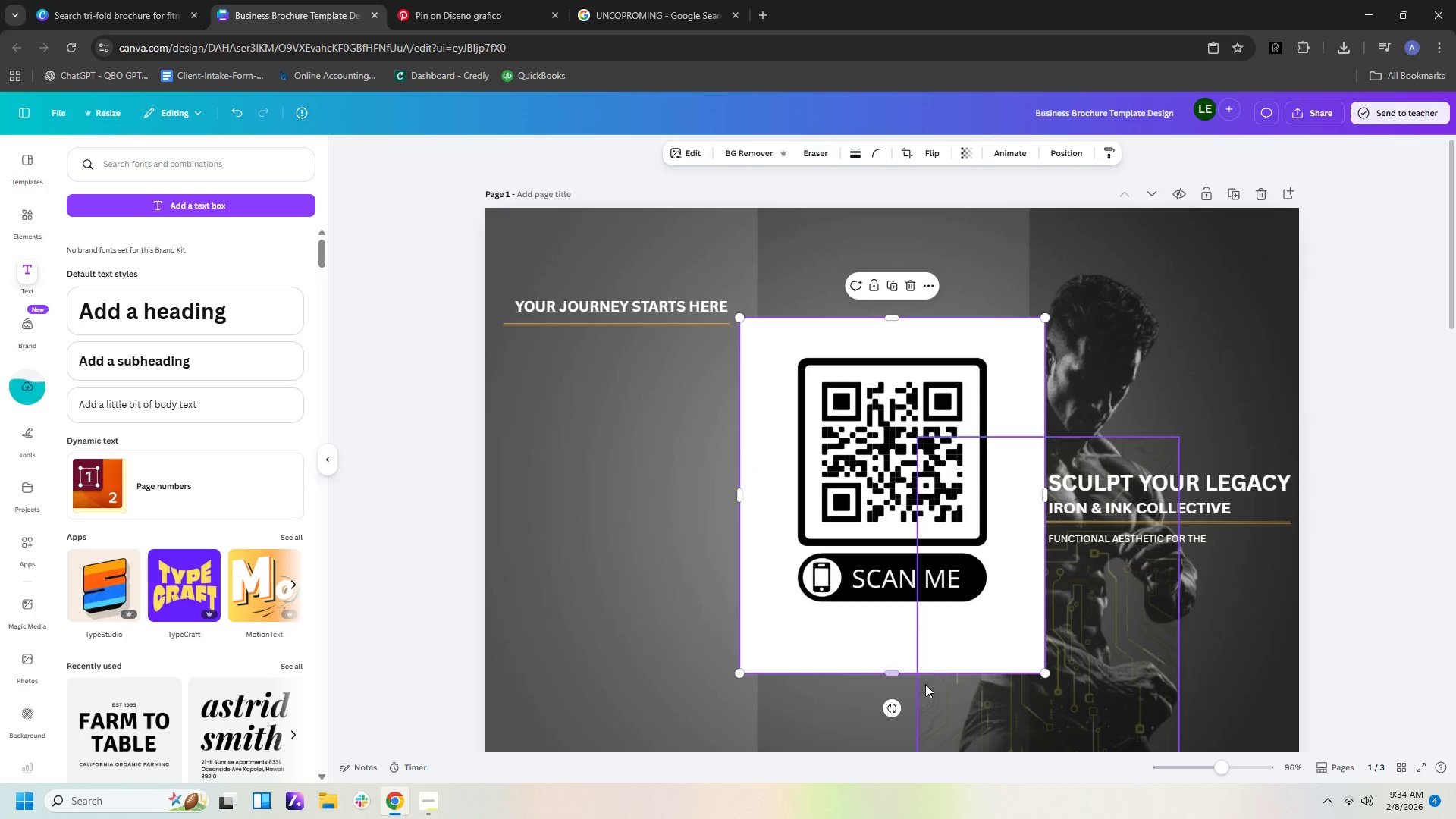 
left_click_drag(start_coordinate=[891, 673], to_coordinate=[873, 548])
 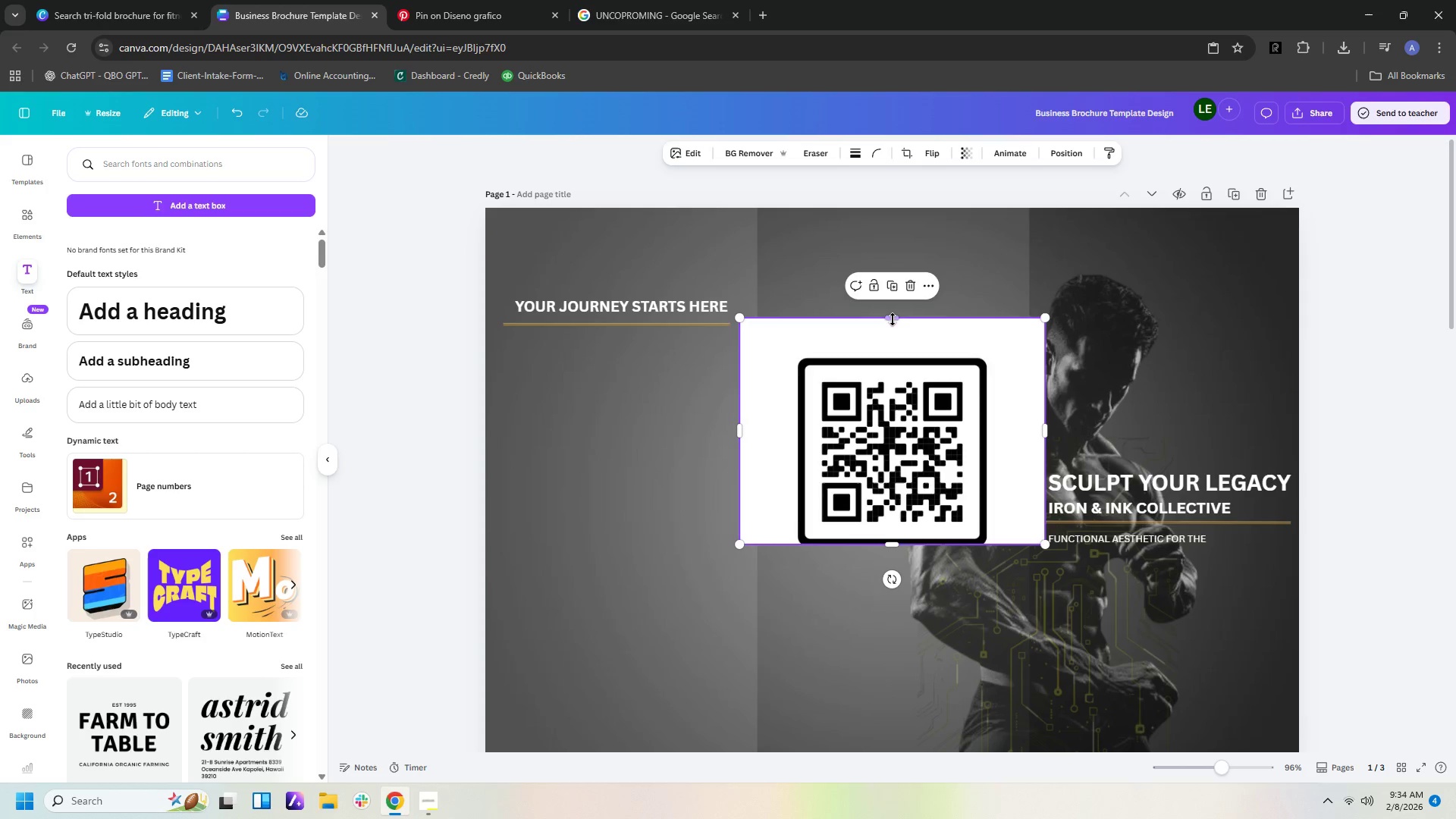 
left_click_drag(start_coordinate=[894, 318], to_coordinate=[894, 358])
 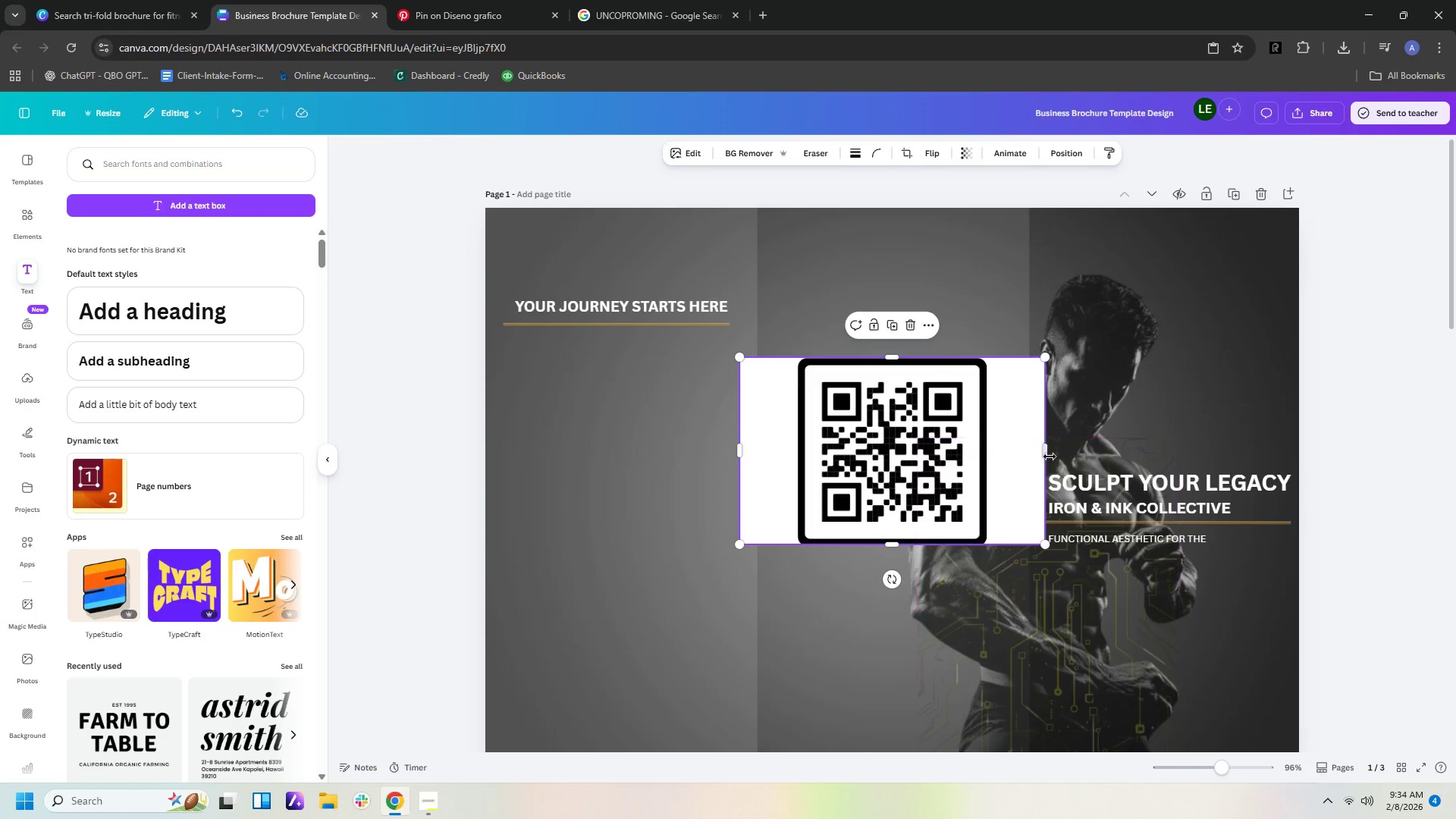 
left_click_drag(start_coordinate=[1046, 453], to_coordinate=[989, 457])
 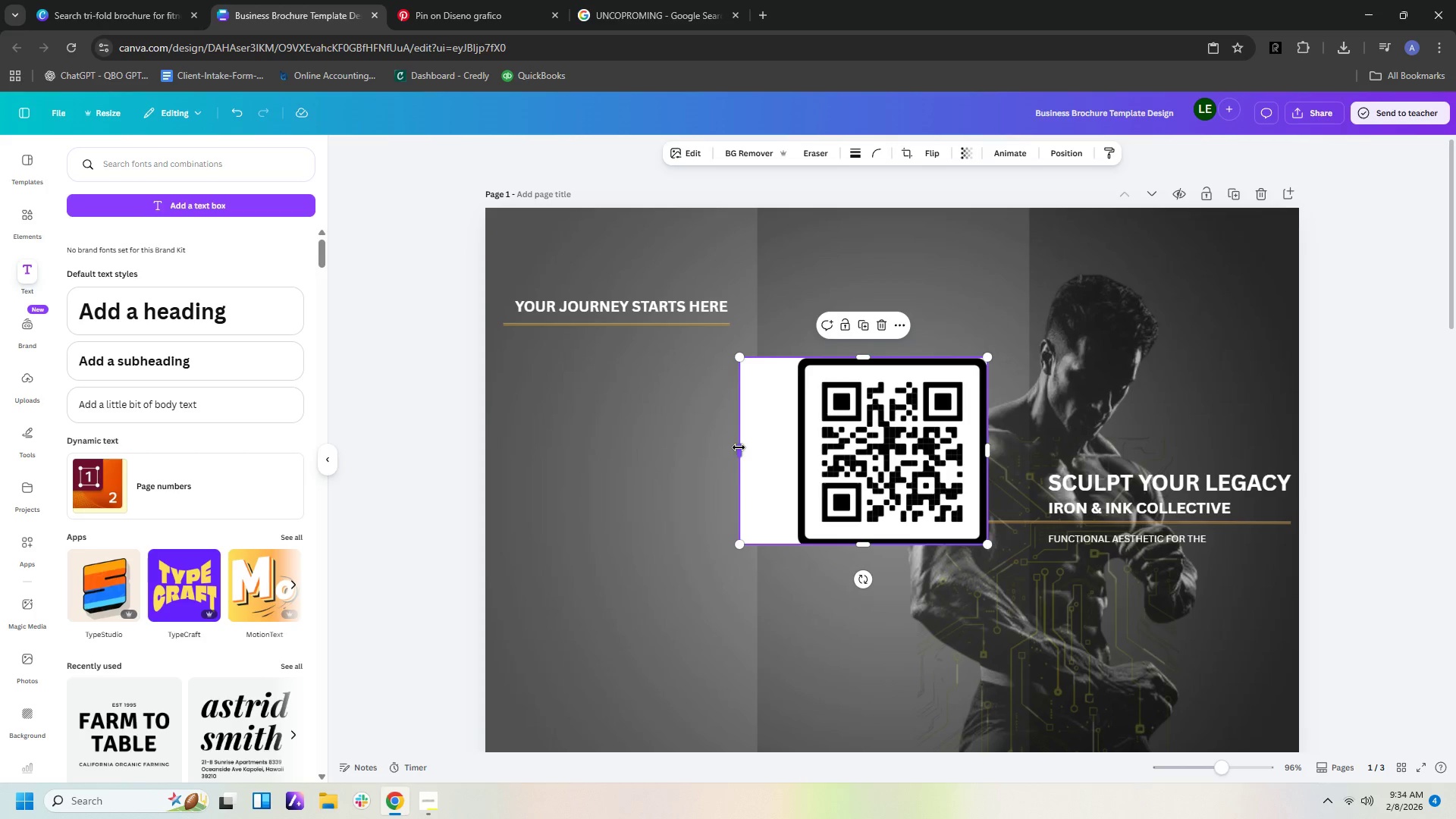 
left_click_drag(start_coordinate=[739, 447], to_coordinate=[797, 435])
 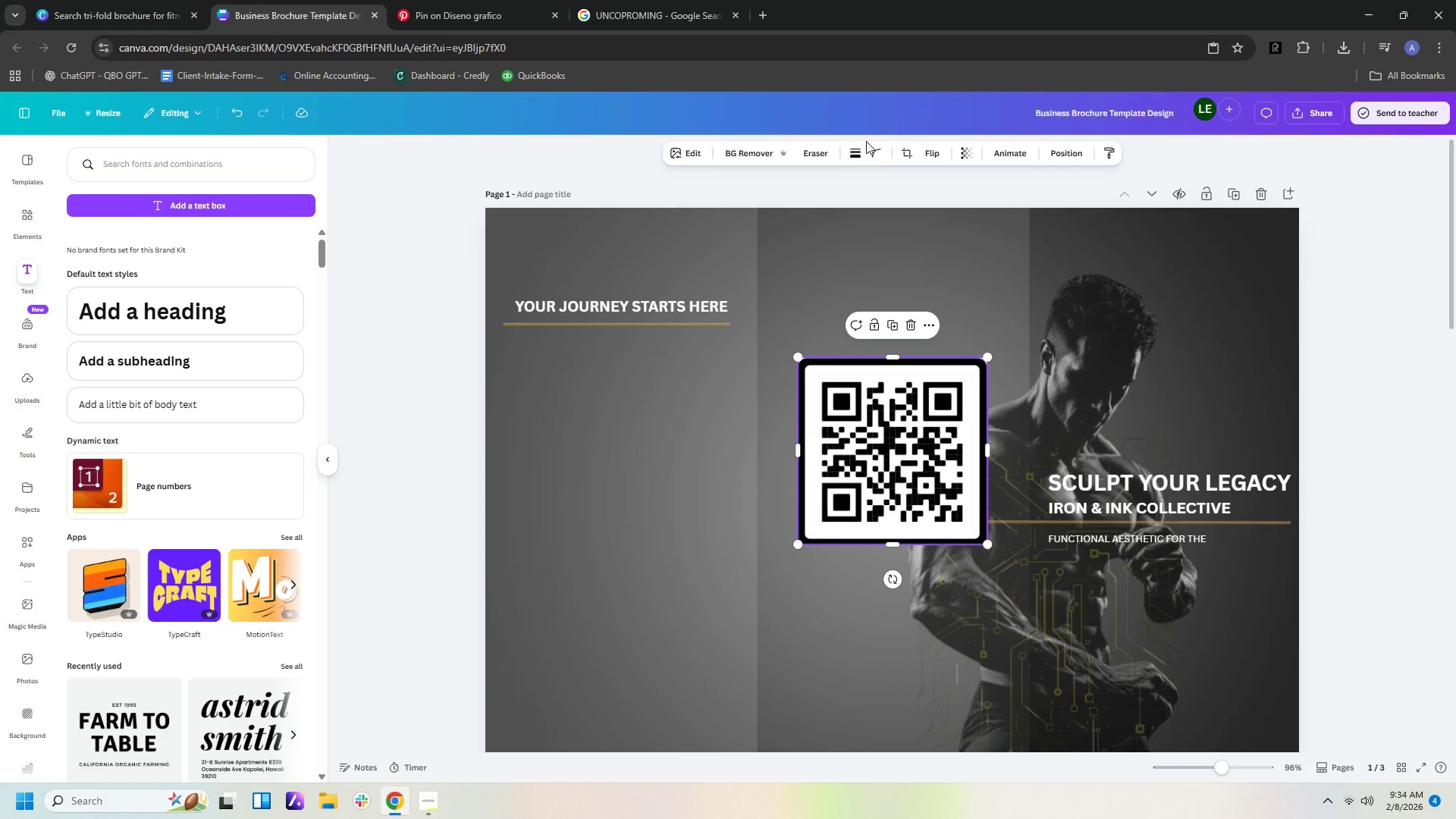 
left_click([875, 155])
 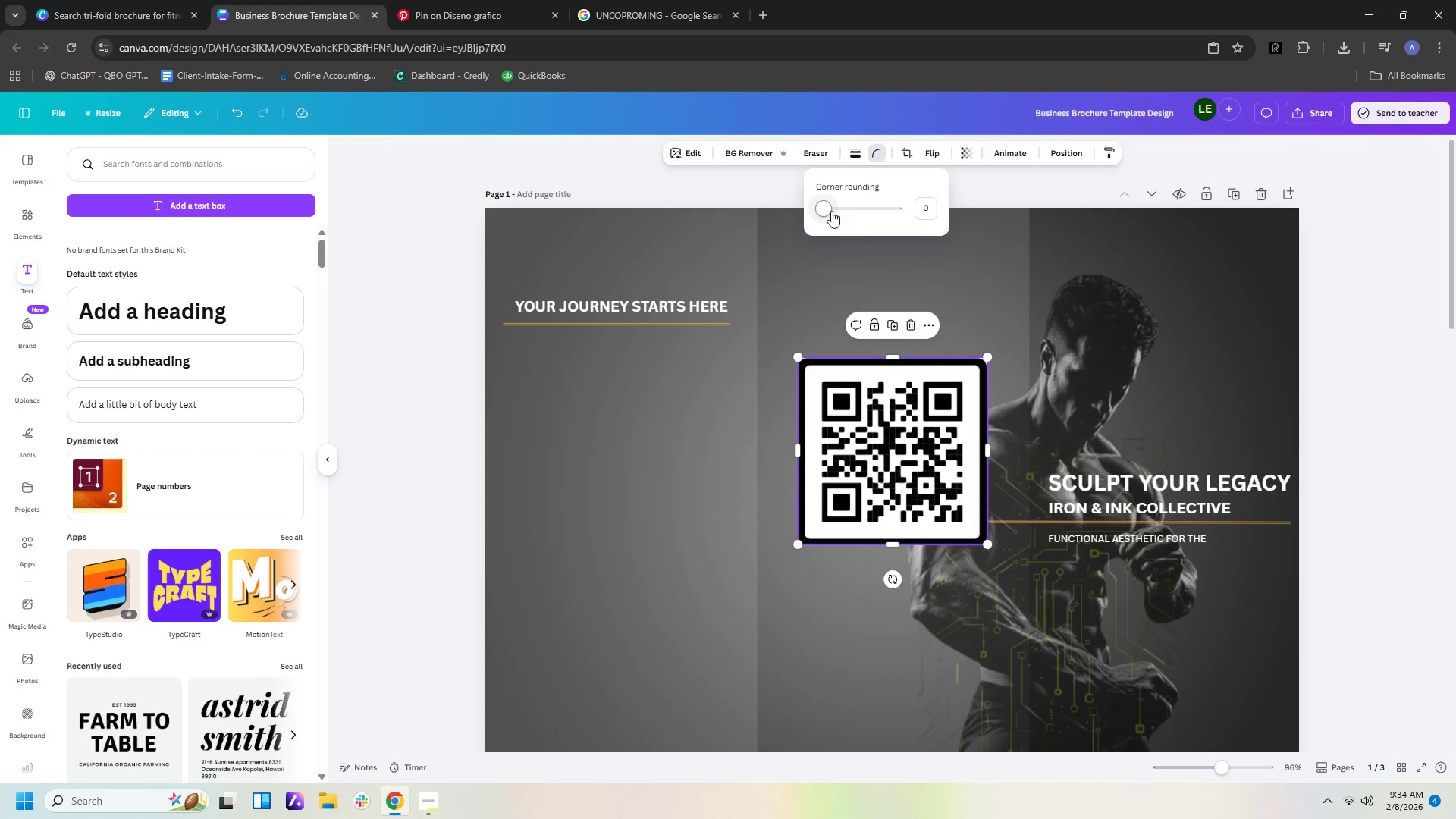 
left_click_drag(start_coordinate=[828, 211], to_coordinate=[832, 209])
 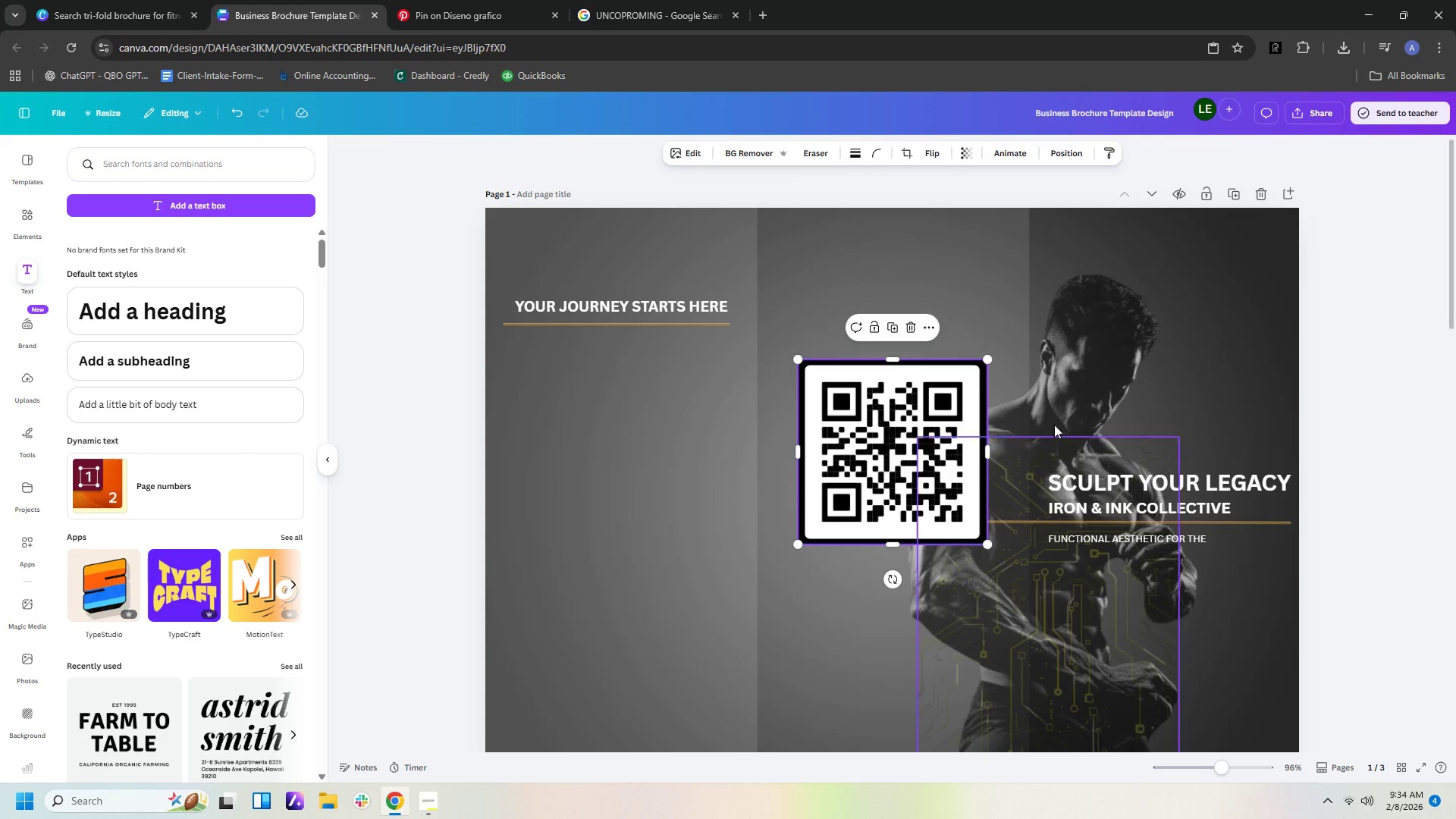 
wait(6.78)
 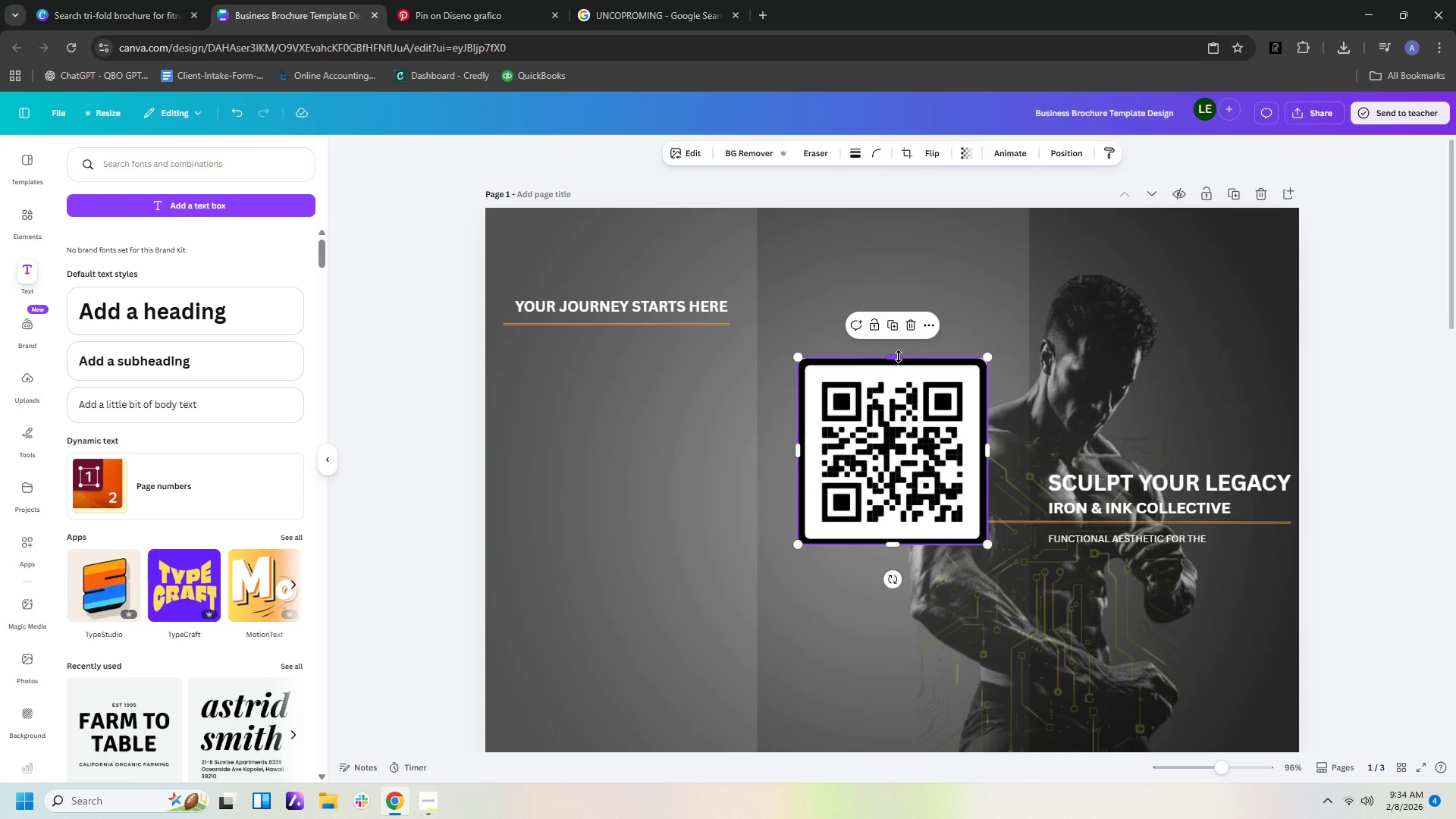 
left_click([930, 444])
 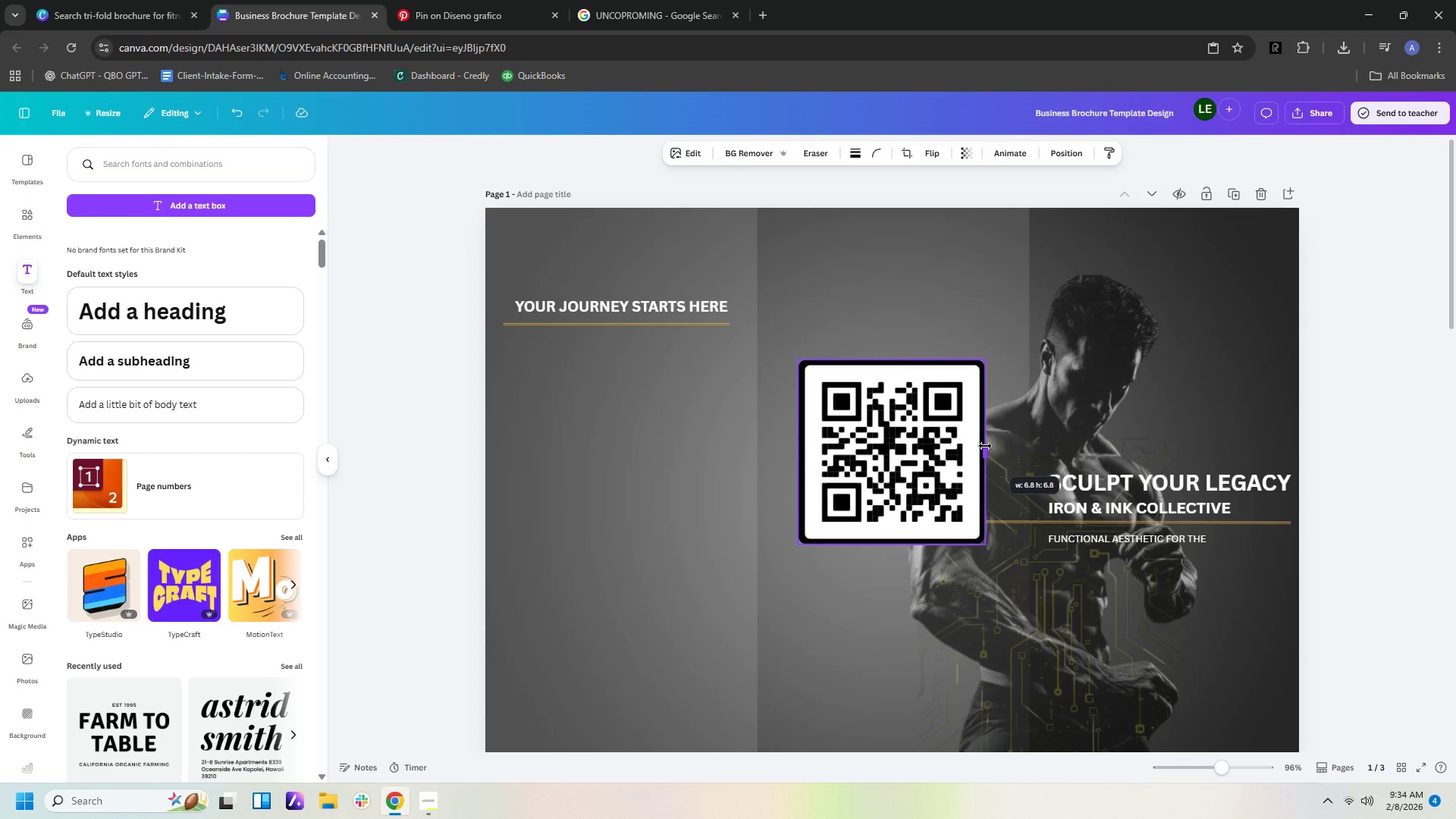 
left_click([1414, 400])
 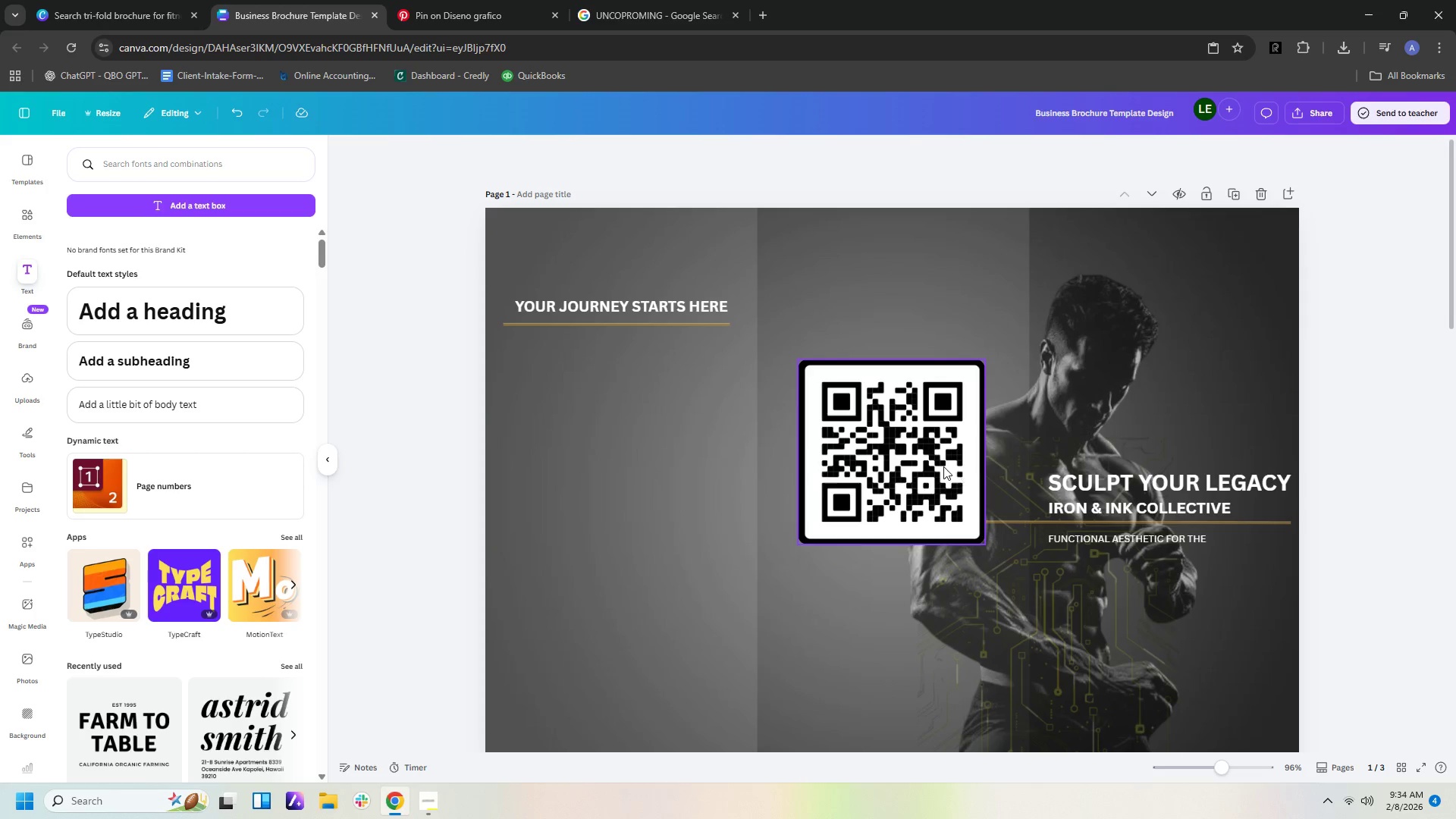 
left_click_drag(start_coordinate=[935, 460], to_coordinate=[666, 461])
 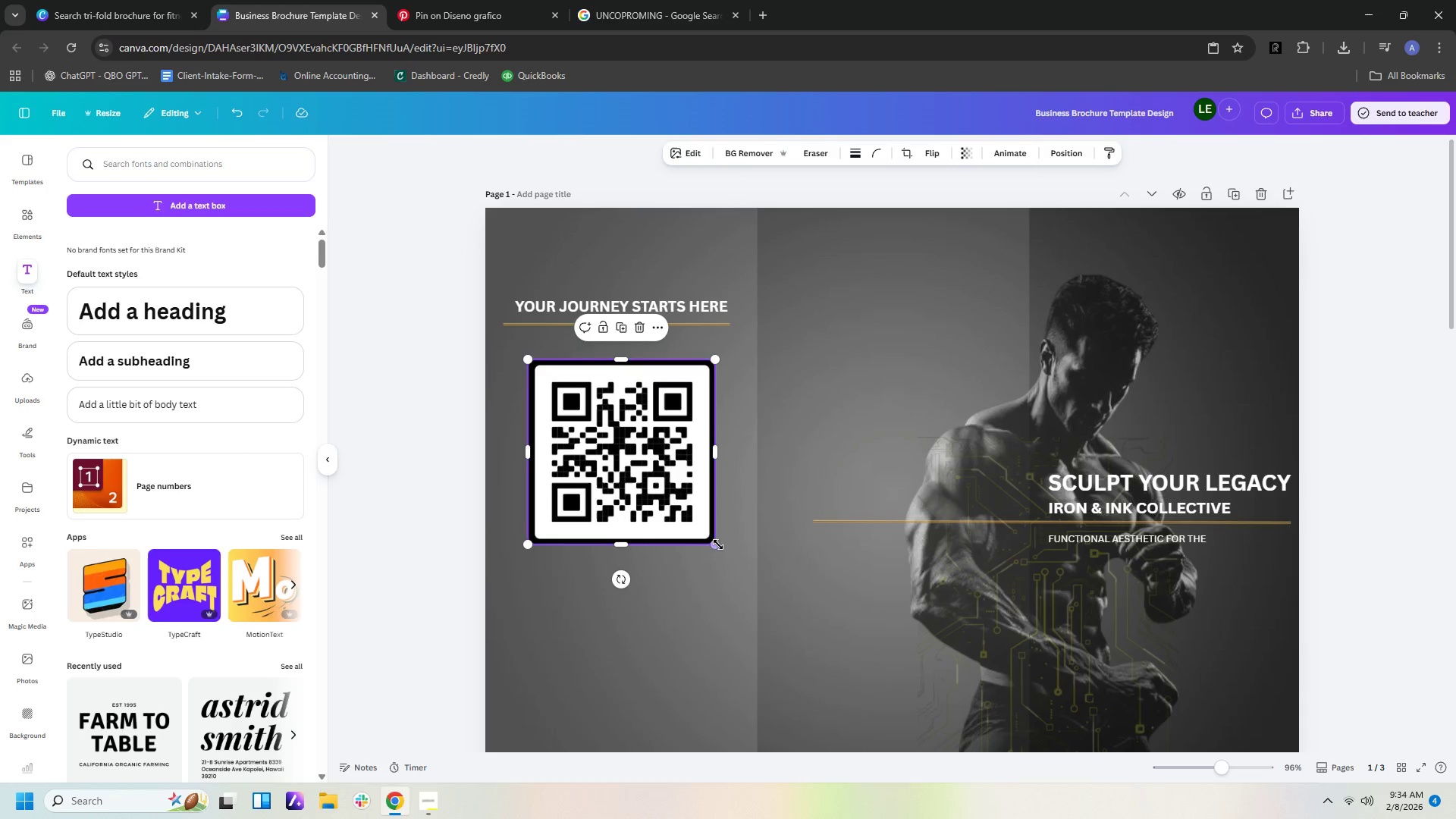 
left_click_drag(start_coordinate=[716, 544], to_coordinate=[572, 432])
 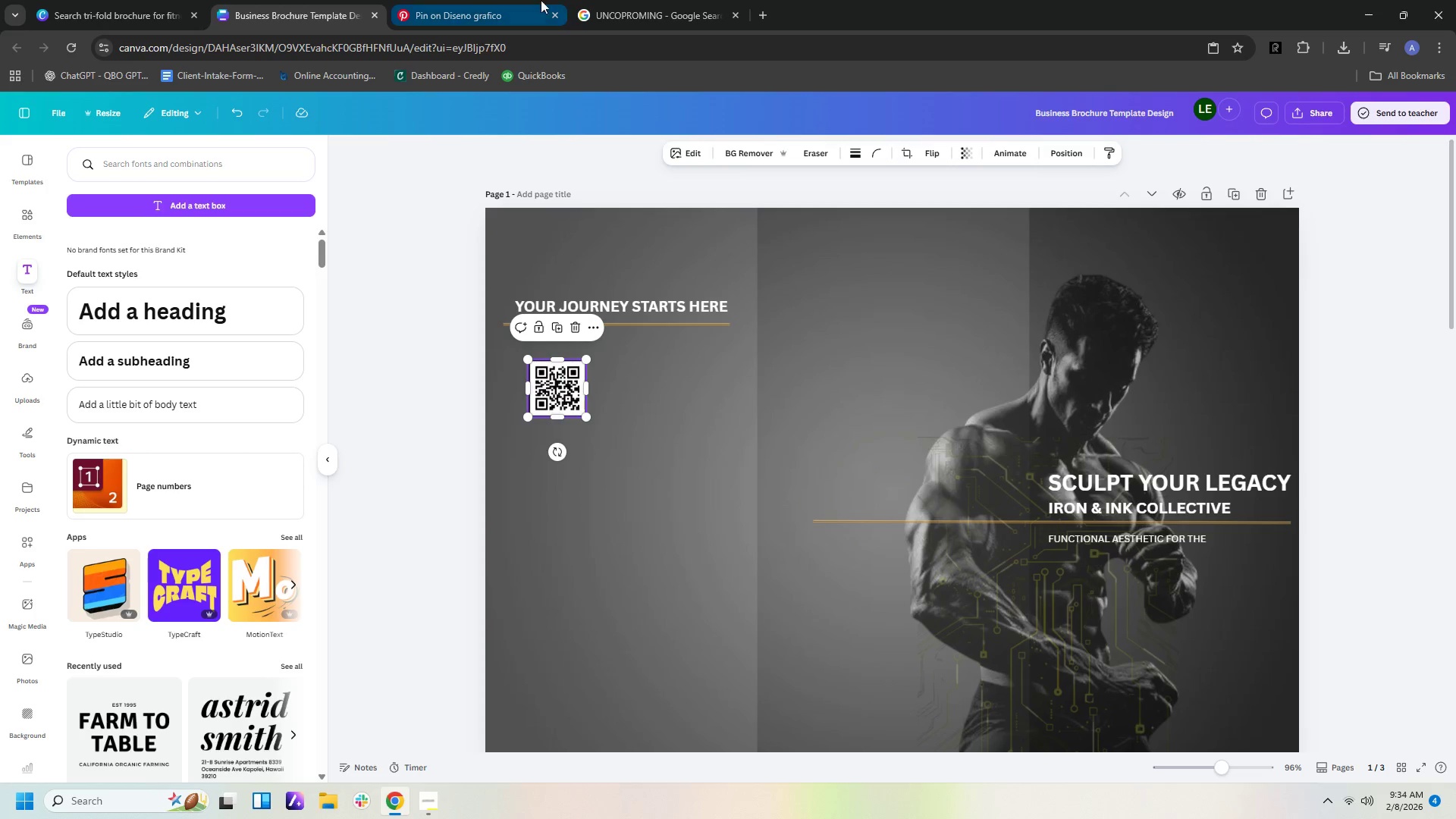 
left_click([480, 11])
 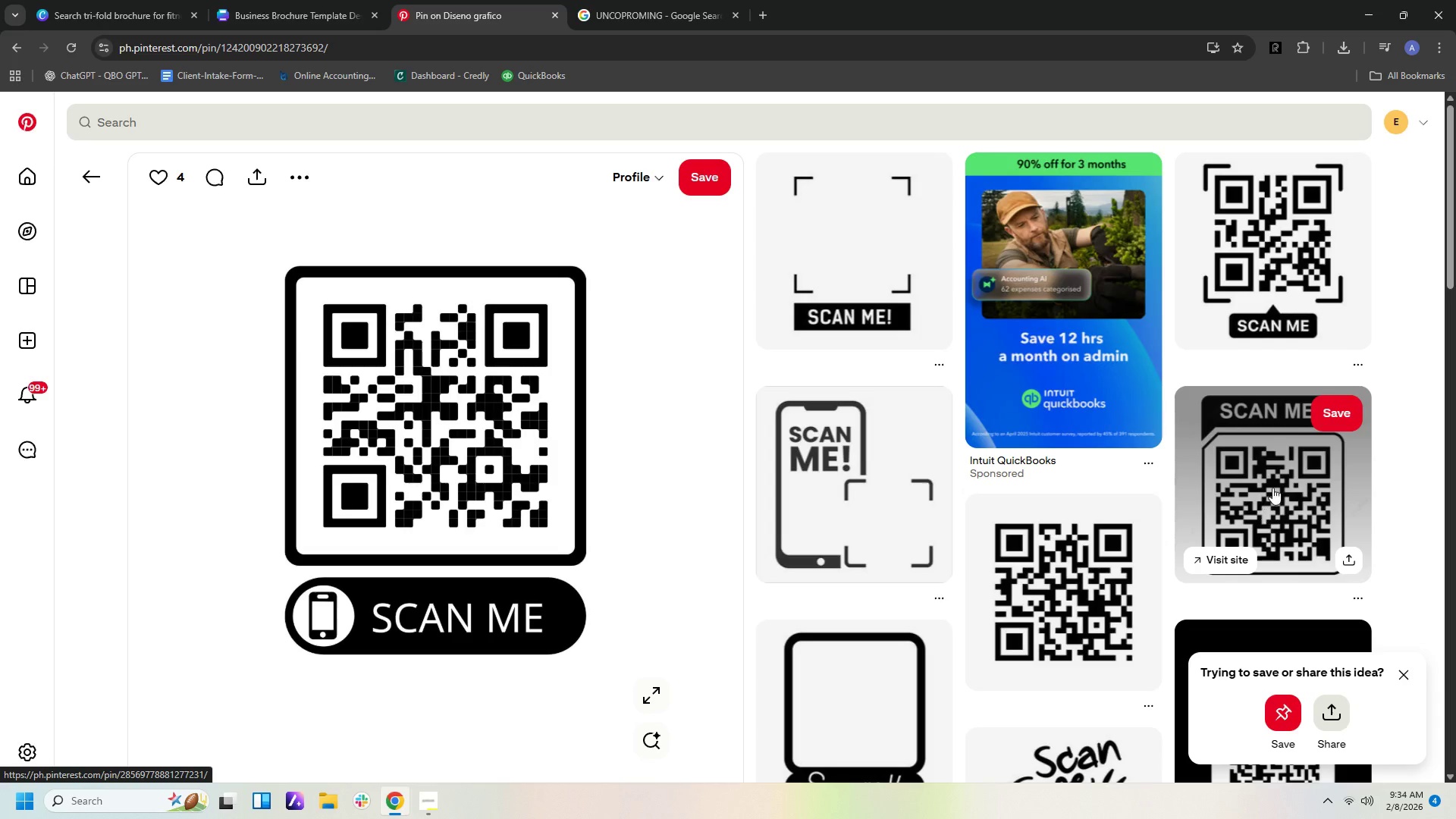 
scroll: coordinate [1294, 532], scroll_direction: down, amount: 7.0
 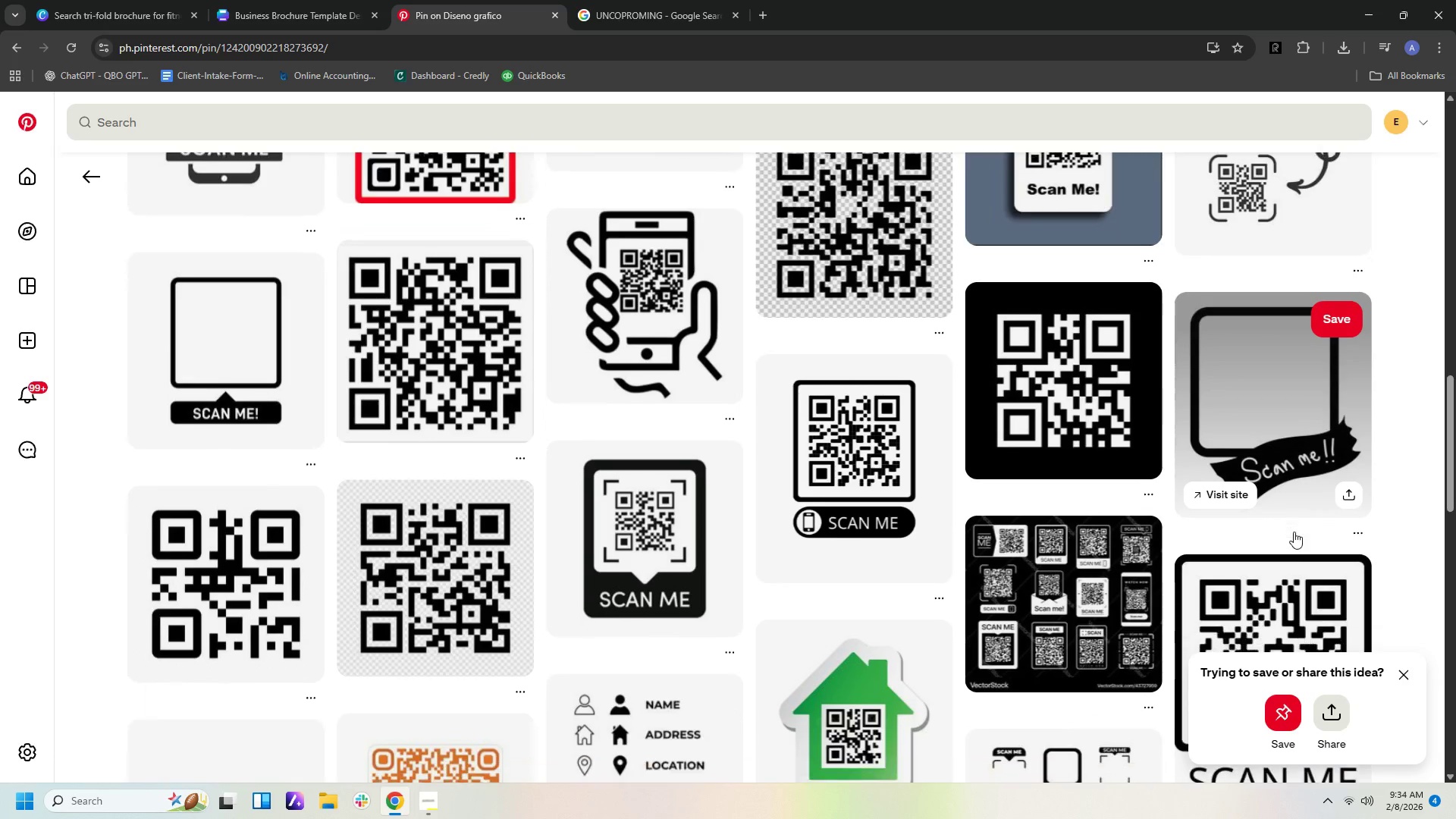 
left_click([869, 495])
 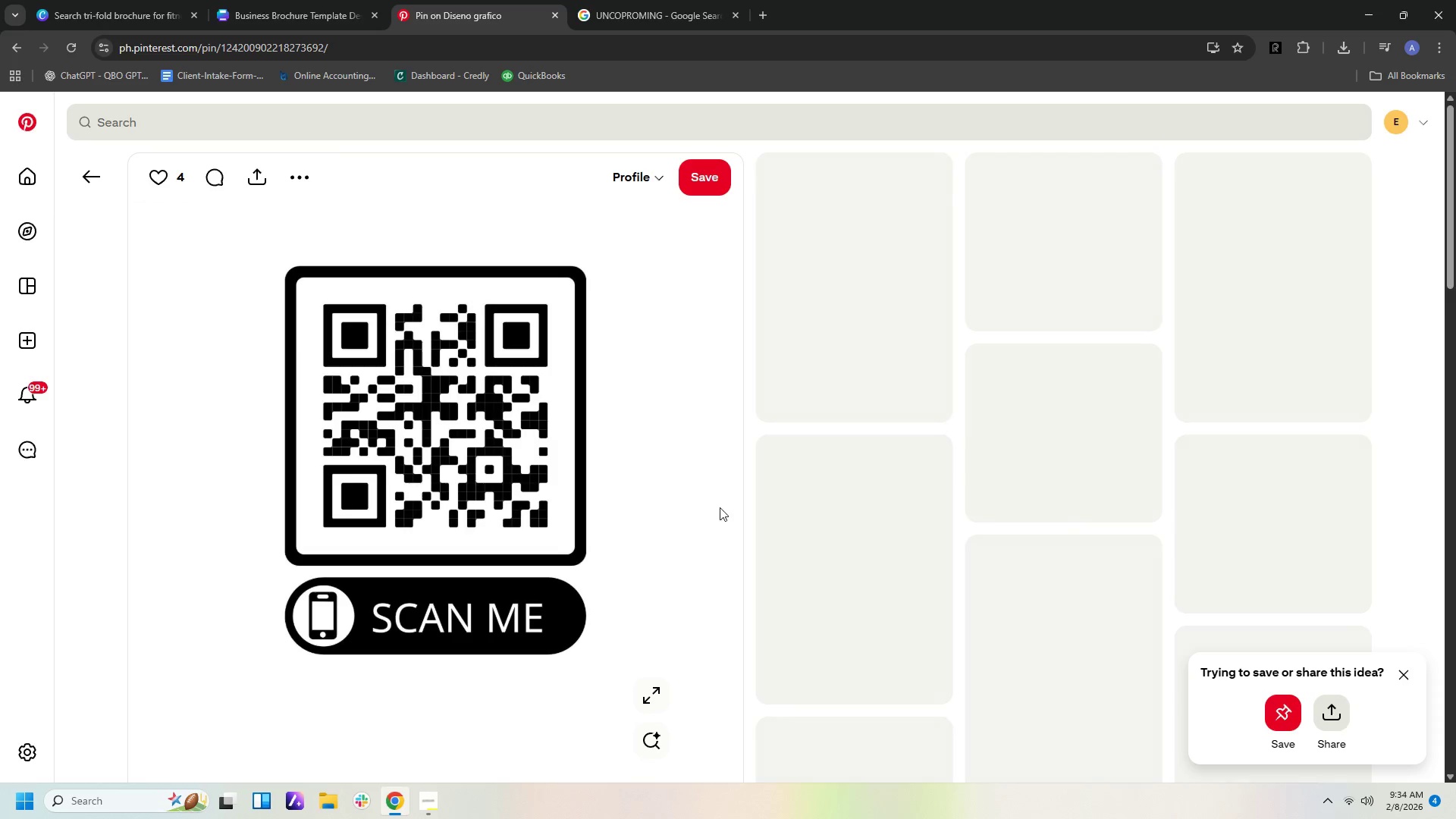 
right_click([346, 447])
 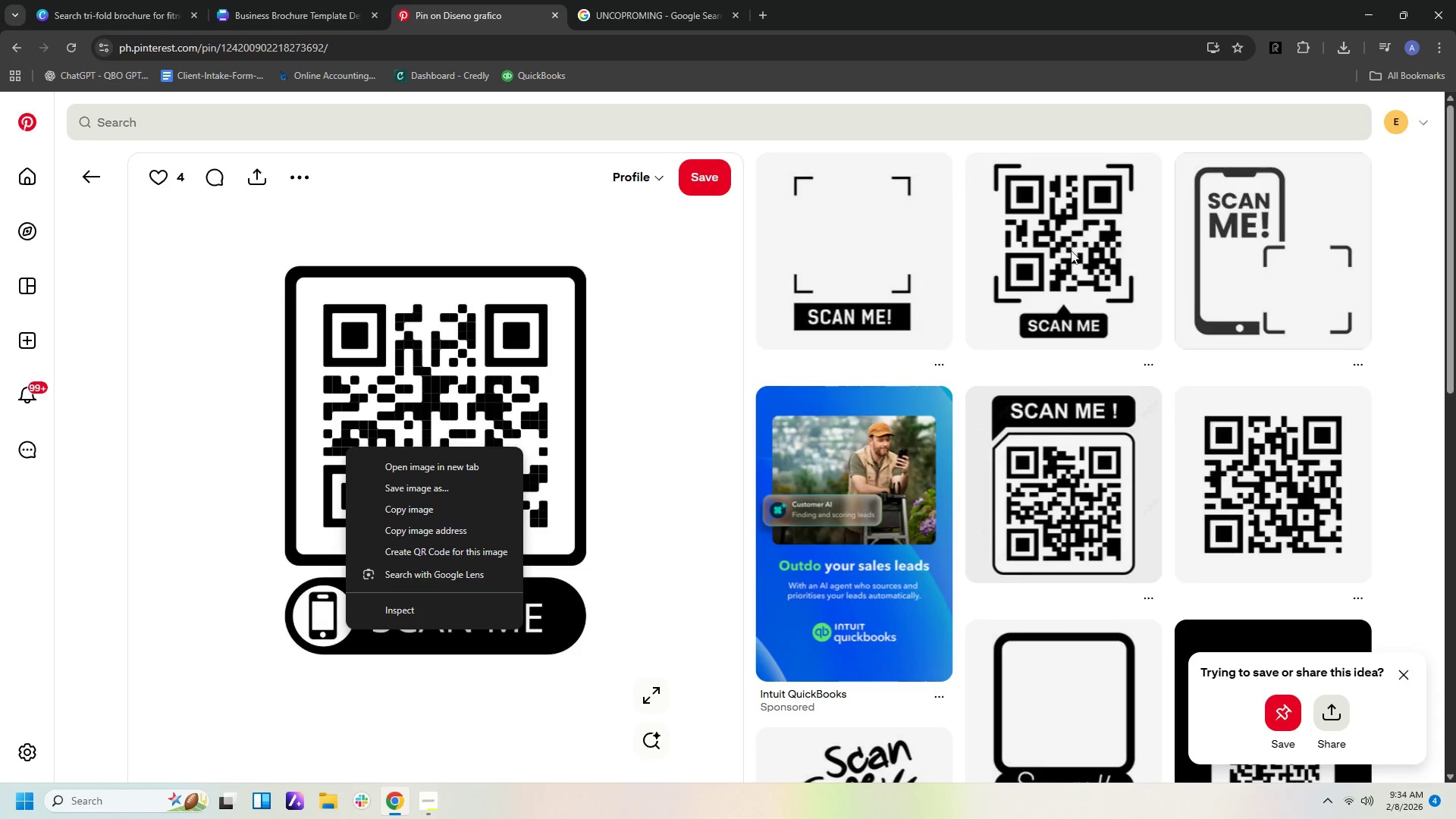 
scroll: coordinate [785, 577], scroll_direction: down, amount: 16.0
 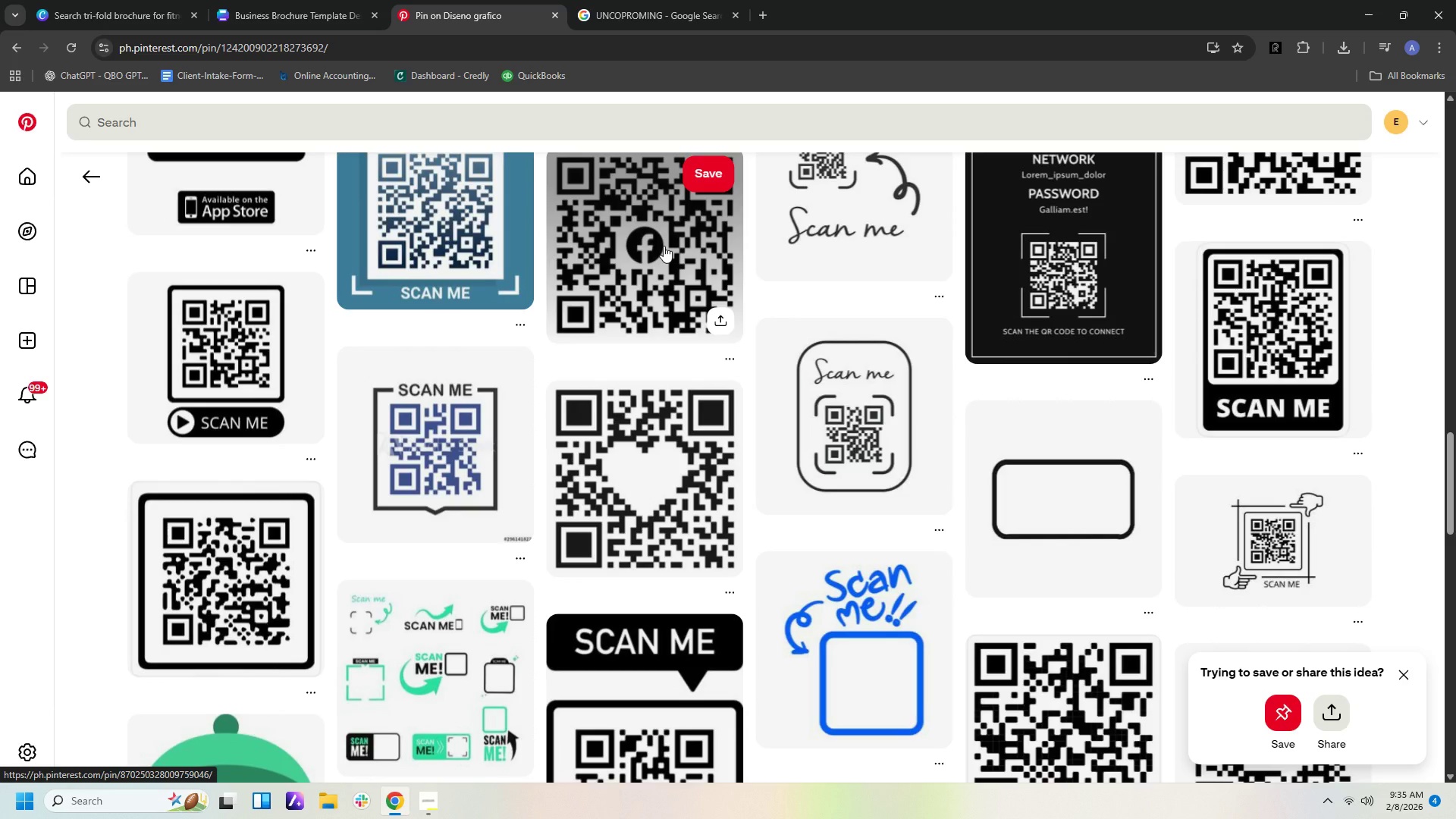 
wait(13.84)
 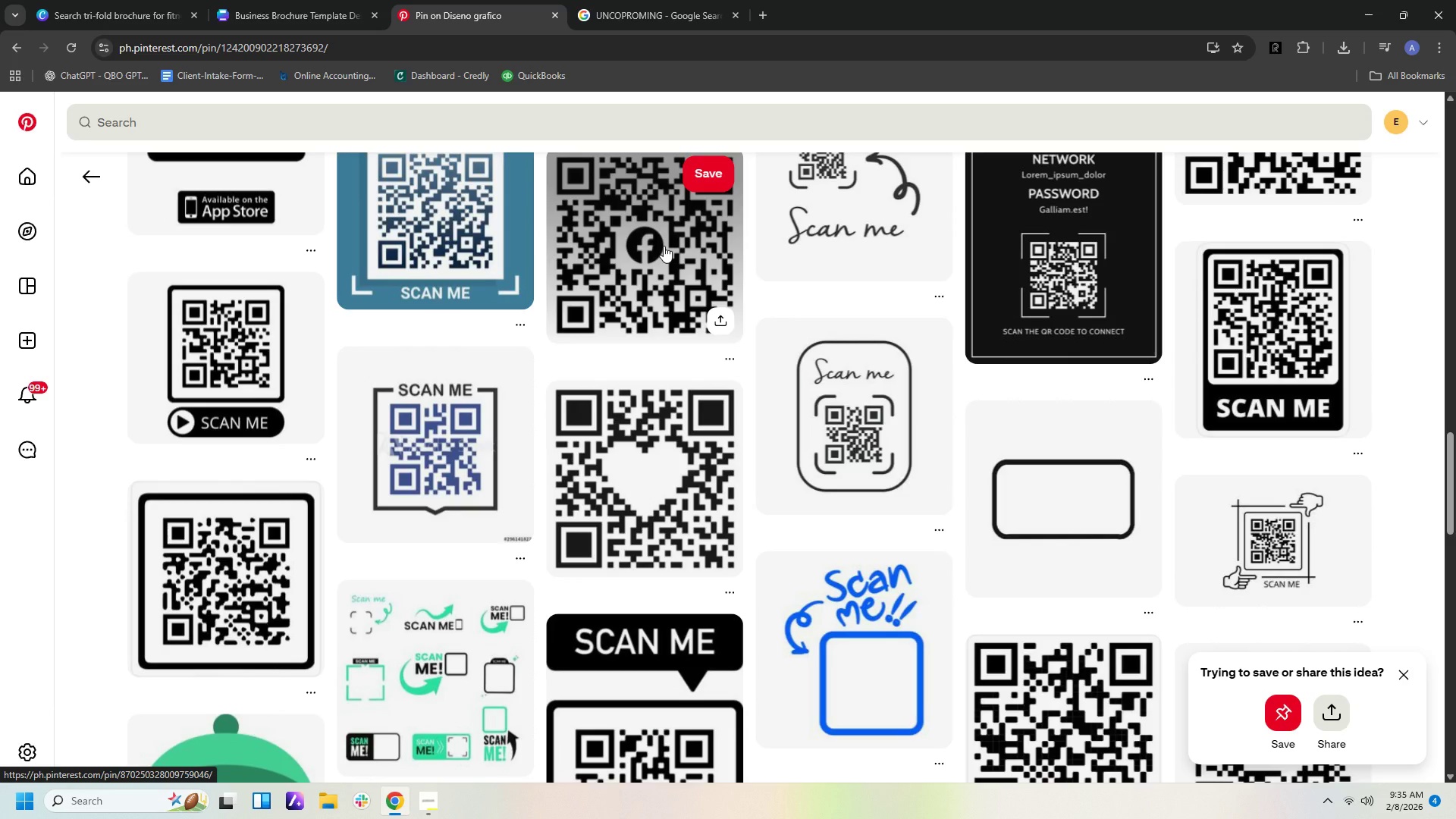 
scroll: coordinate [922, 386], scroll_direction: down, amount: 3.0
 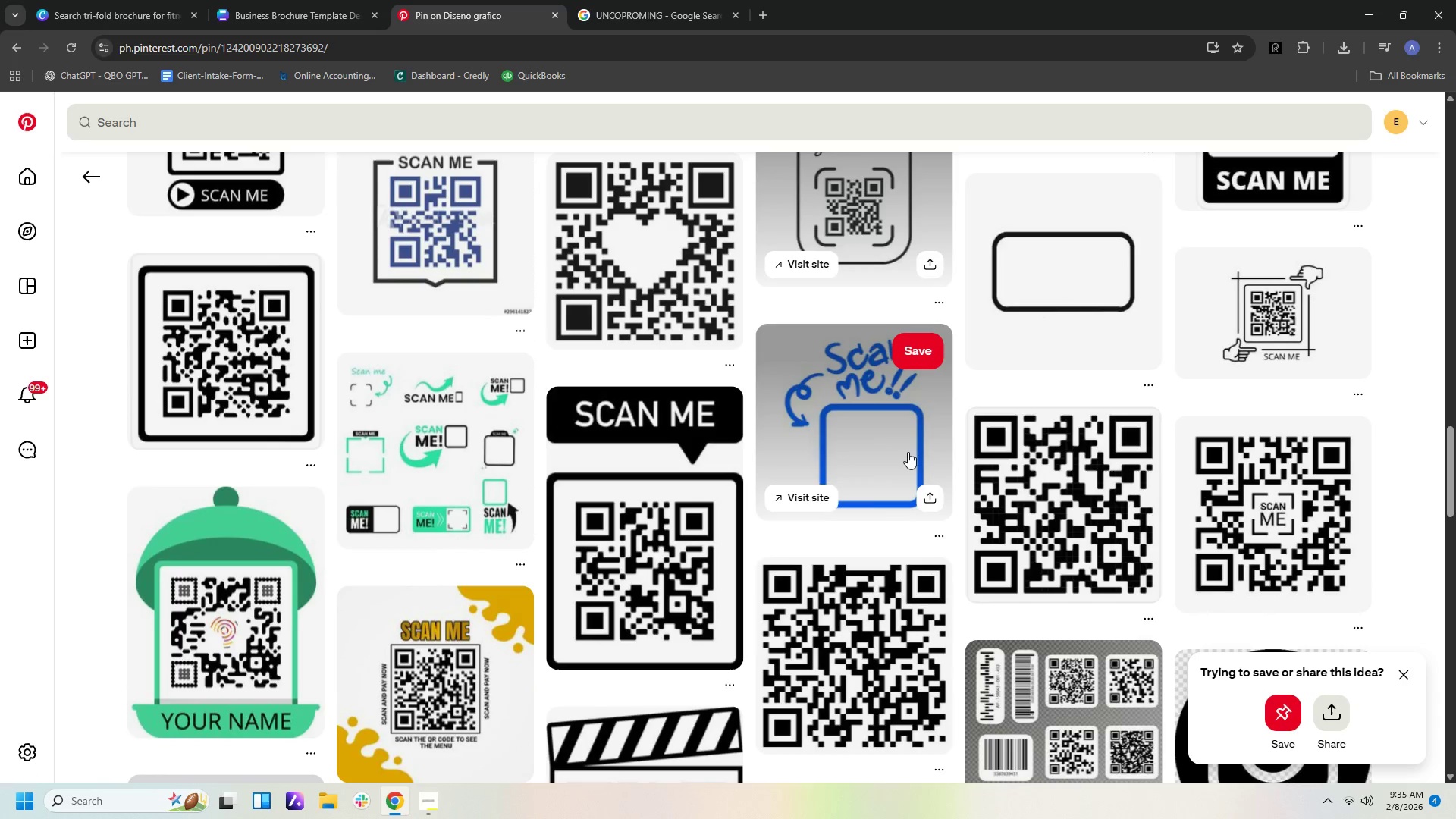 
left_click([665, 514])
 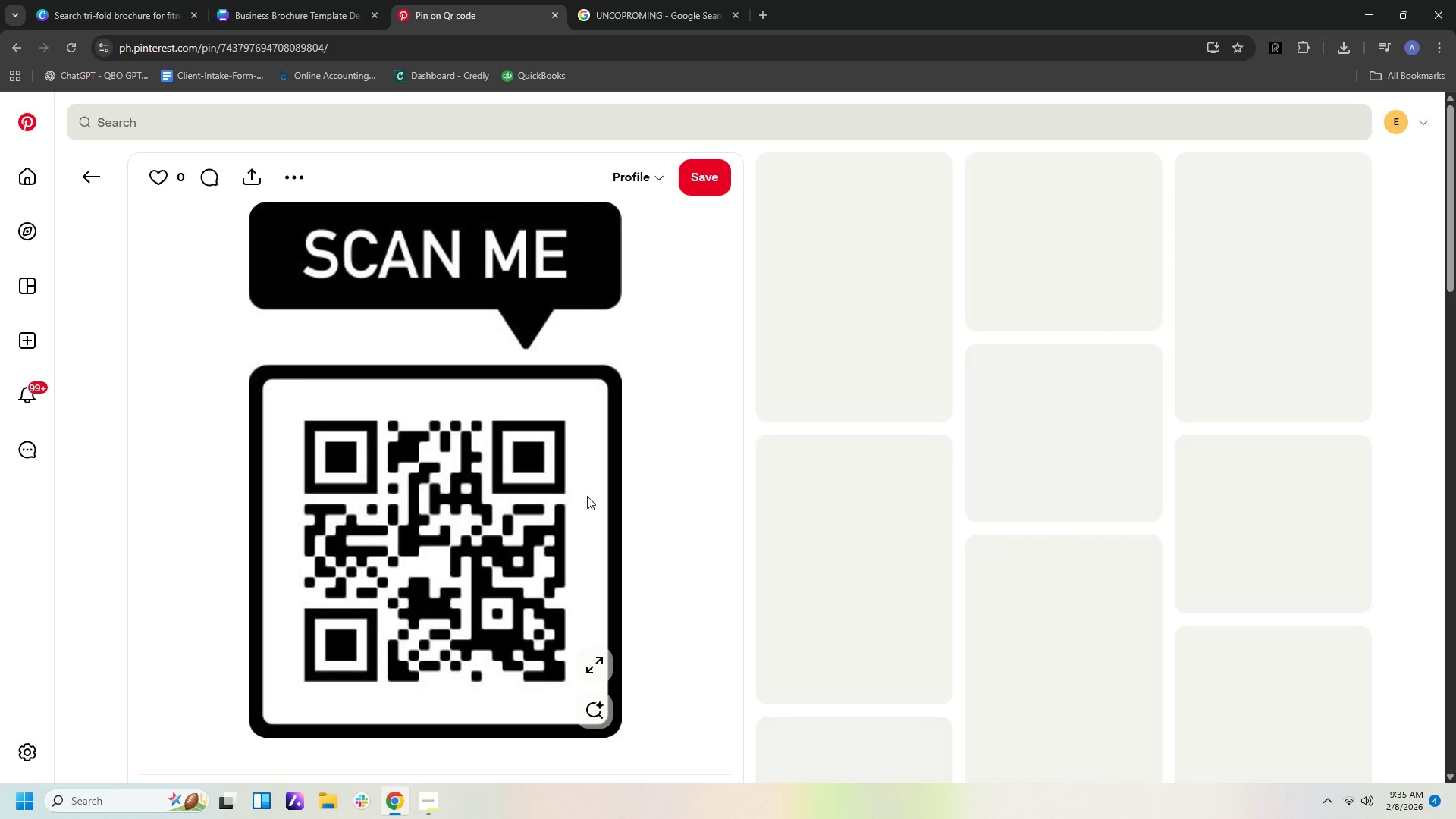 
right_click([587, 504])
 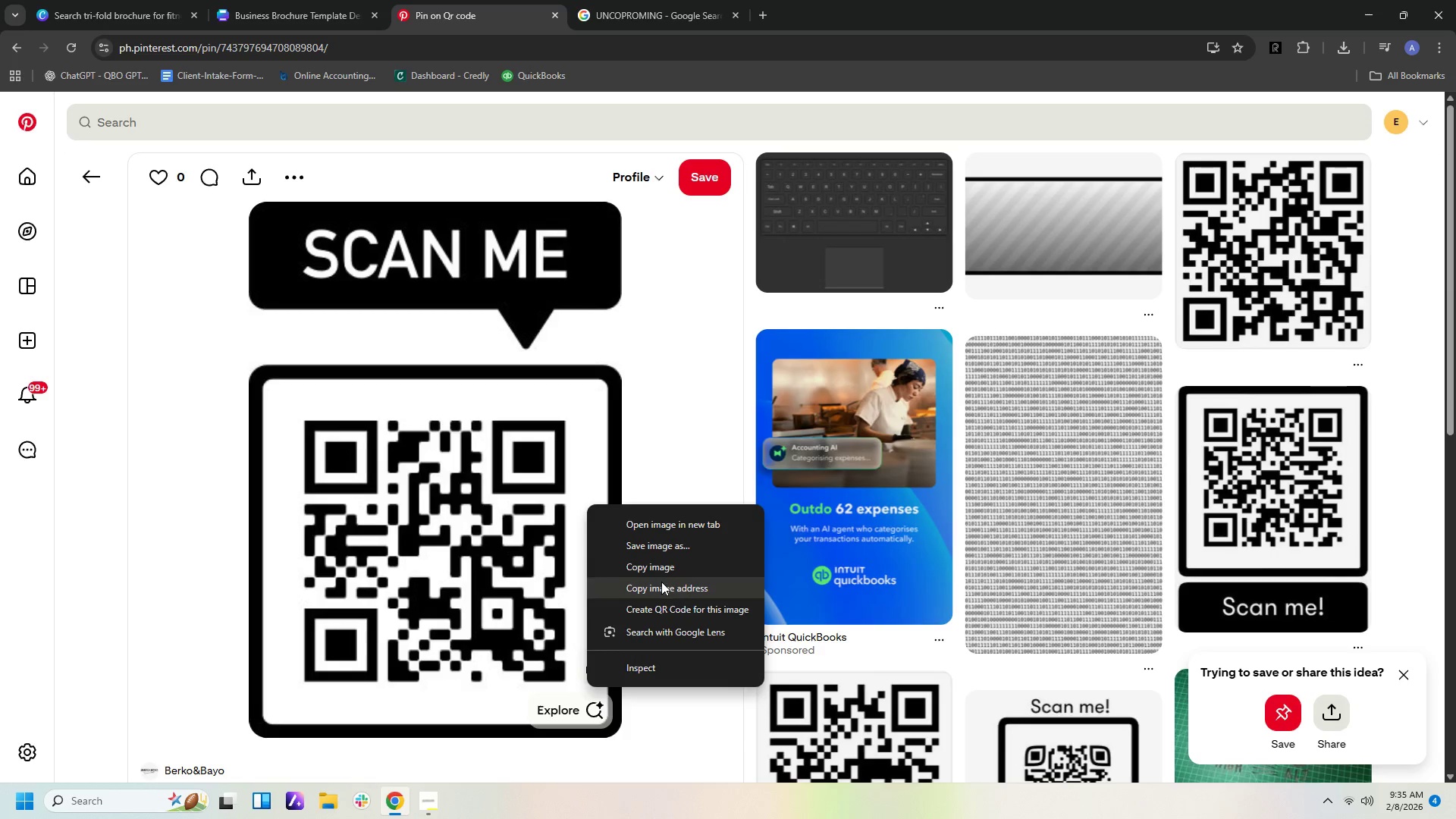 
left_click([660, 566])
 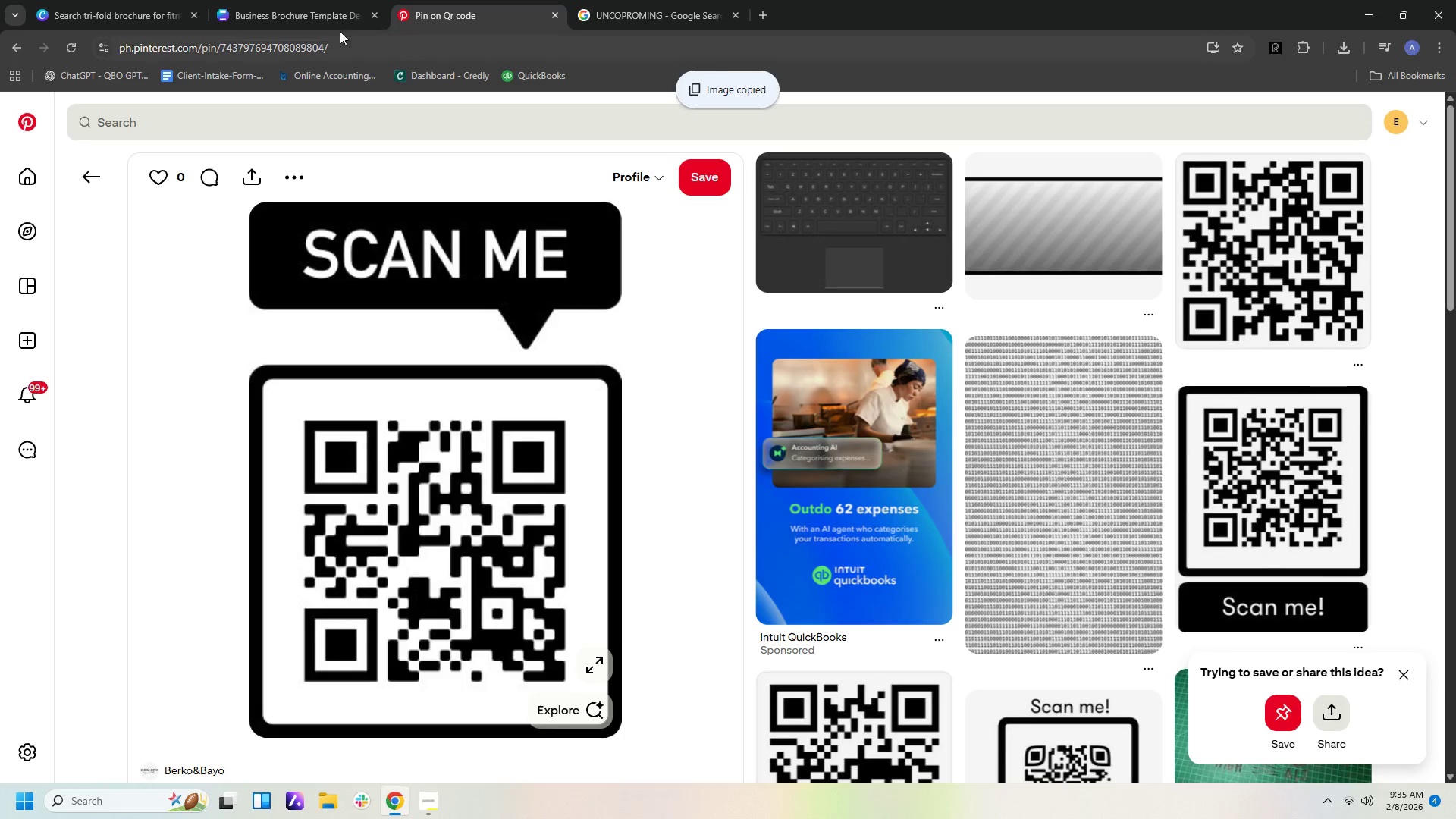 
left_click([334, 12])
 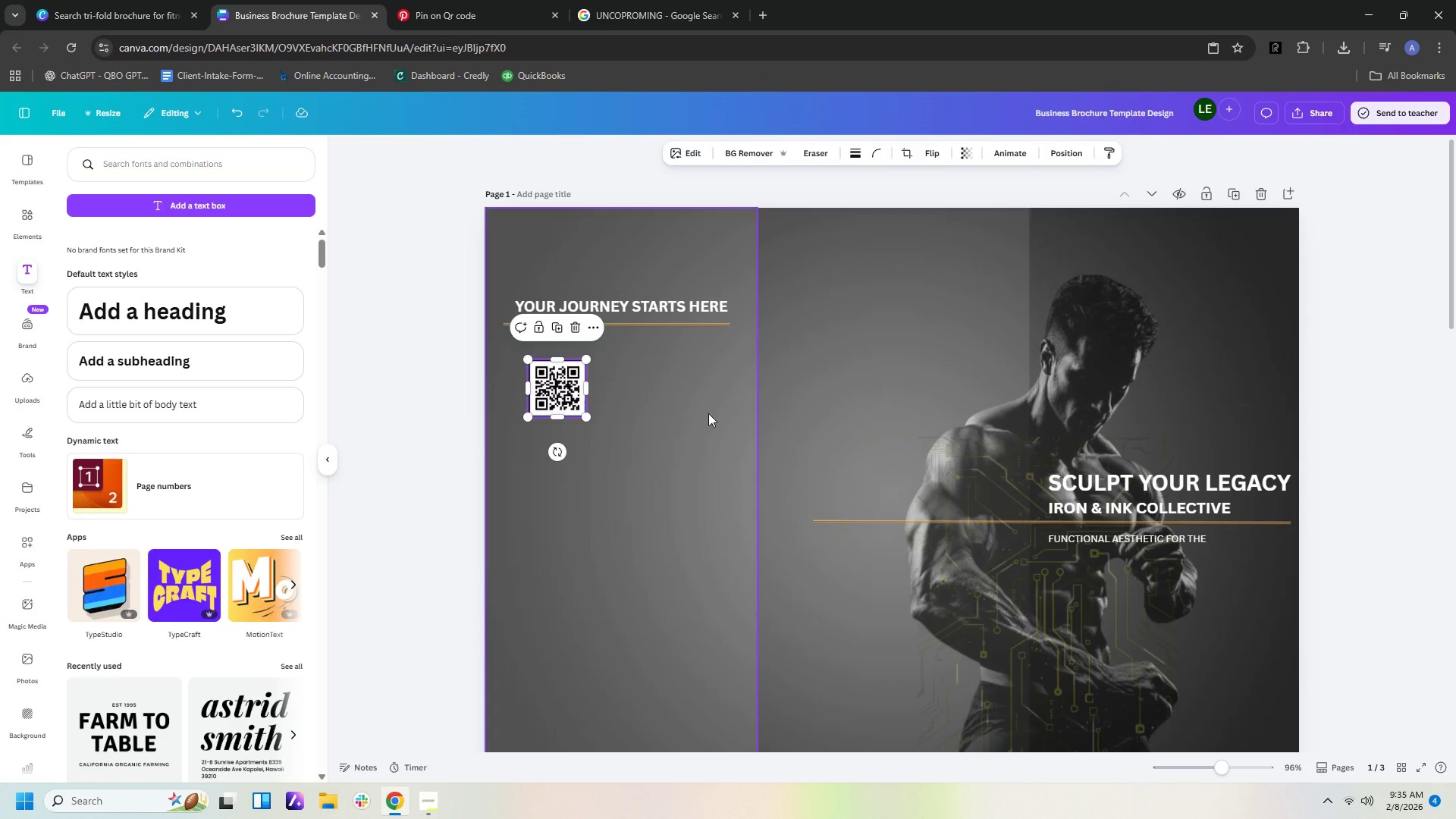 
right_click([705, 416])
 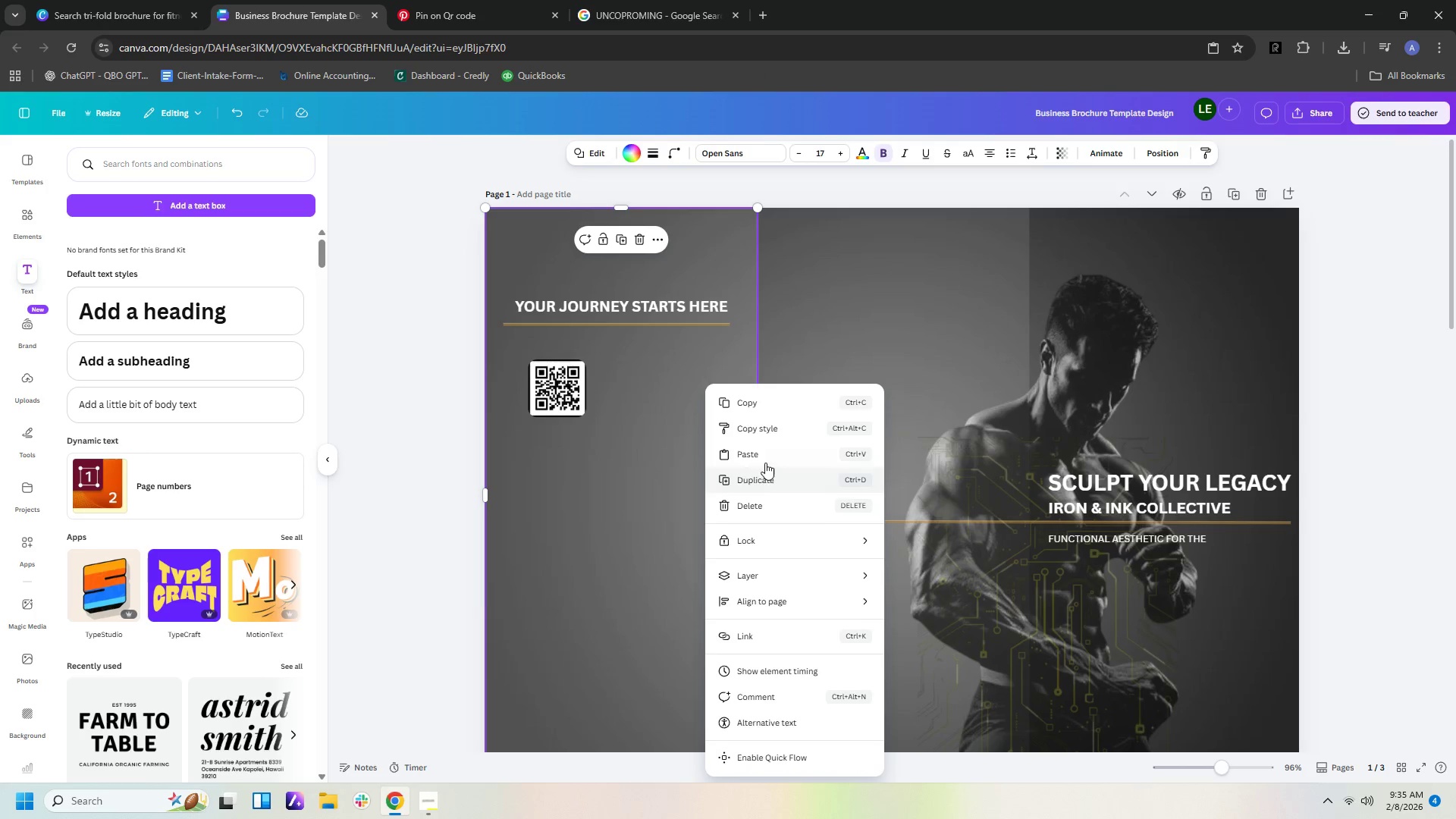 
left_click([765, 458])
 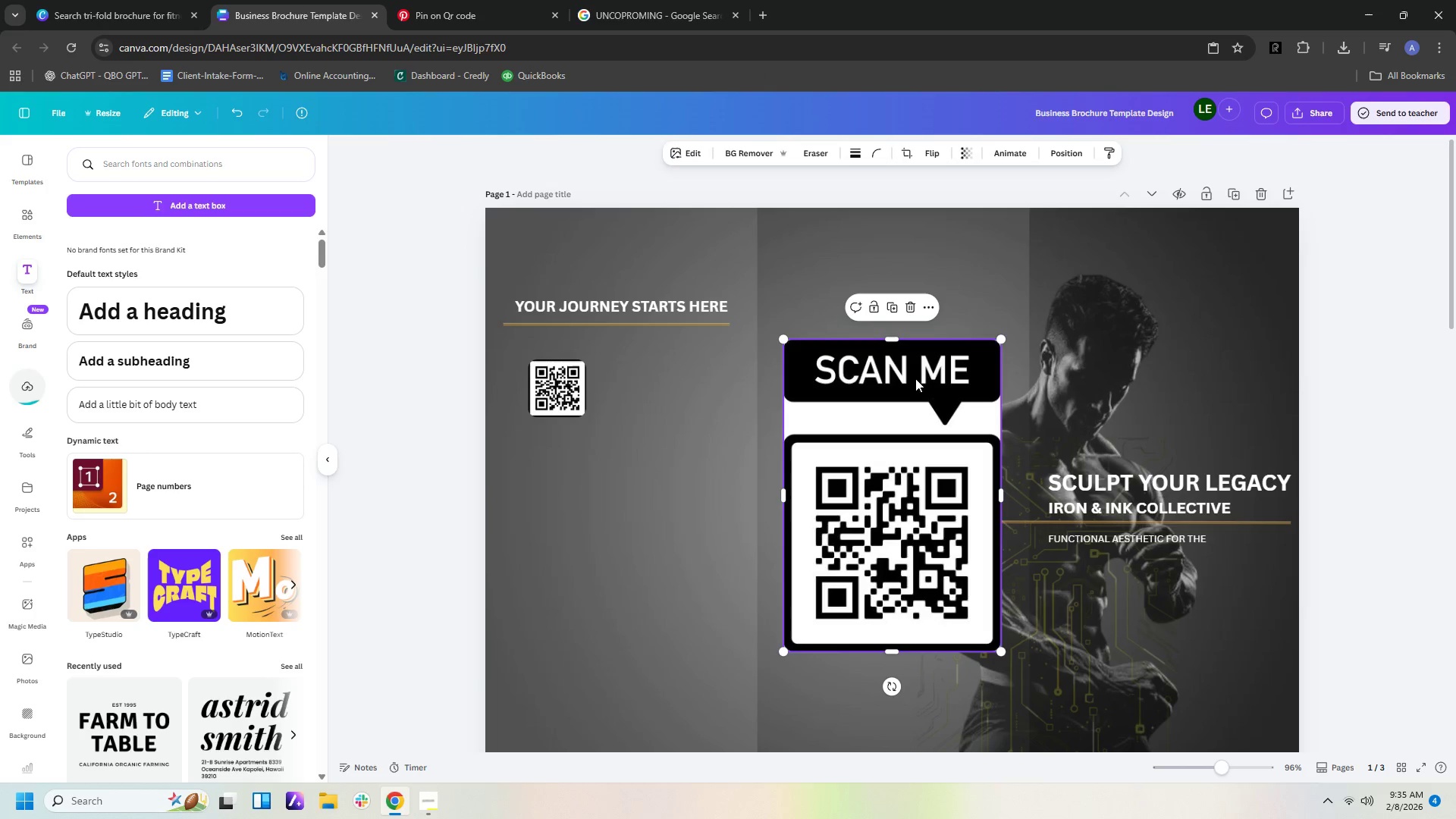 
left_click_drag(start_coordinate=[894, 339], to_coordinate=[894, 432])
 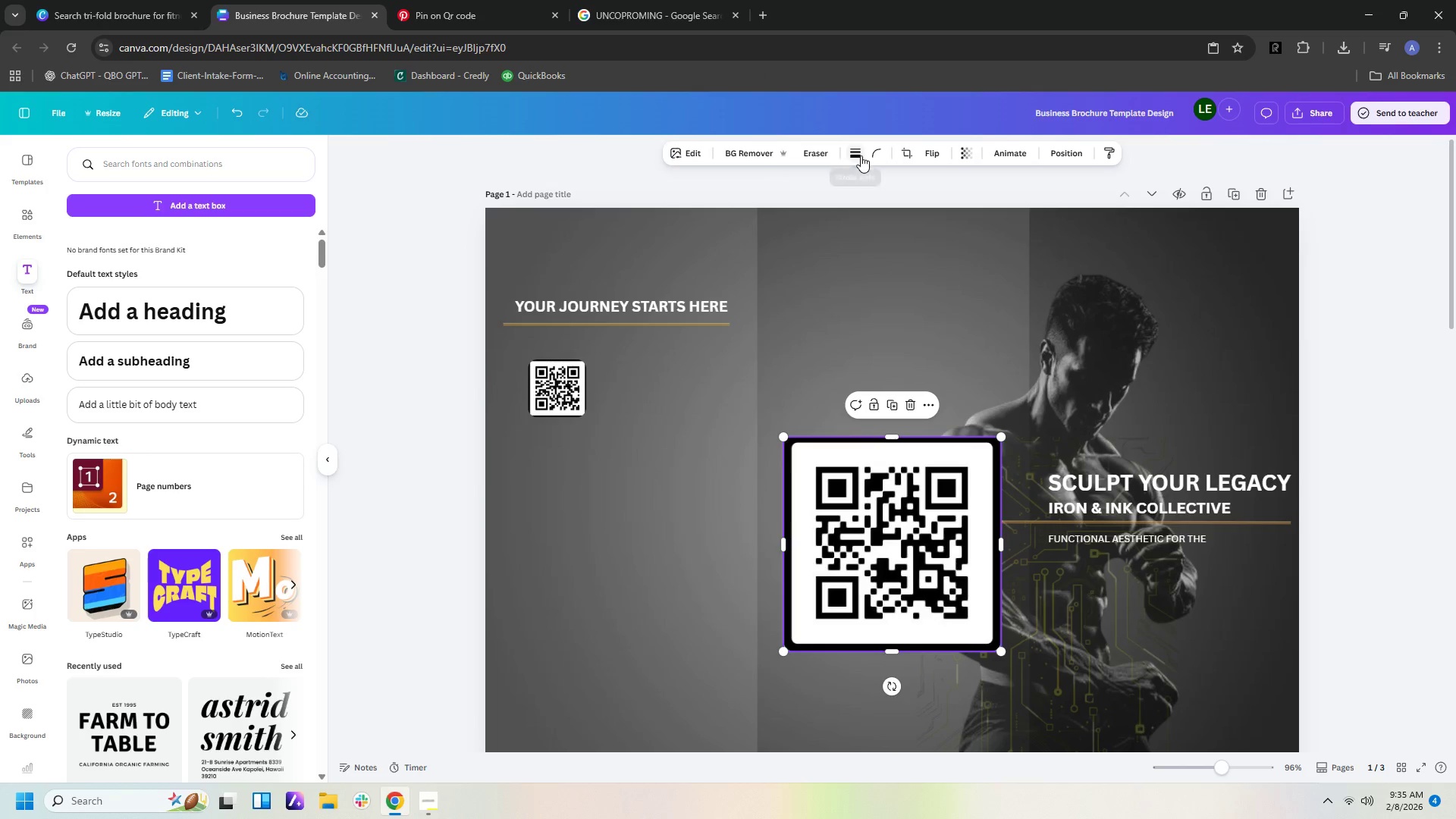 
double_click([883, 153])
 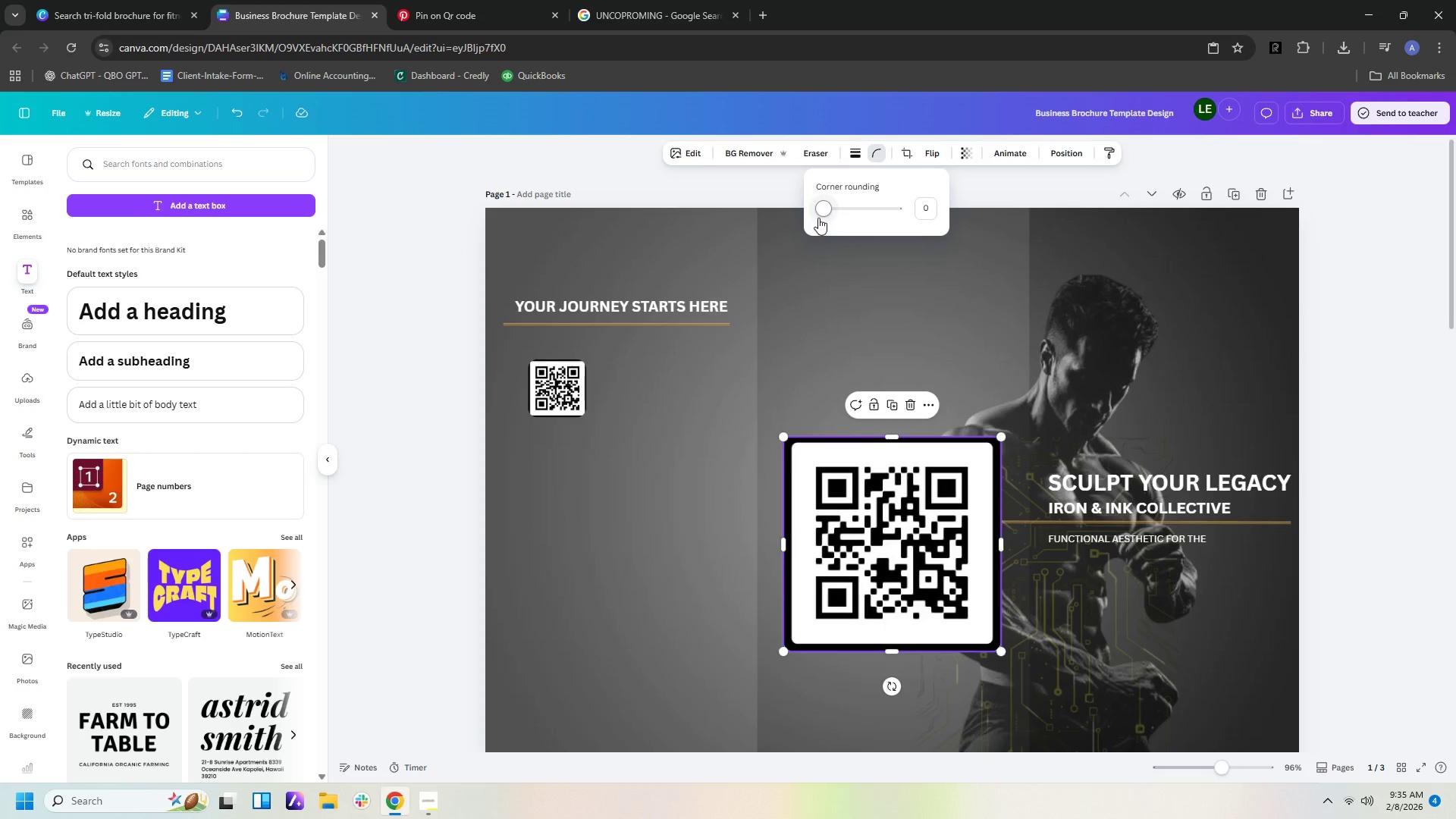 
left_click_drag(start_coordinate=[818, 216], to_coordinate=[824, 212])
 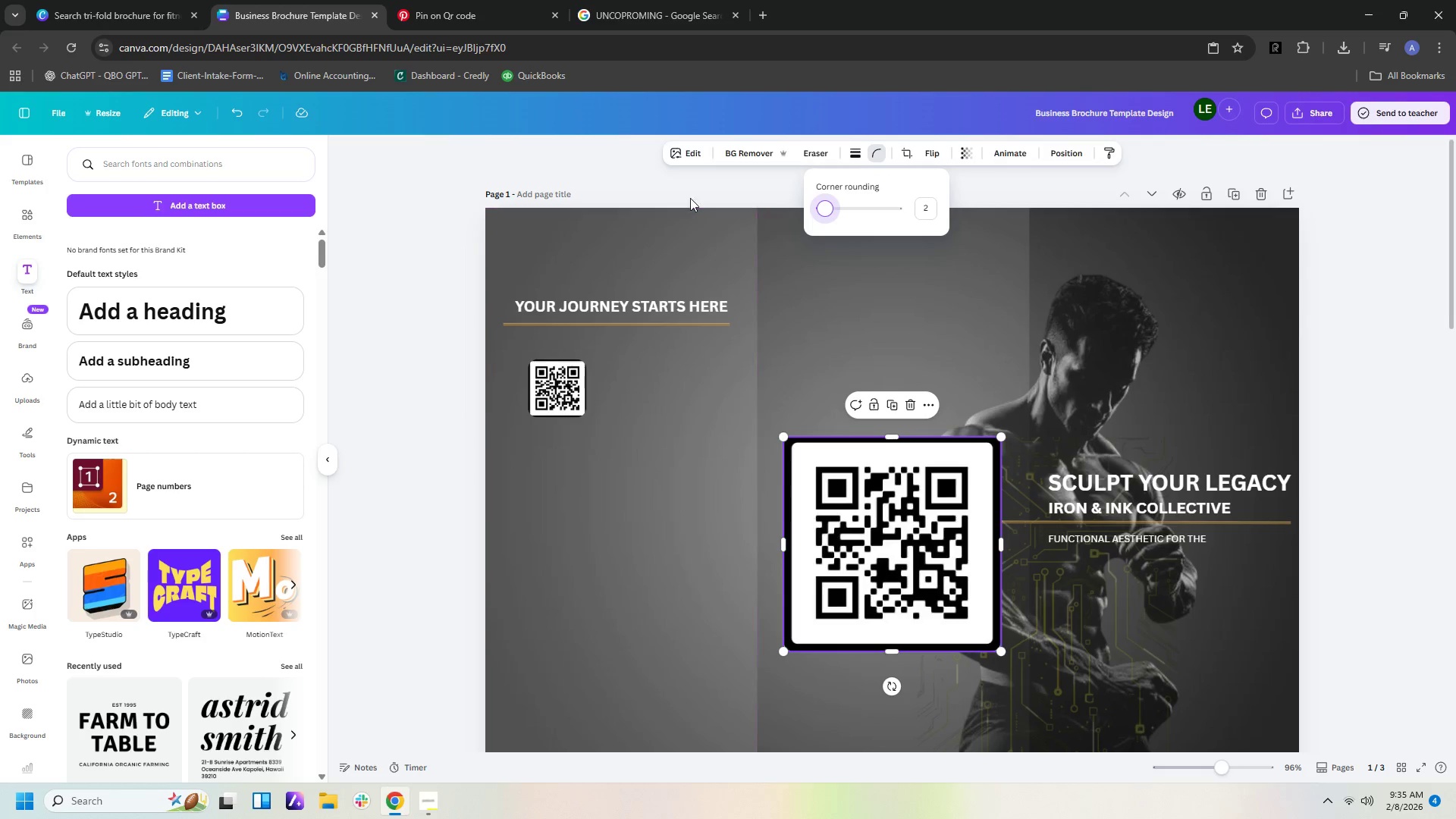 
left_click([689, 190])
 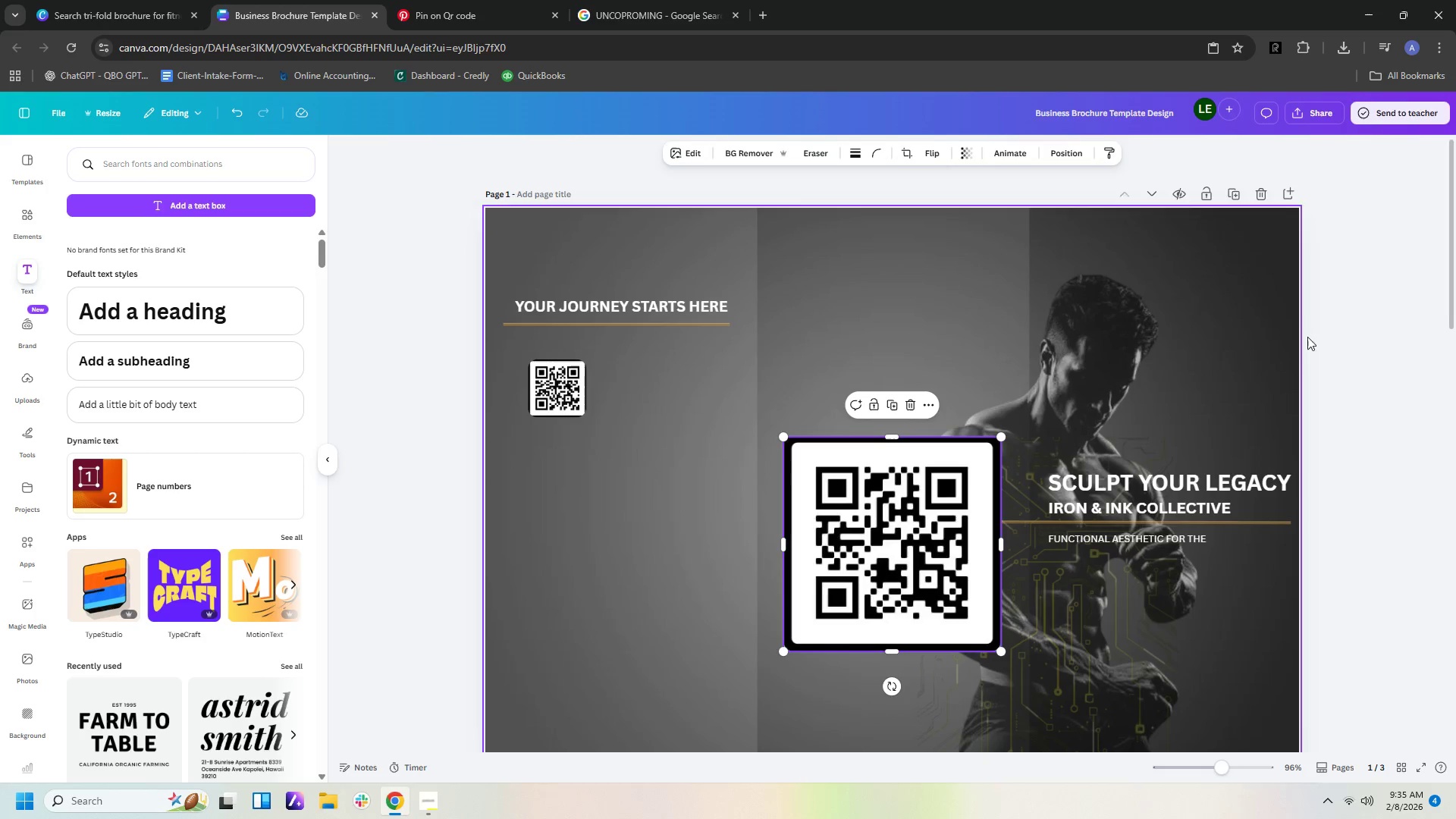 
left_click([1373, 331])
 